 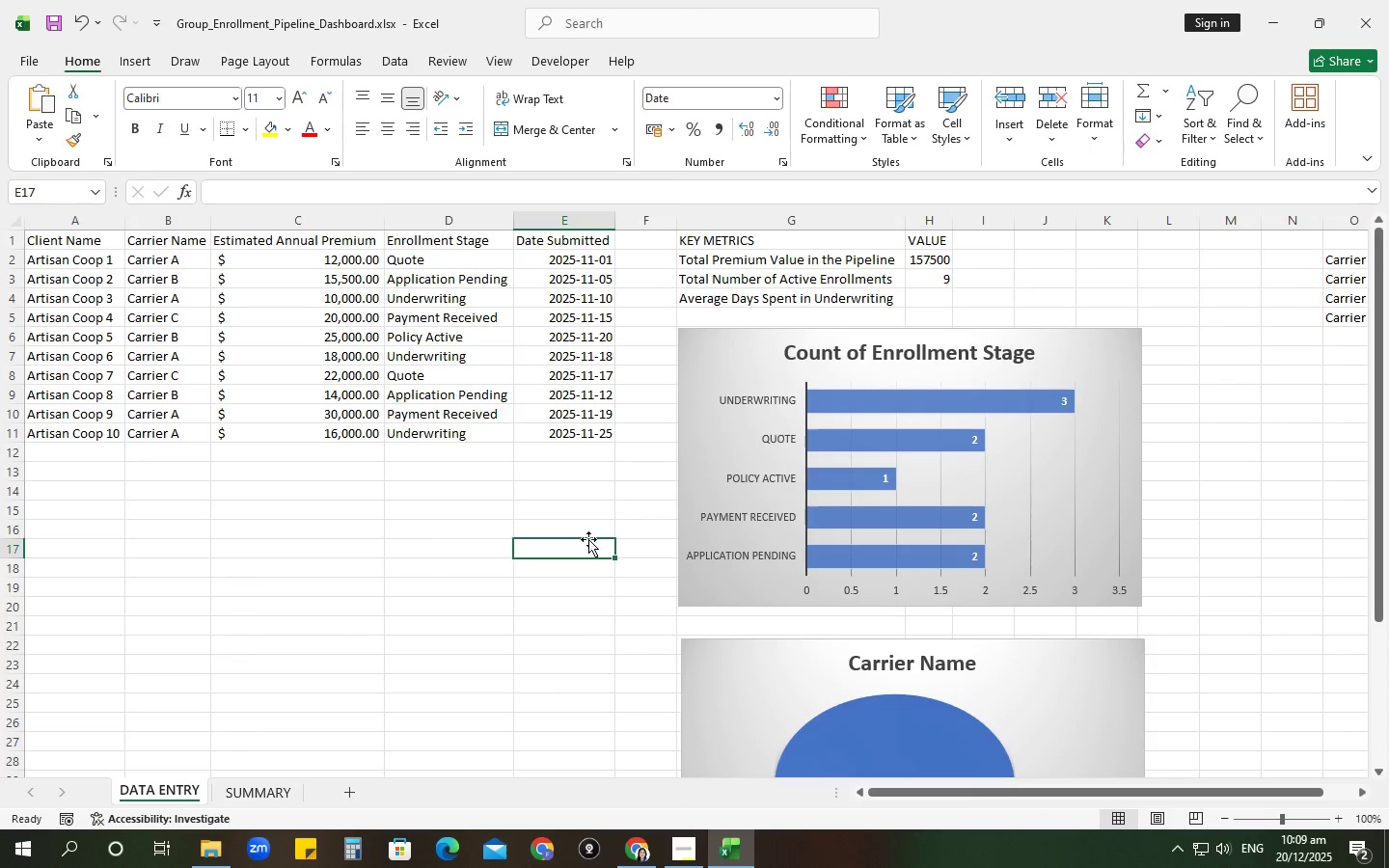 
left_click([723, 372])
 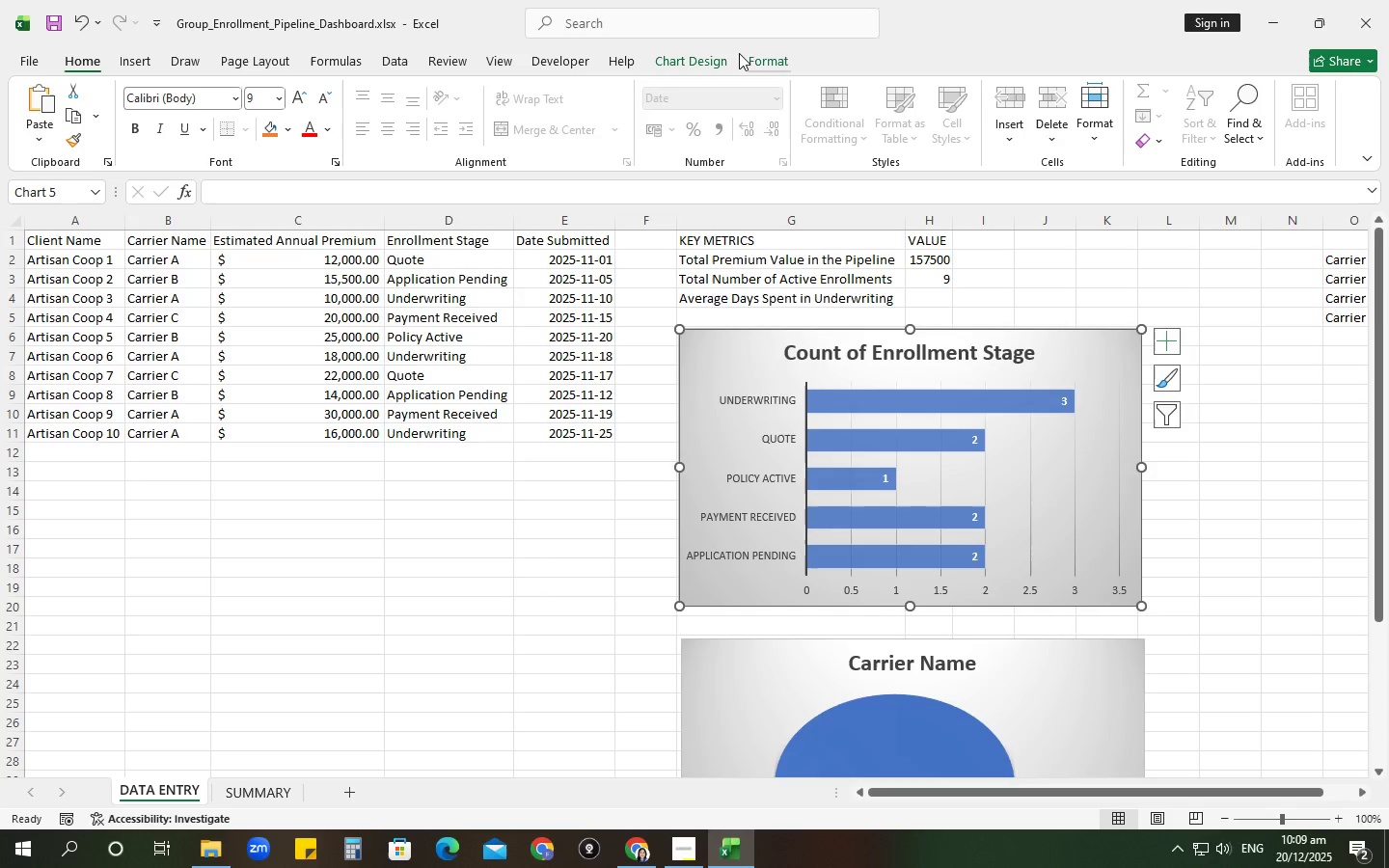 
left_click([695, 60])
 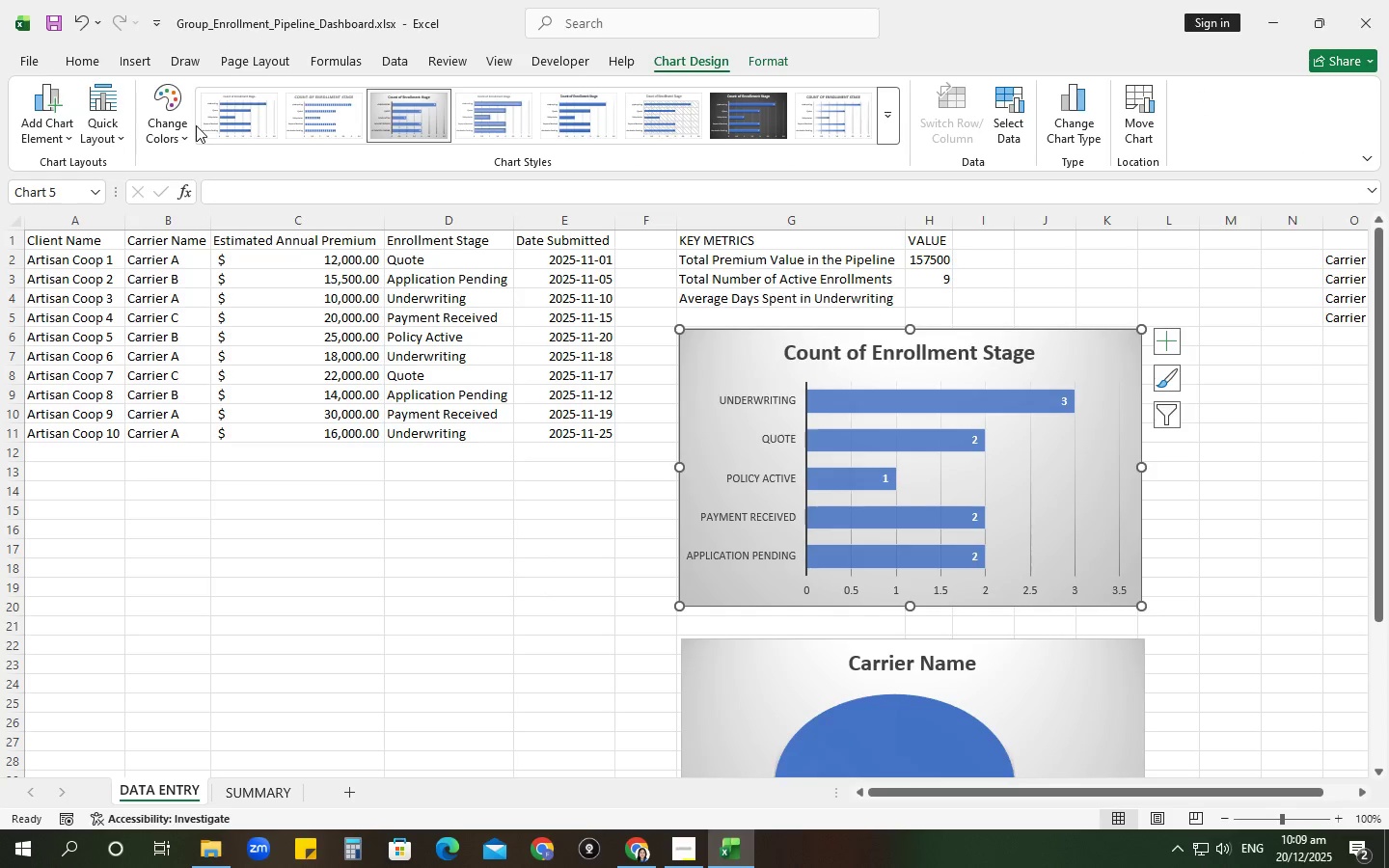 
left_click([179, 126])
 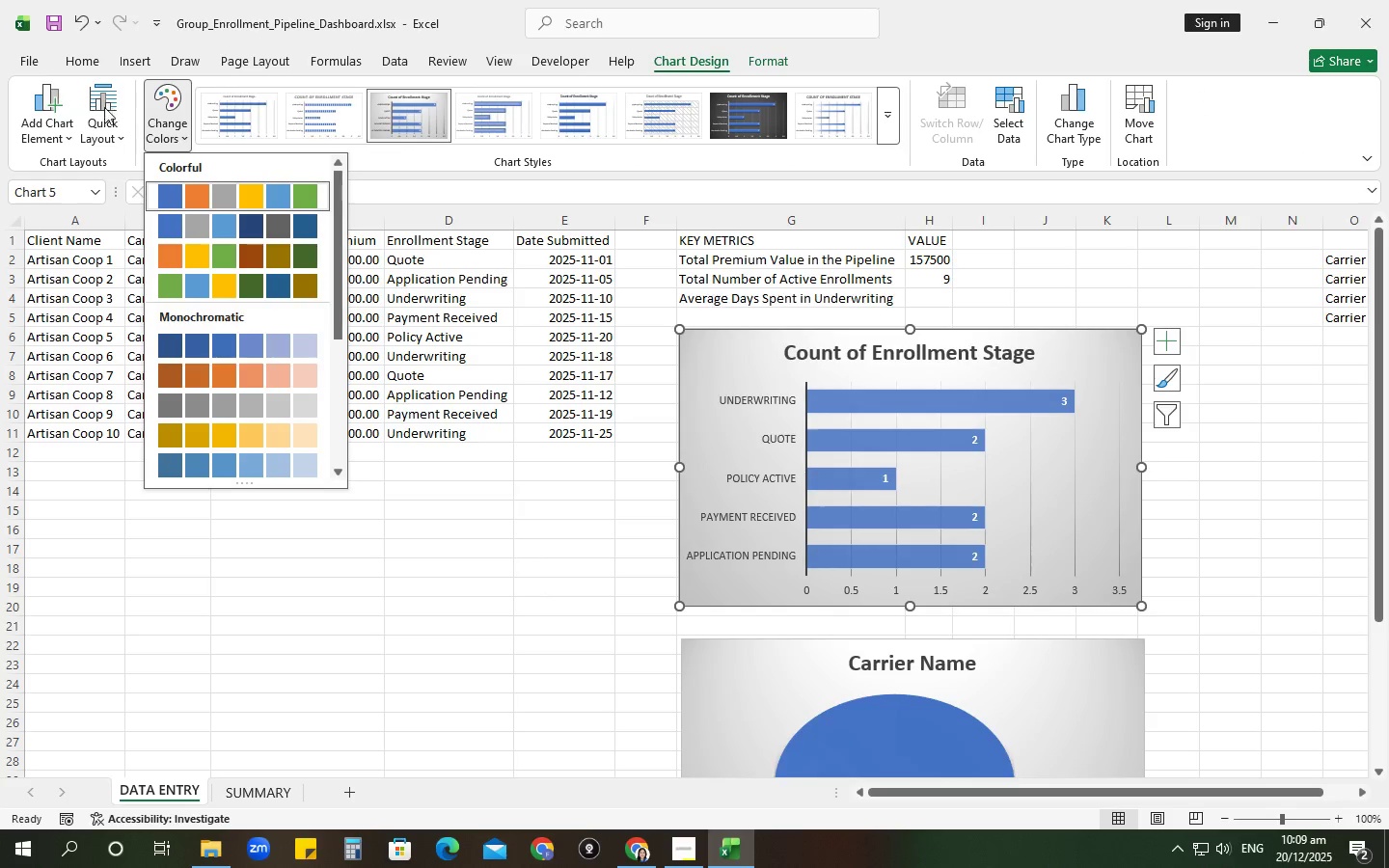 
wait(5.02)
 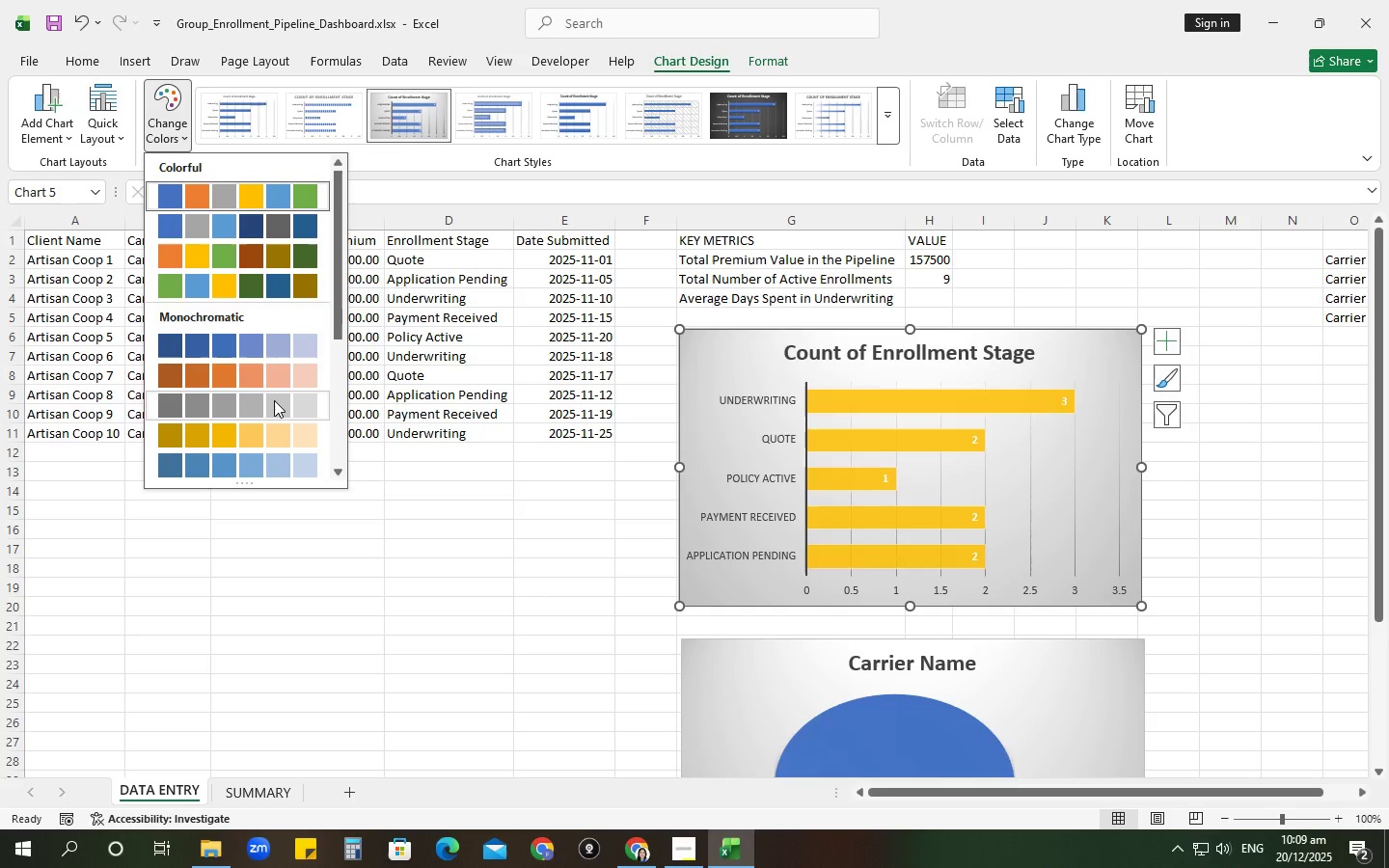 
left_click([775, 67])
 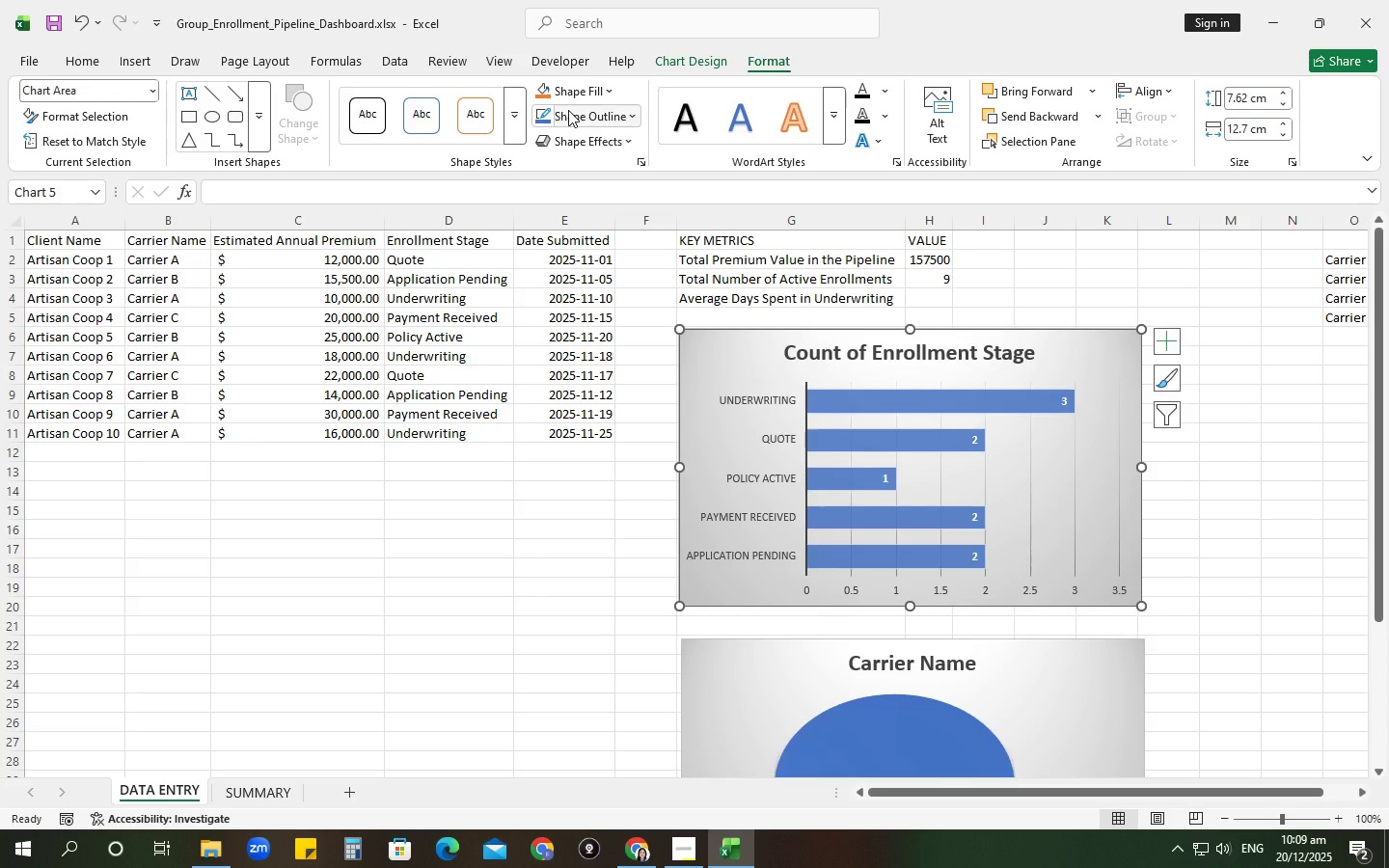 
left_click([573, 86])
 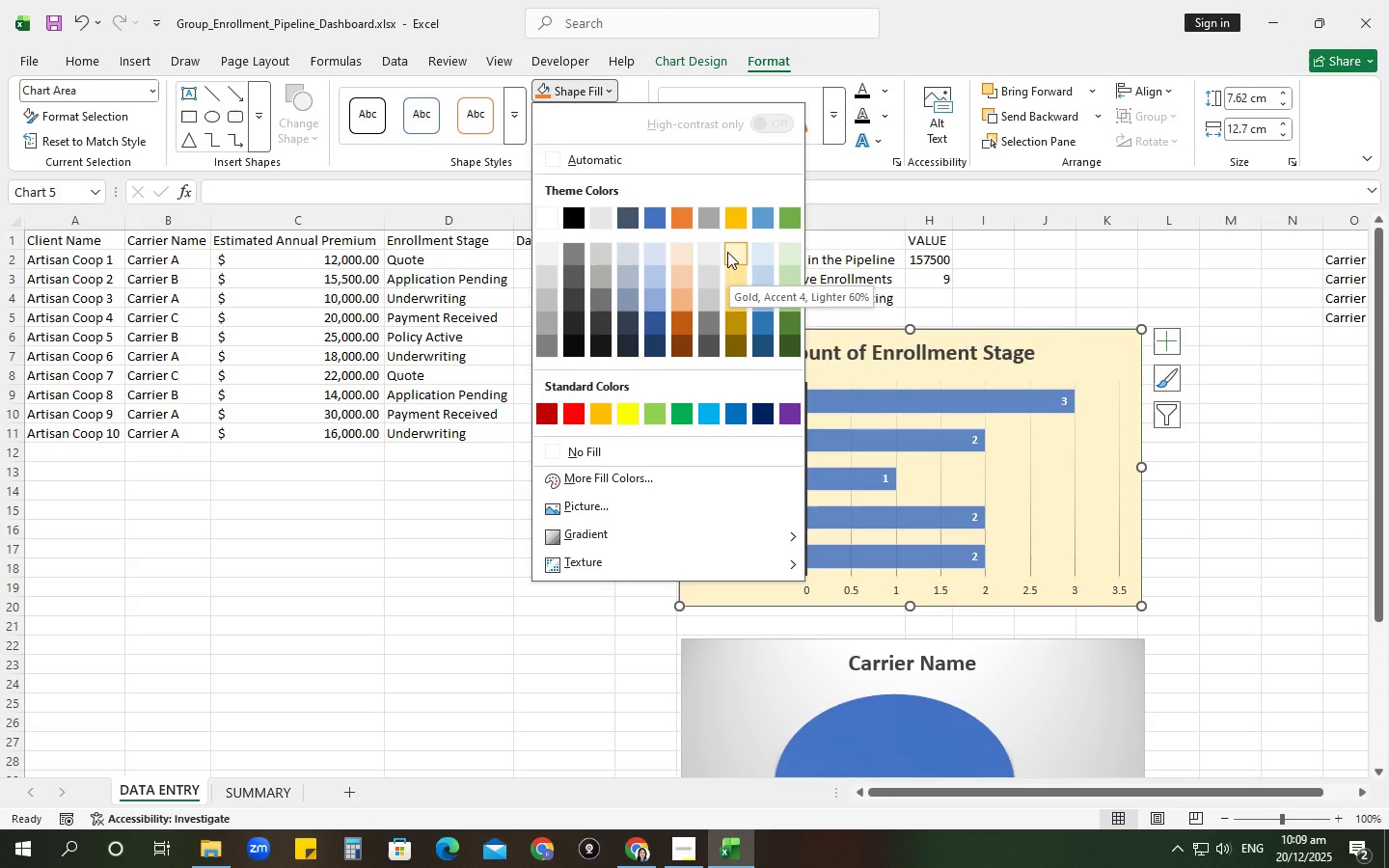 
left_click([727, 252])
 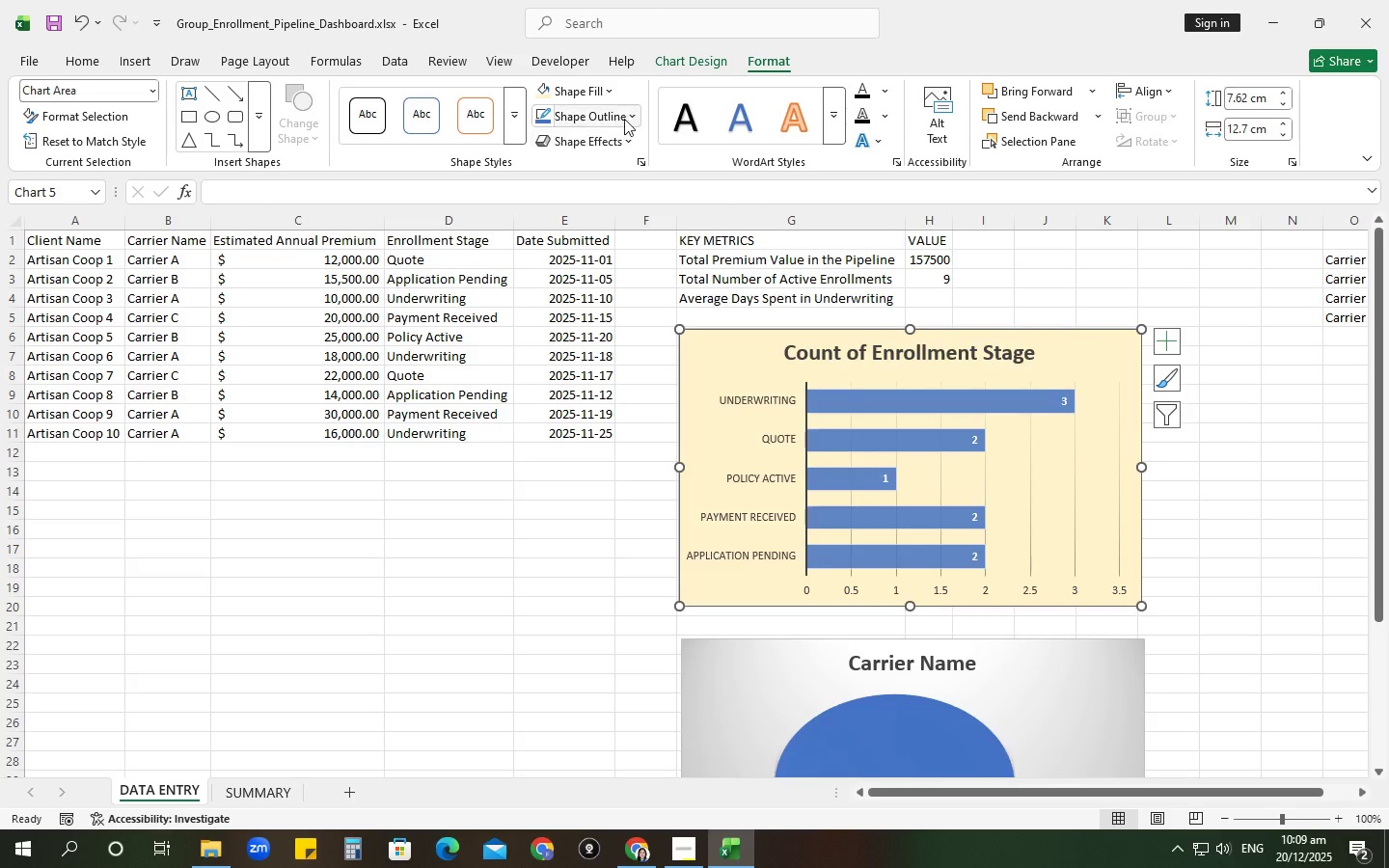 
left_click([625, 118])
 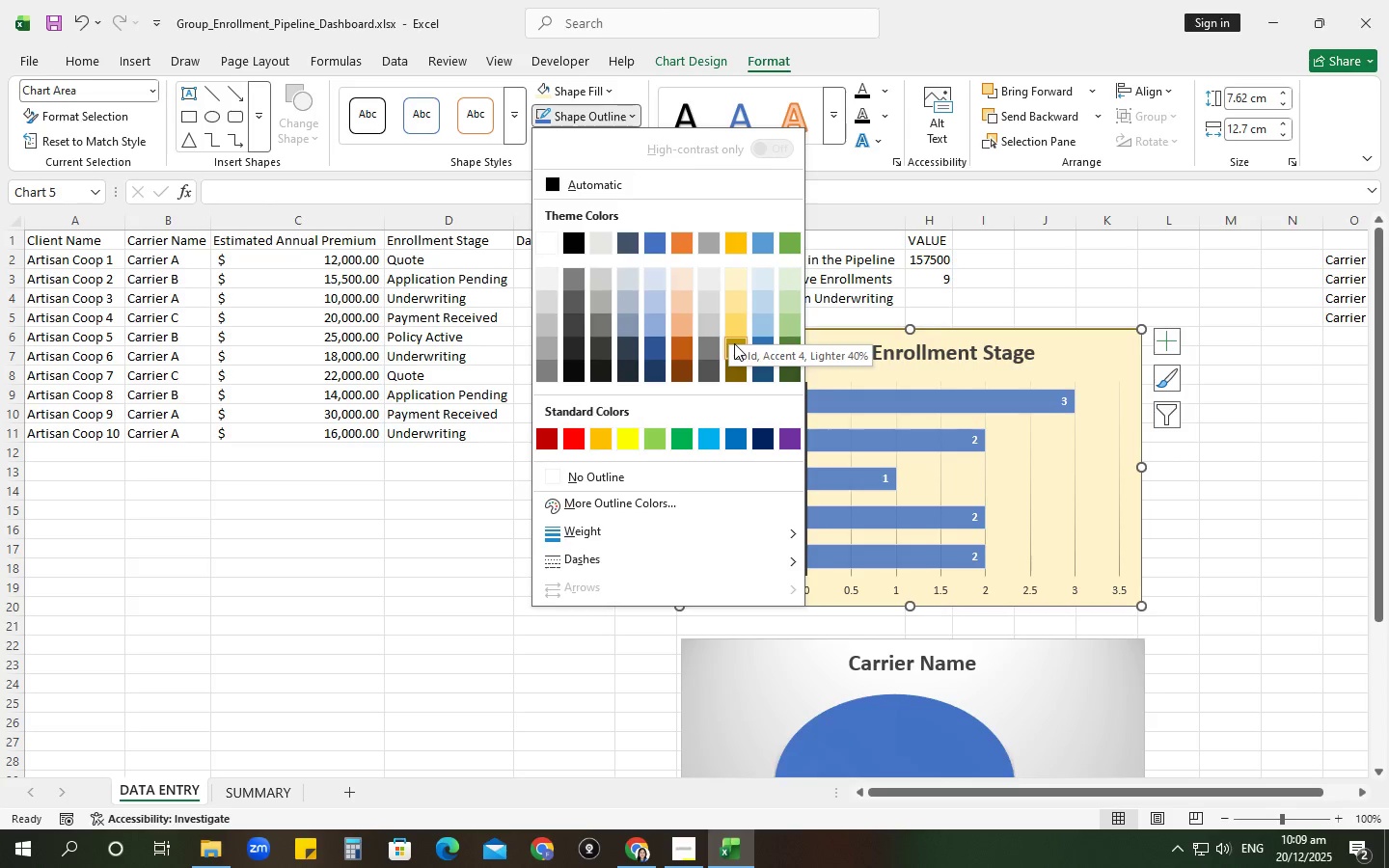 
left_click([732, 366])
 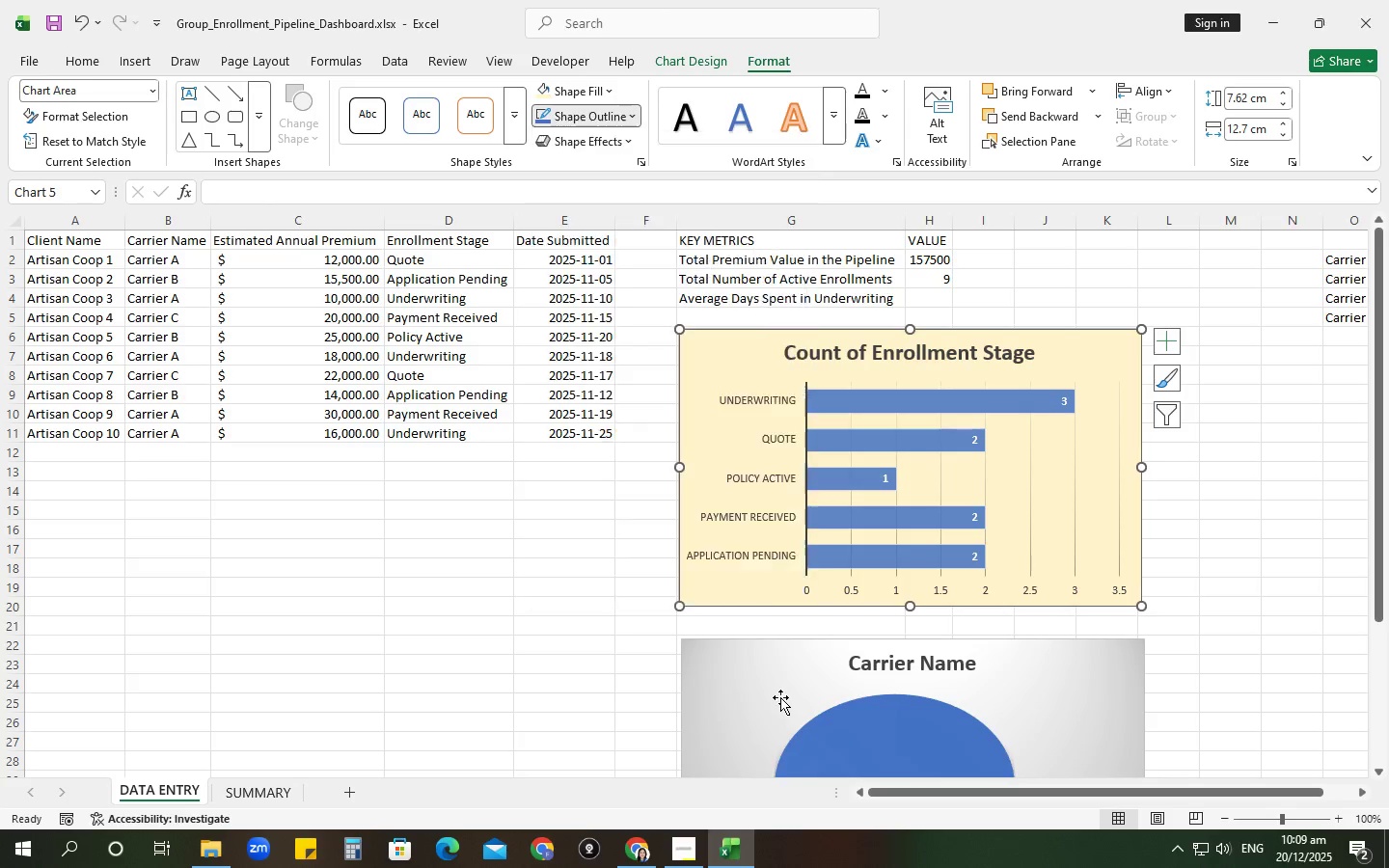 
double_click([779, 692])
 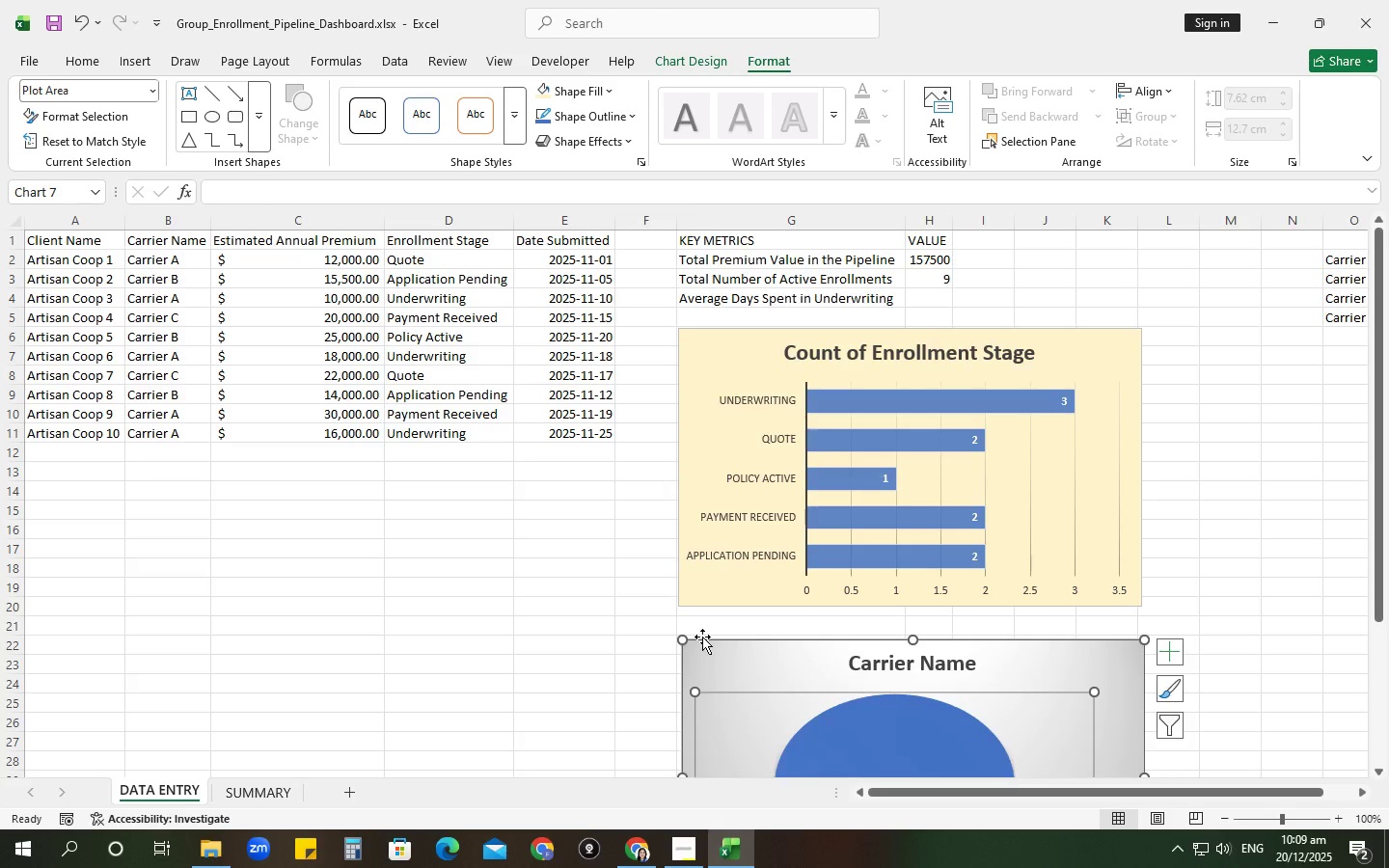 
left_click([724, 651])
 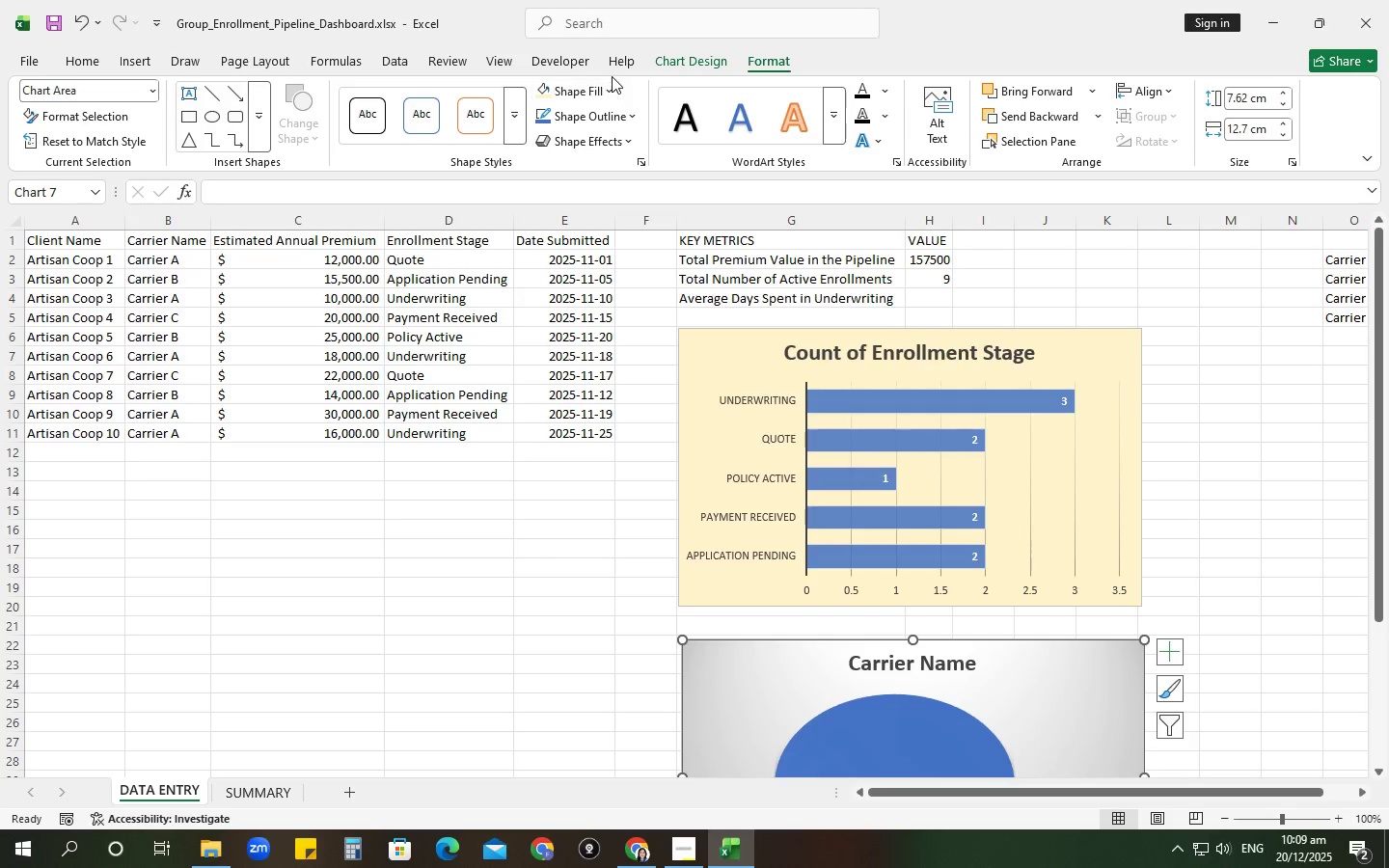 
left_click([608, 89])
 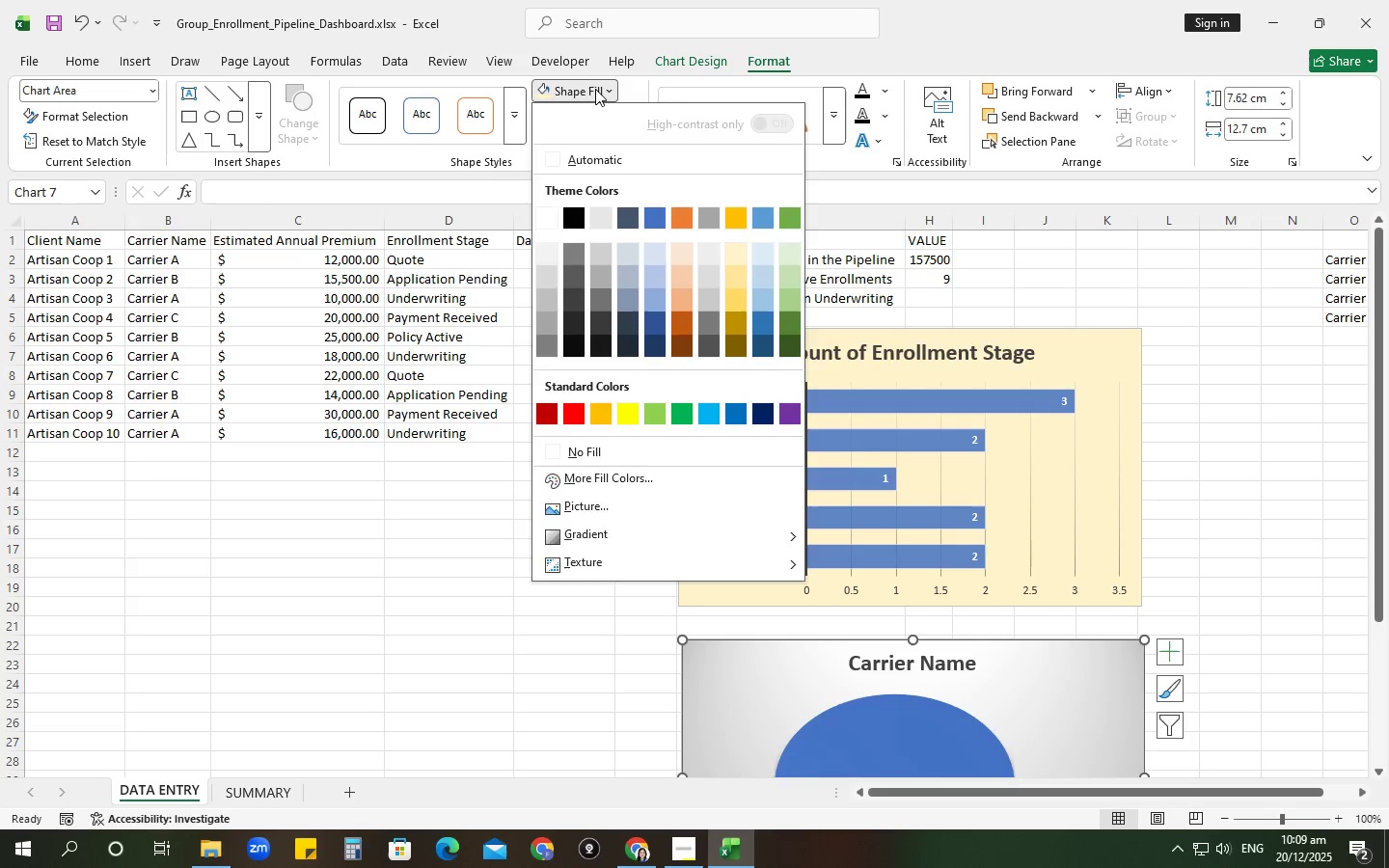 
left_click([589, 89])
 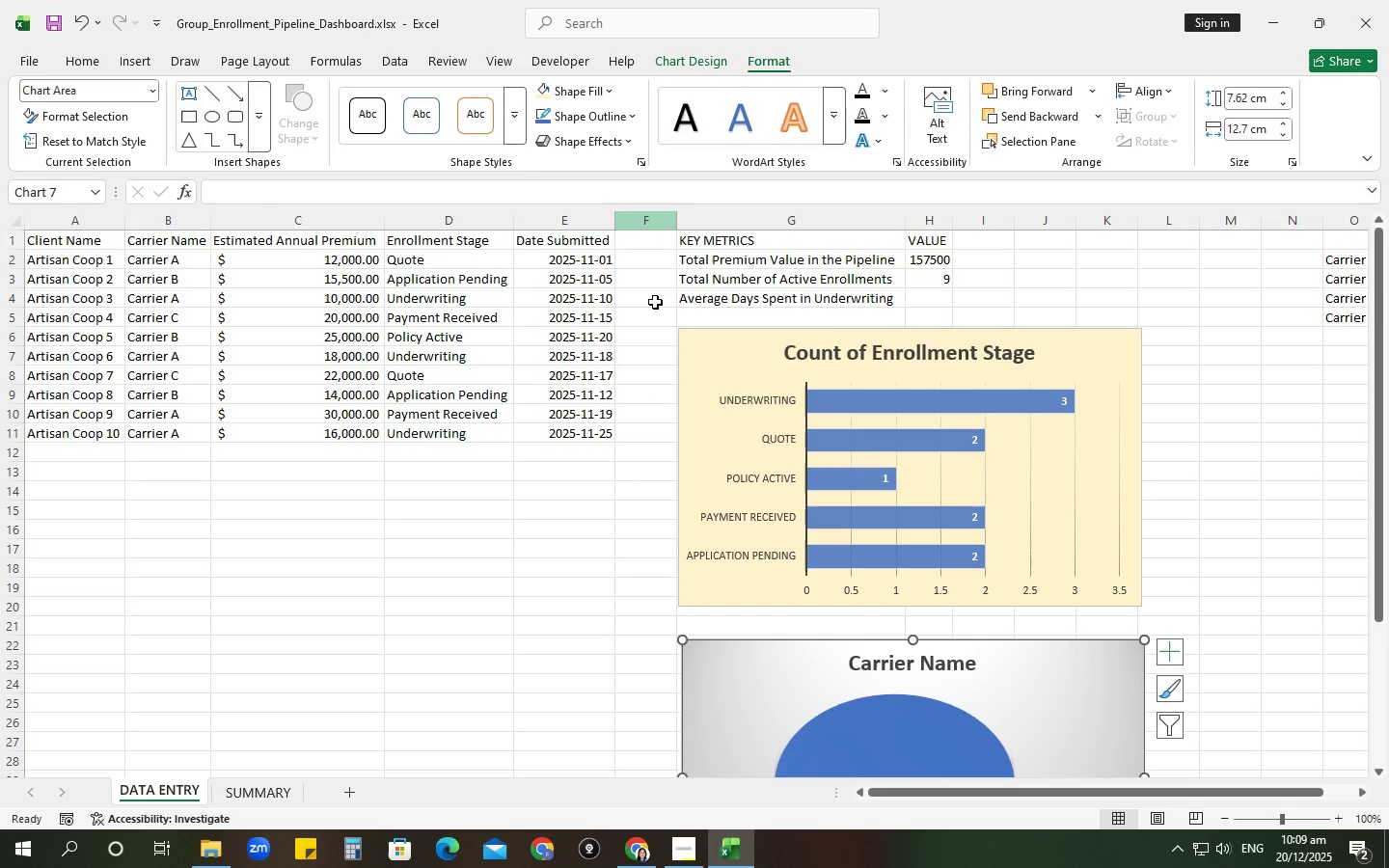 
left_click([783, 681])
 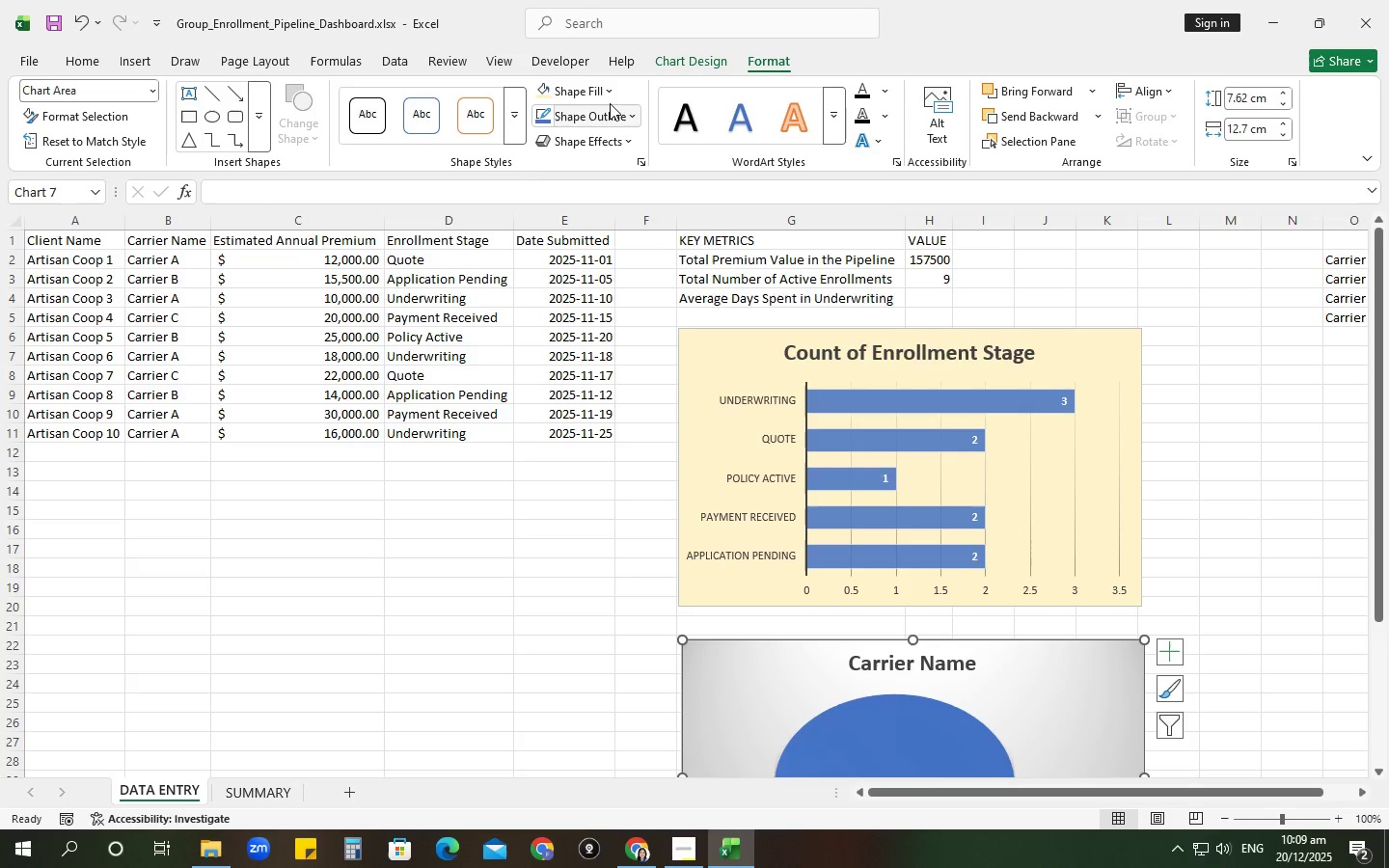 
left_click([565, 89])
 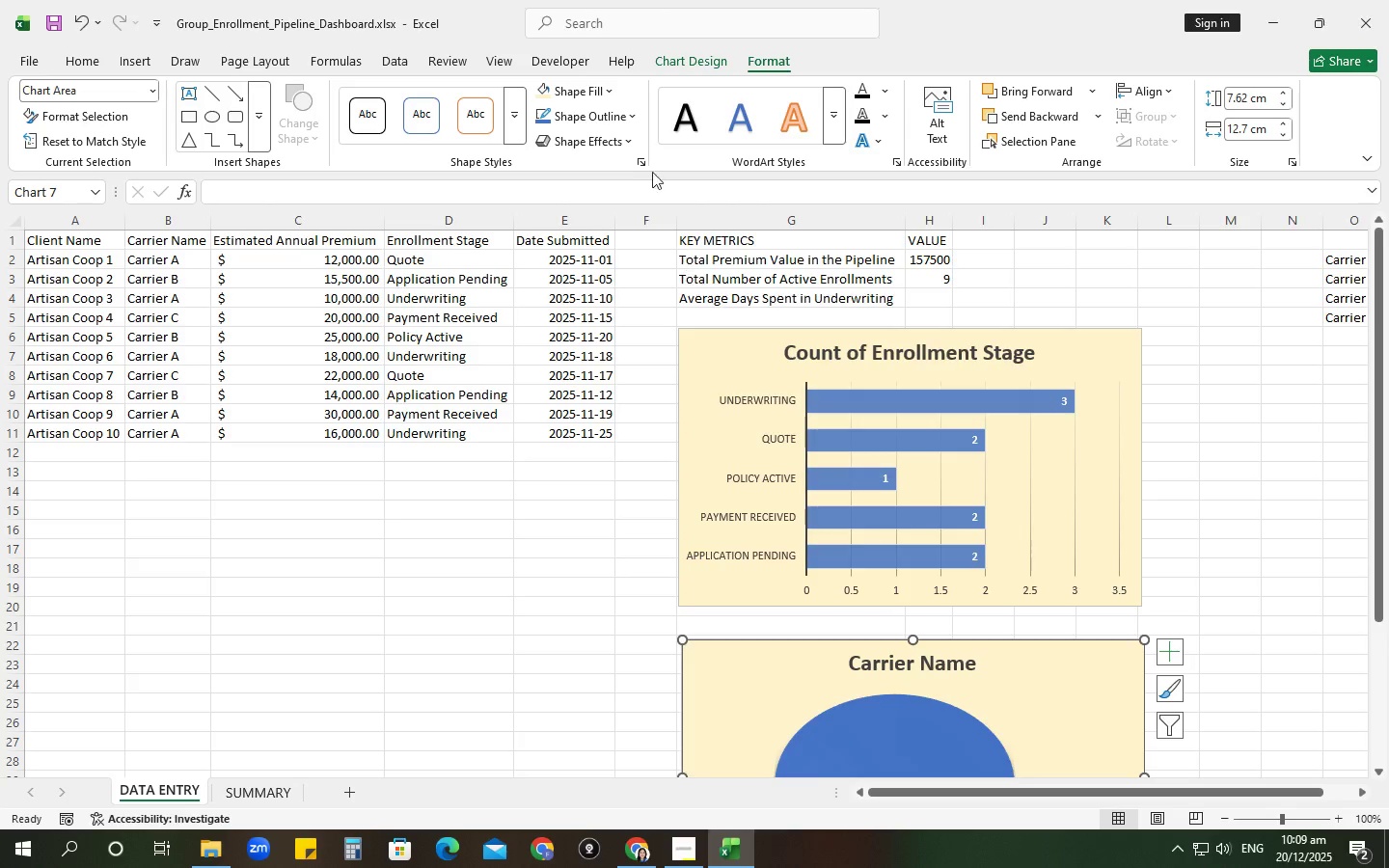 
left_click([616, 115])
 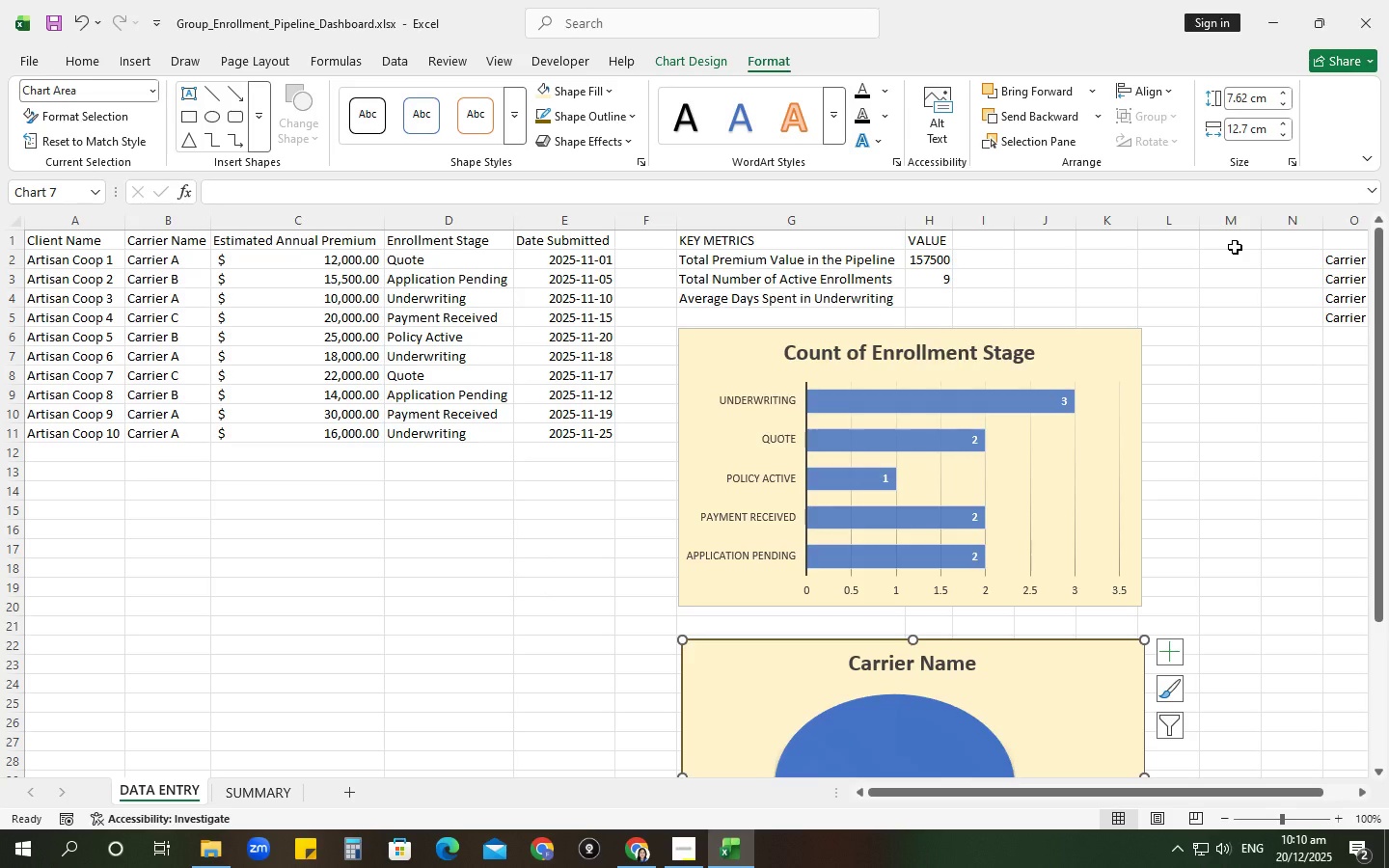 
wait(32.81)
 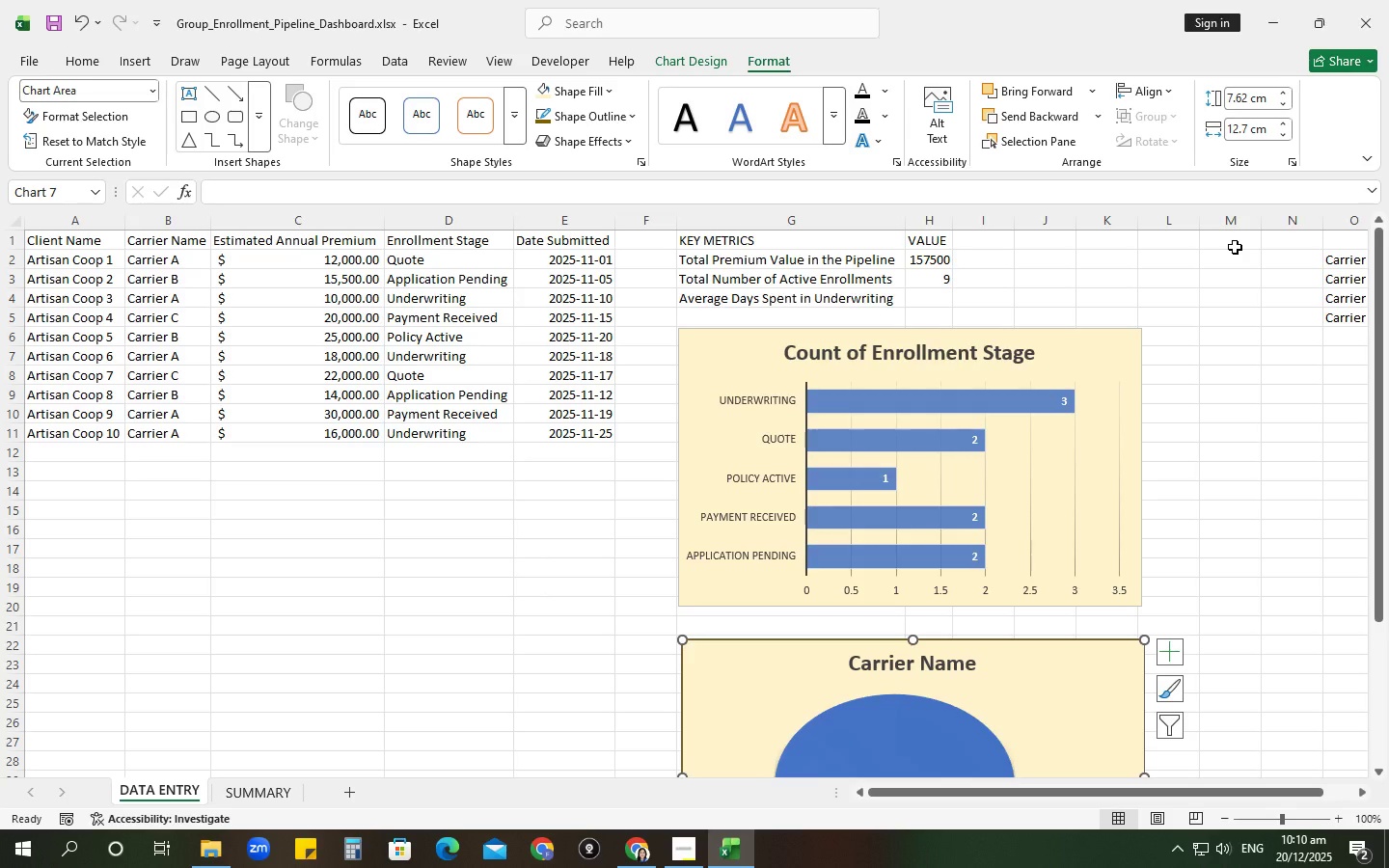 
left_click([1096, 516])
 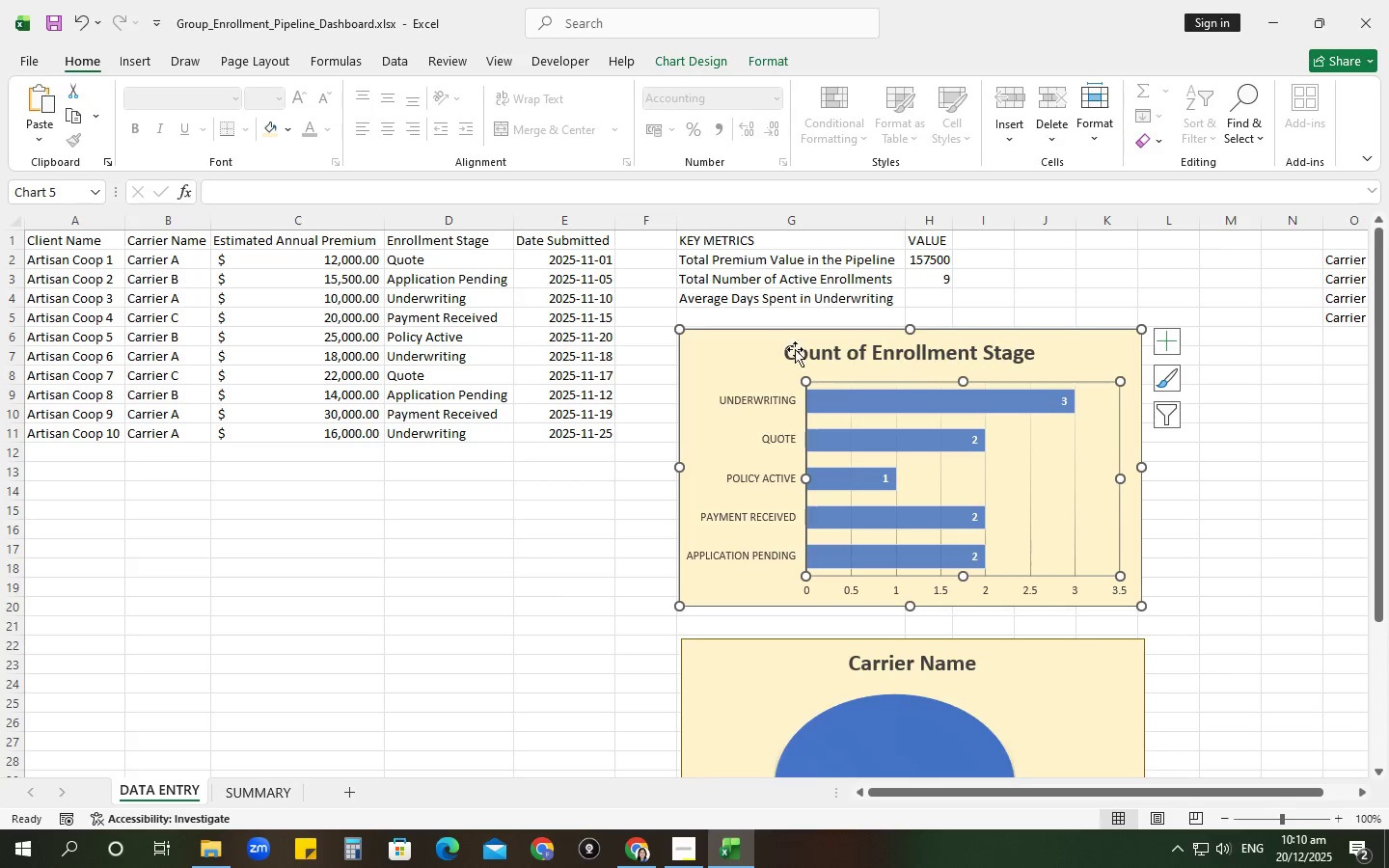 
left_click([742, 352])
 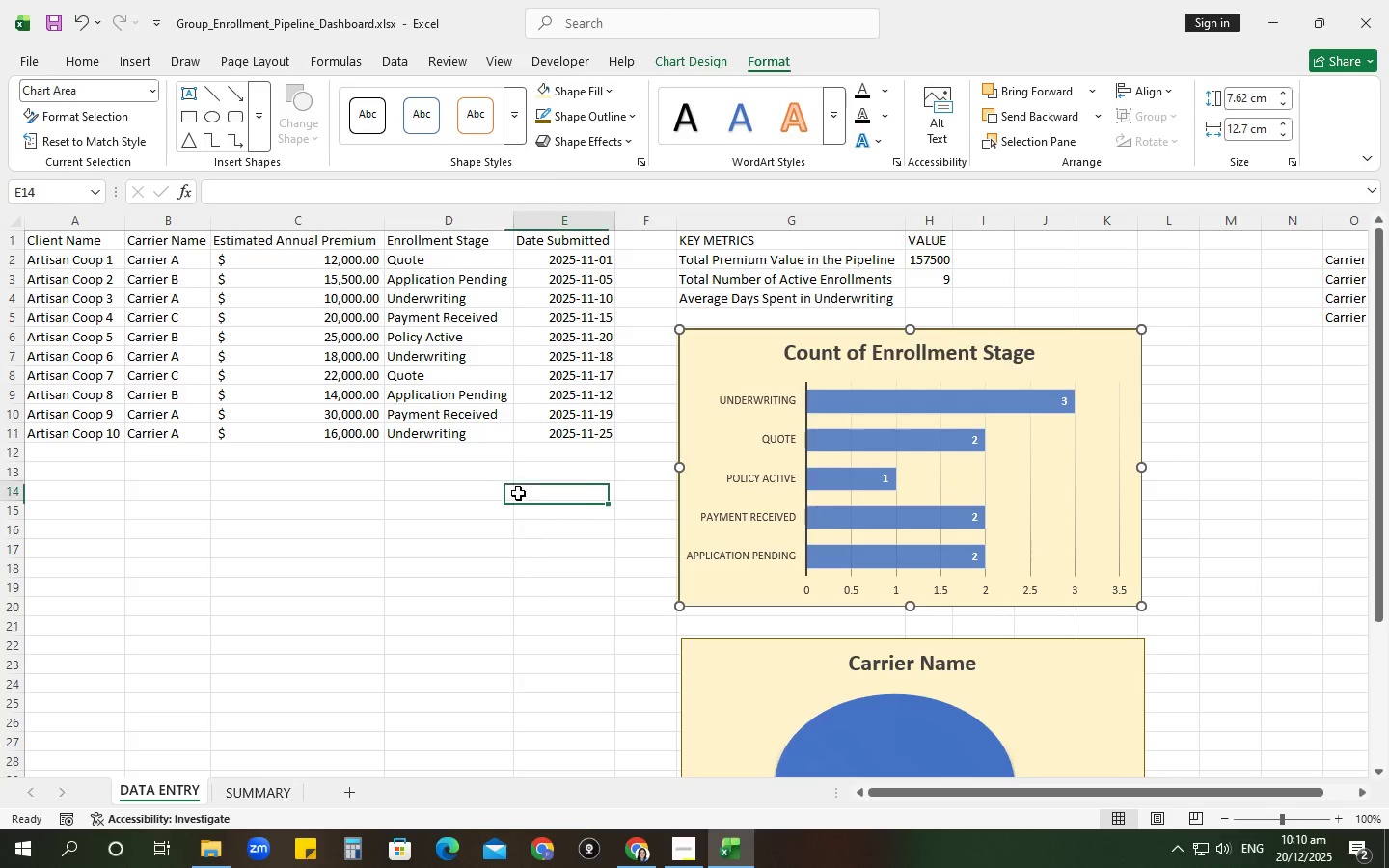 
left_click([749, 417])
 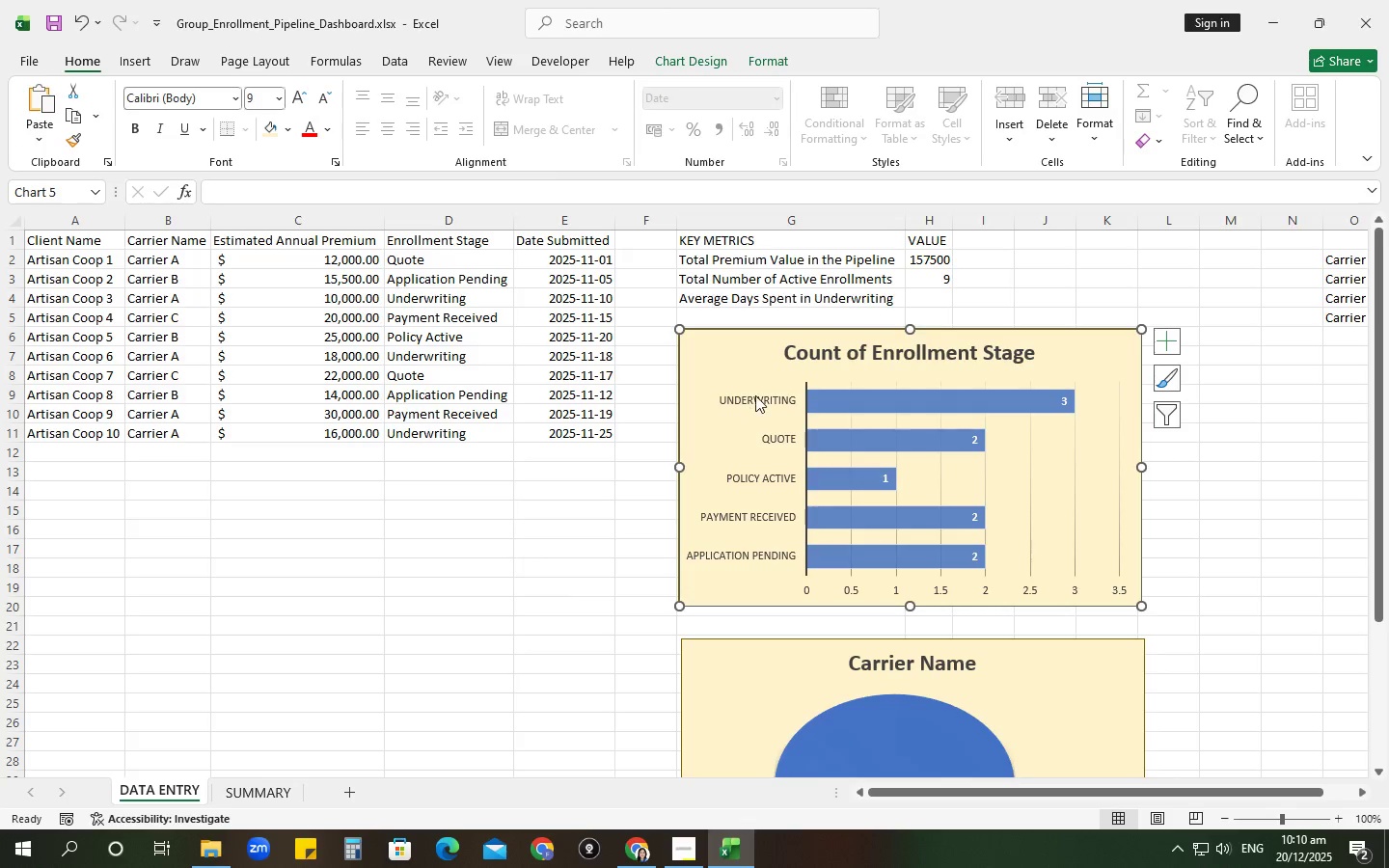 
left_click([758, 391])
 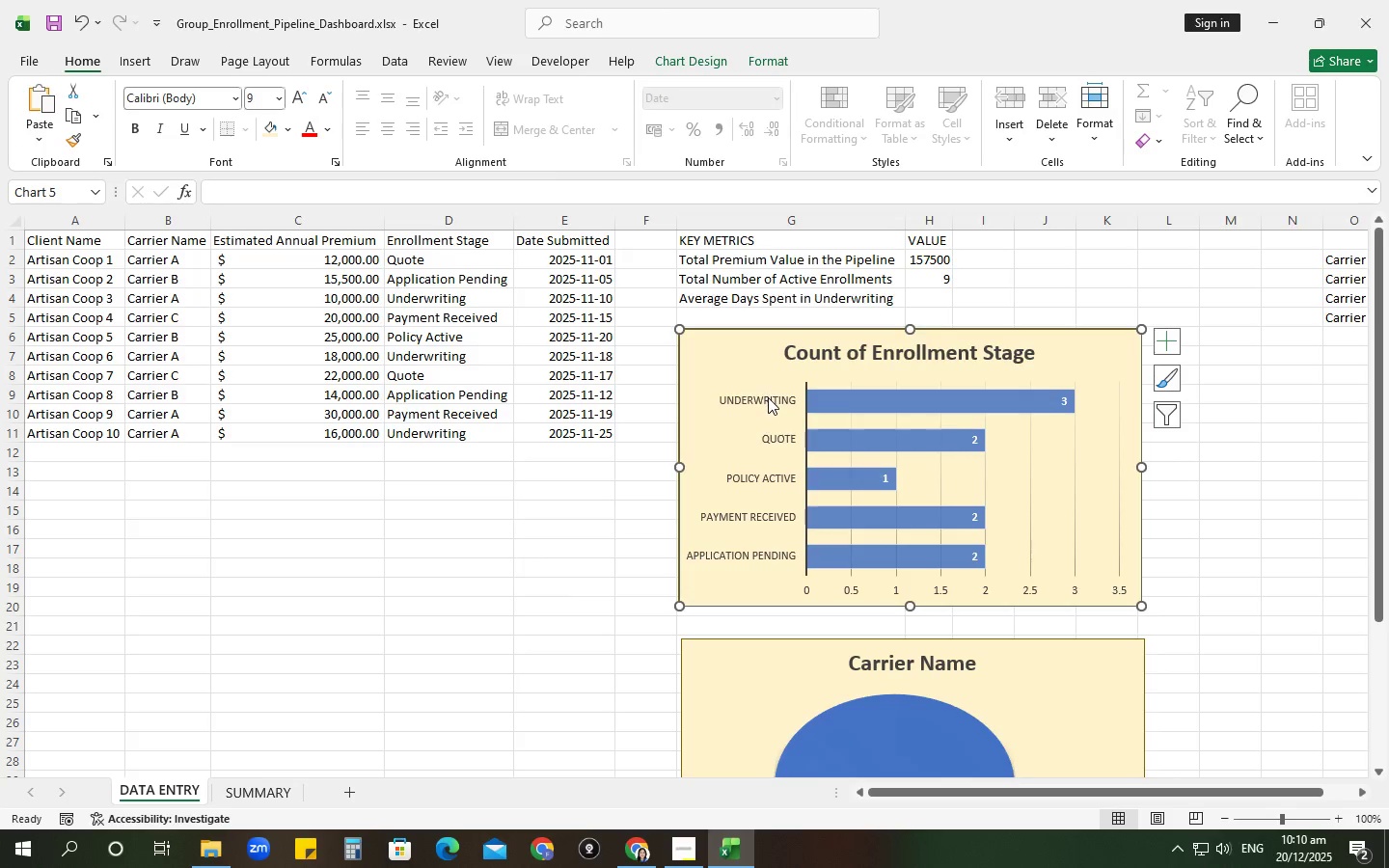 
left_click([768, 397])
 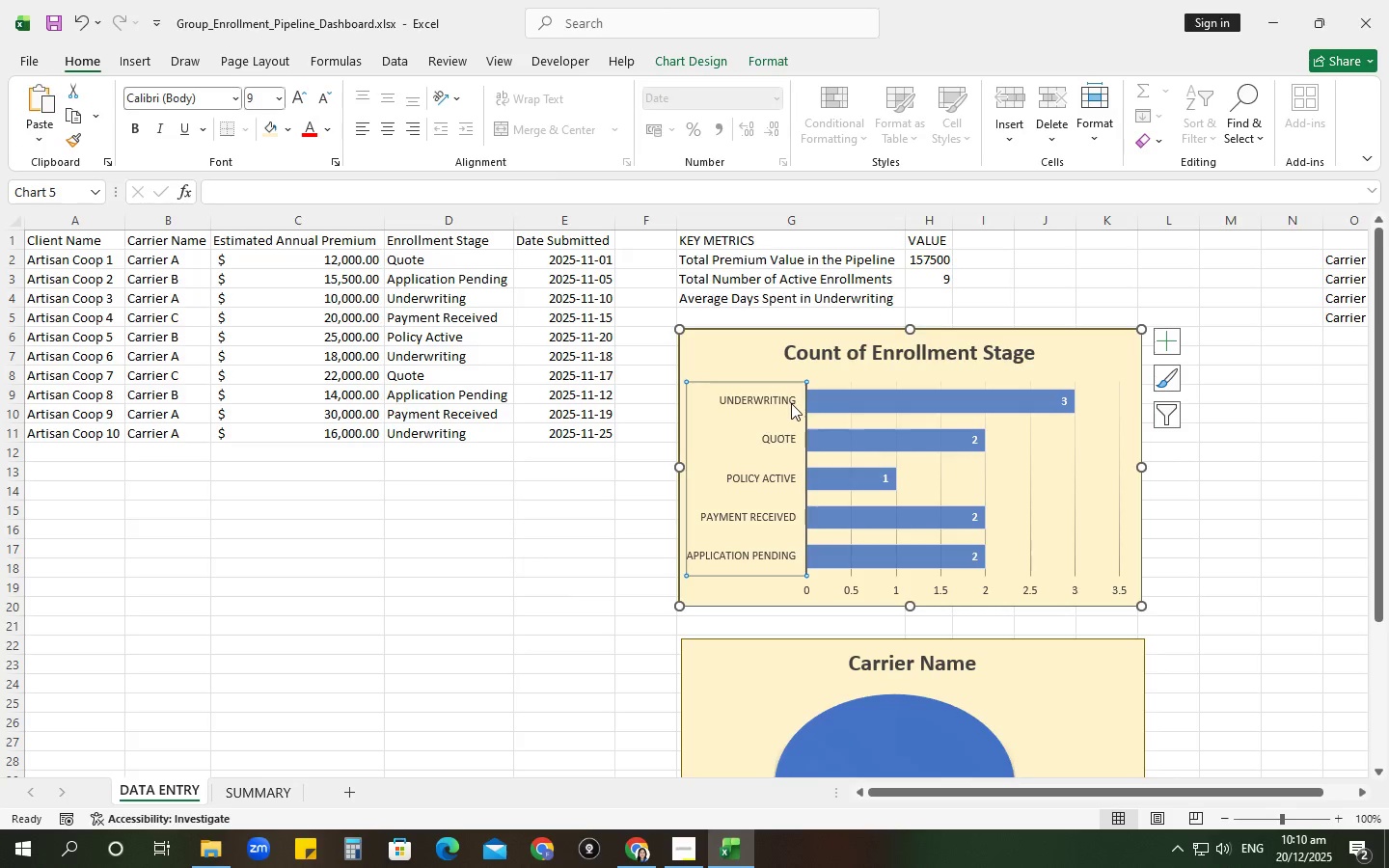 
key(Control+ControlLeft)
 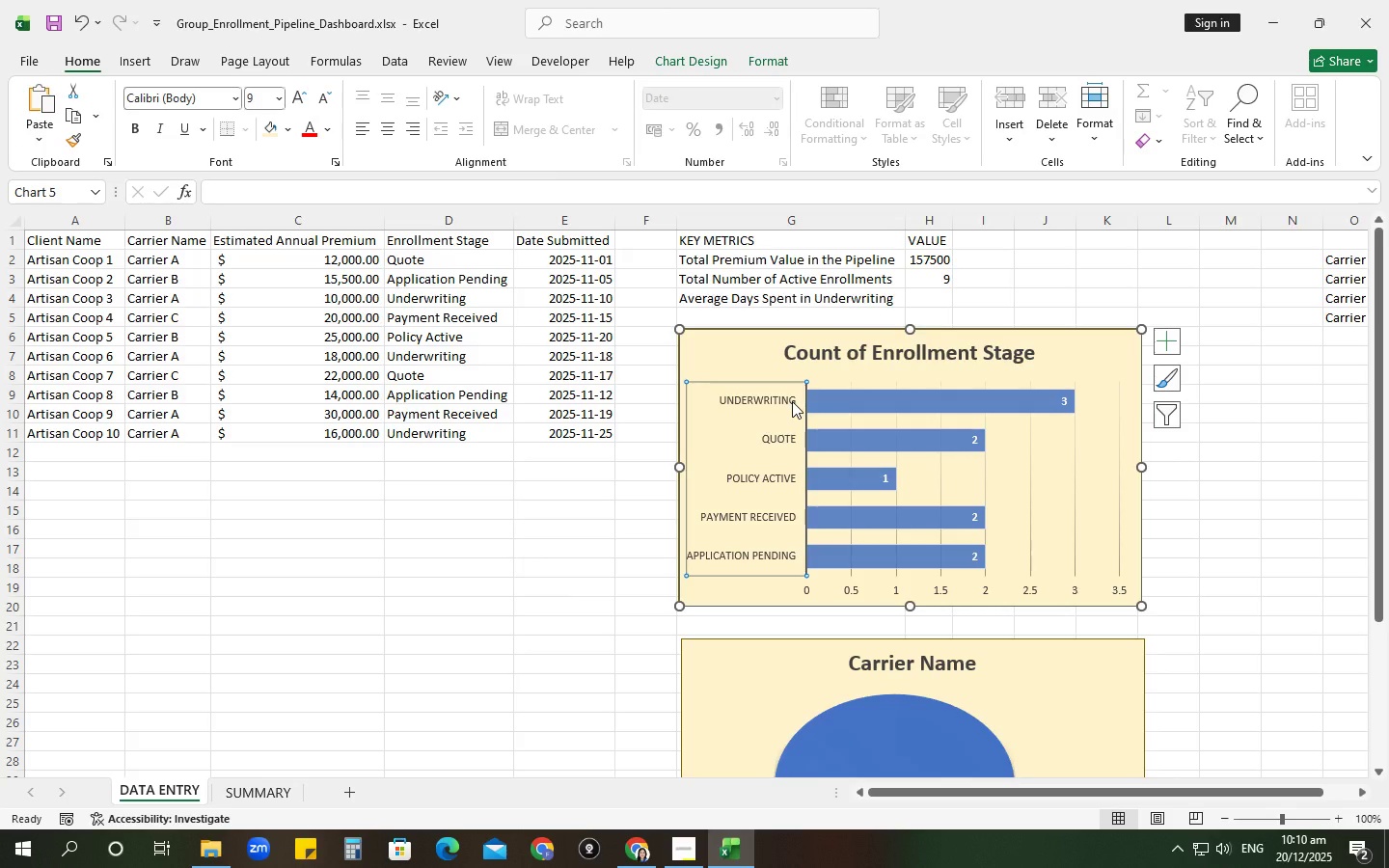 
key(Control+A)
 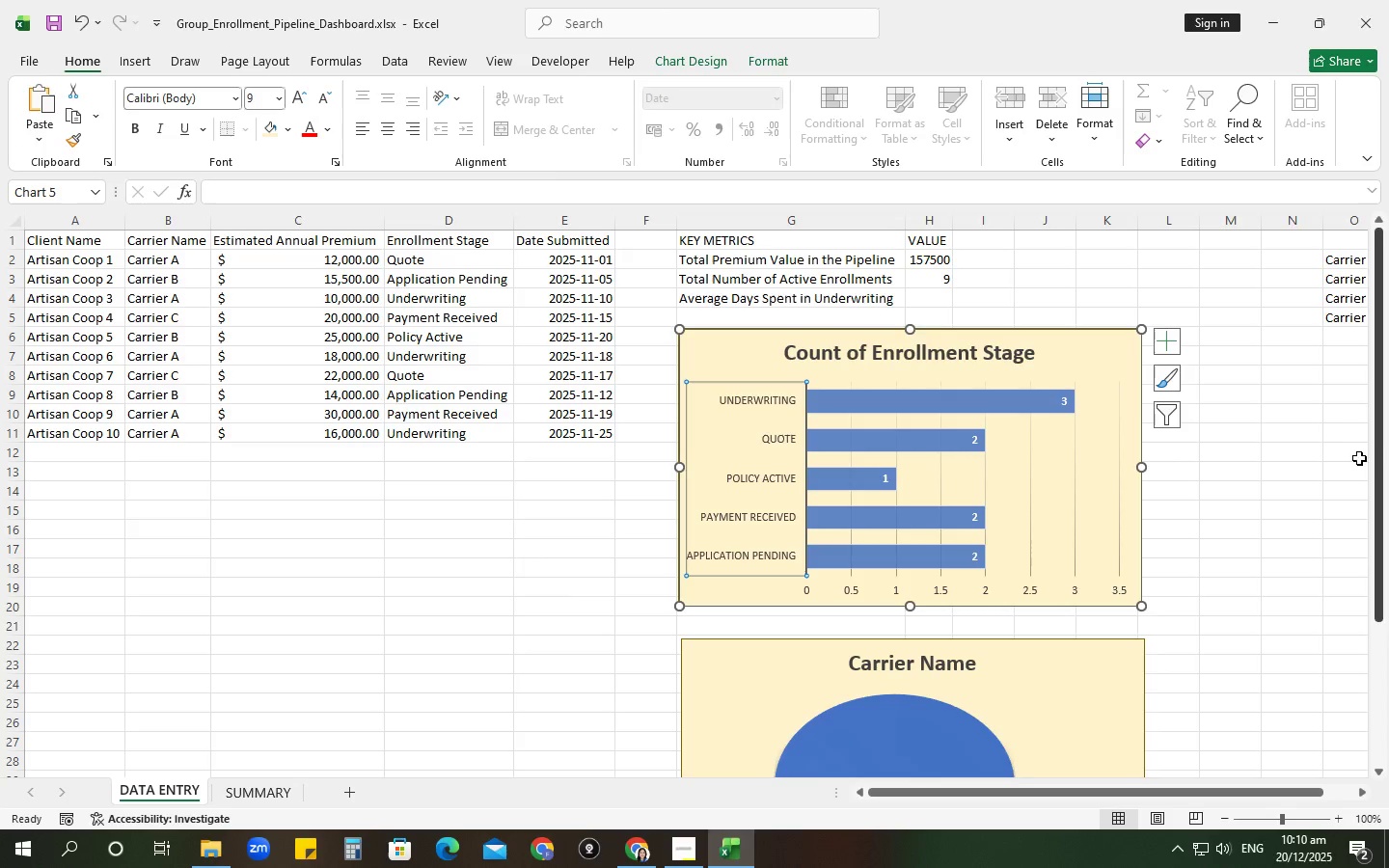 
left_click([1335, 469])
 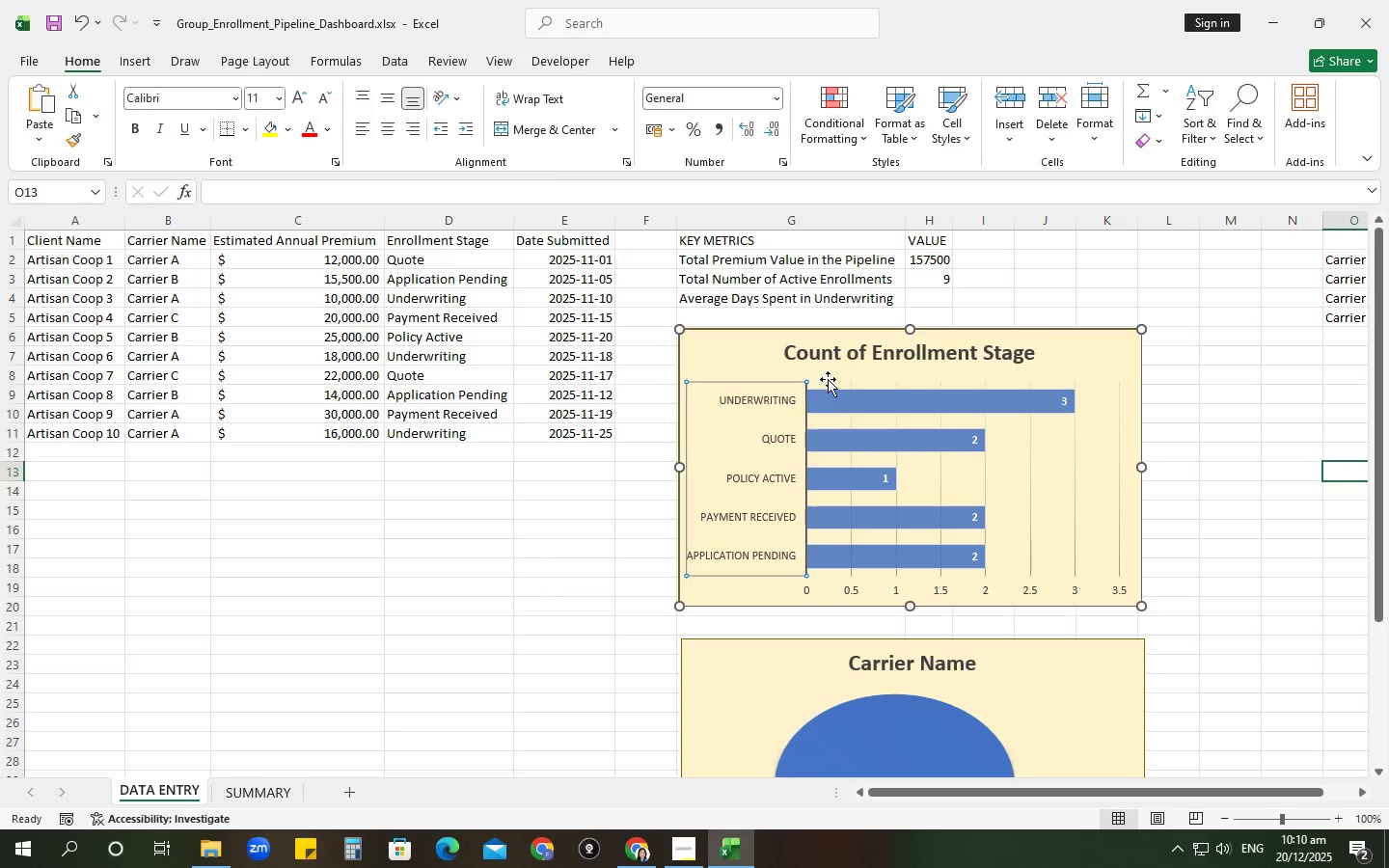 
left_click([842, 351])
 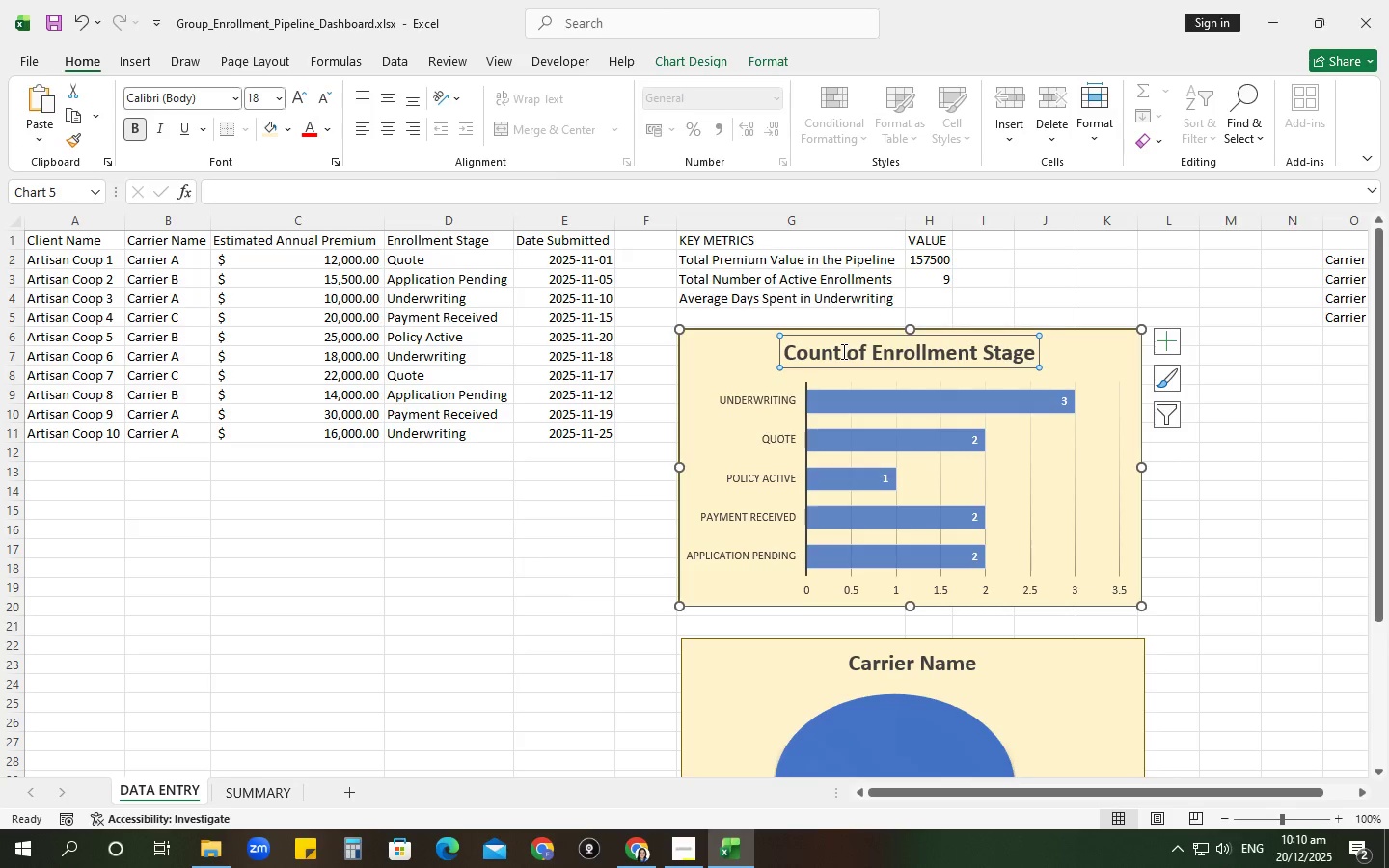 
hold_key(key=ControlLeft, duration=0.5)
 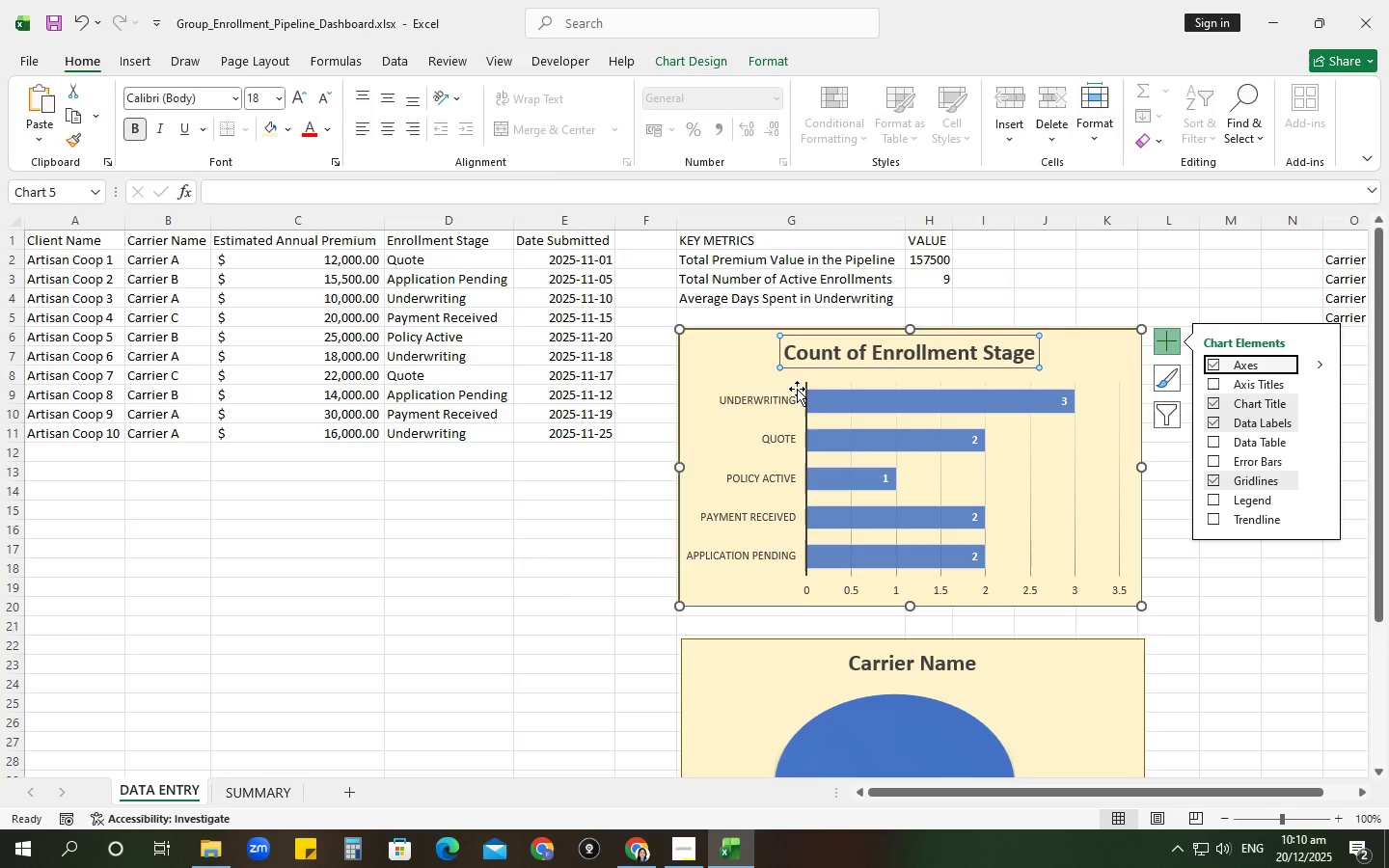 
hold_key(key=ControlLeft, duration=0.81)
left_click([776, 396])
 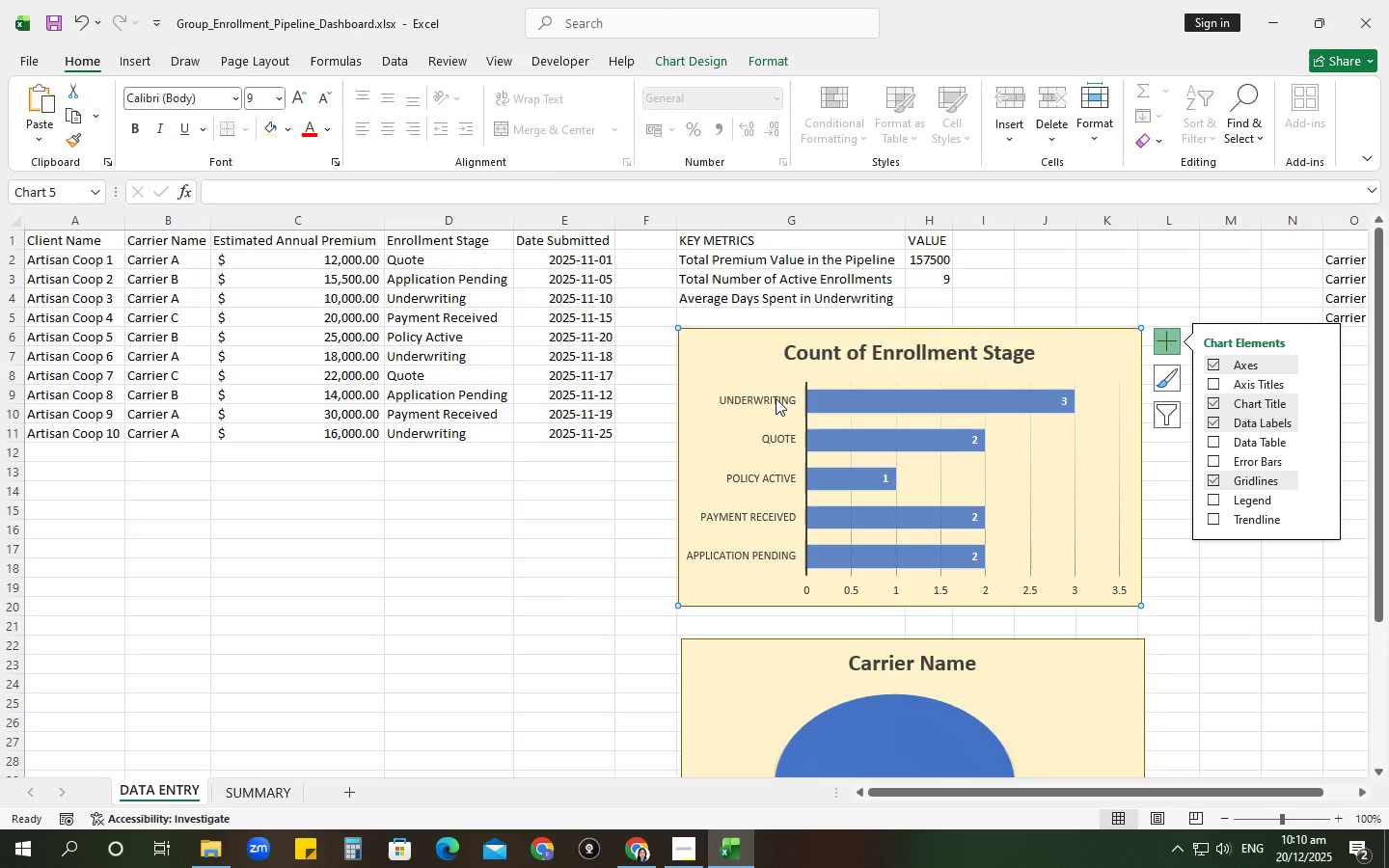 
left_click([776, 398])
 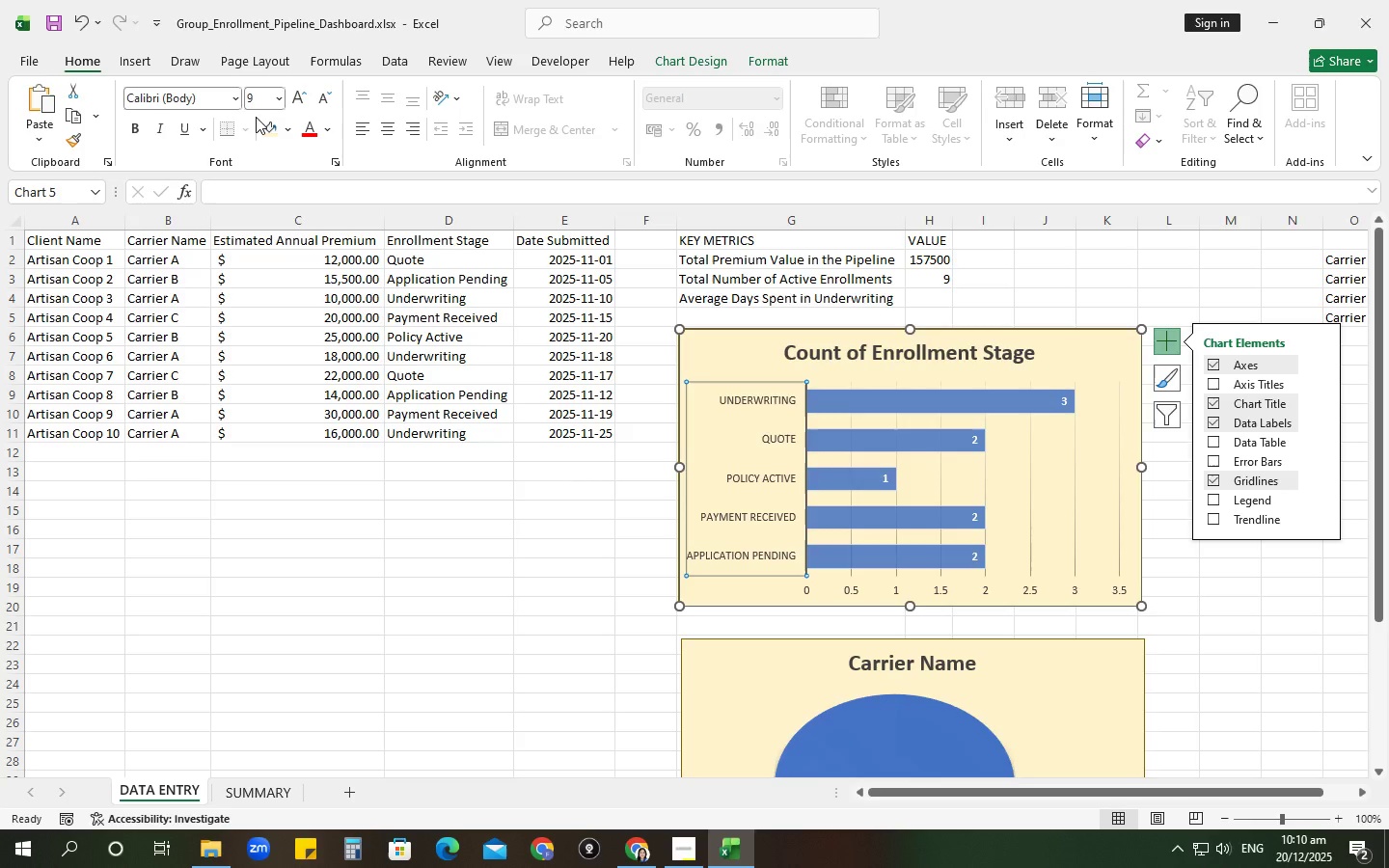 
left_click([233, 103])
 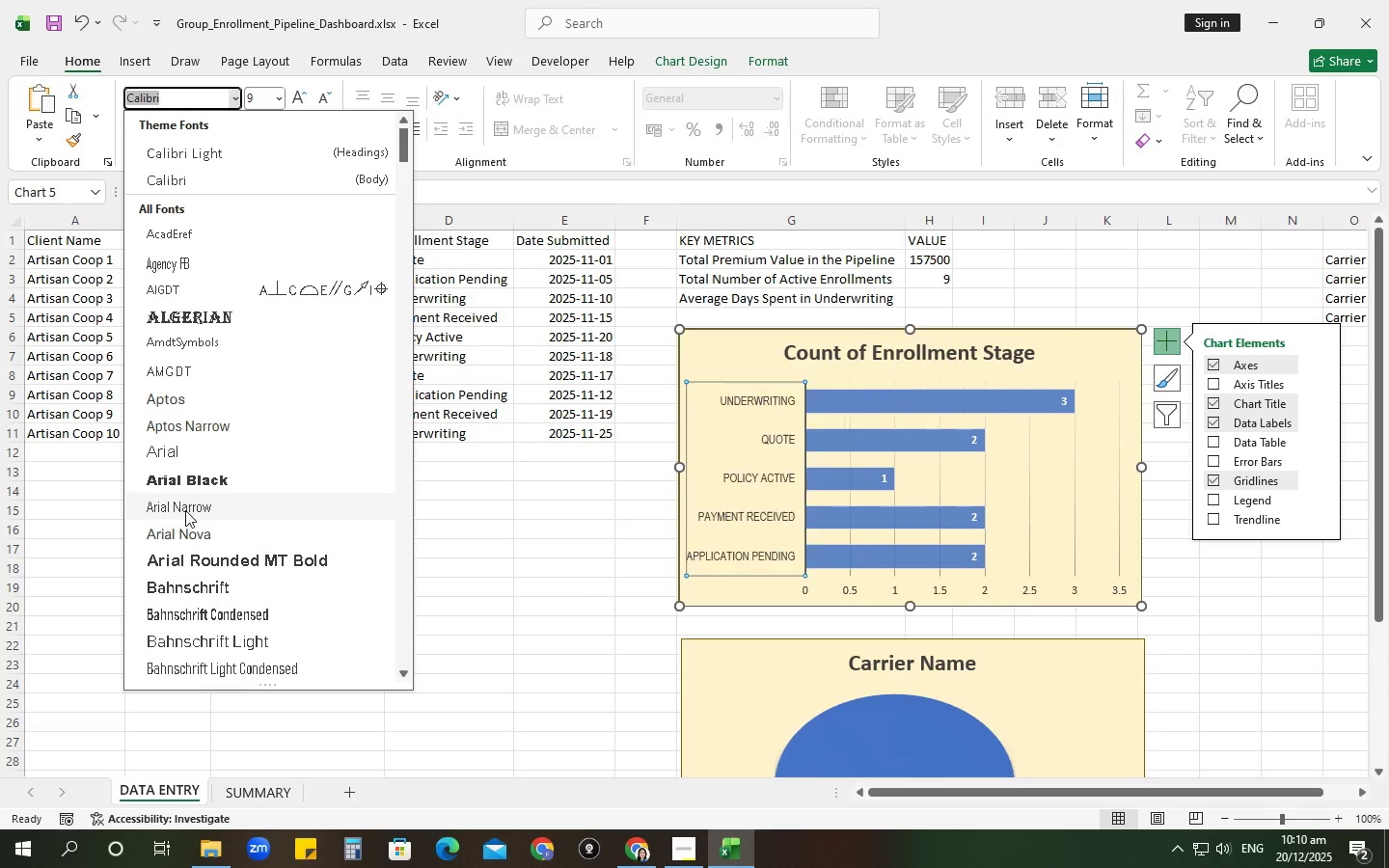 
left_click([185, 510])
 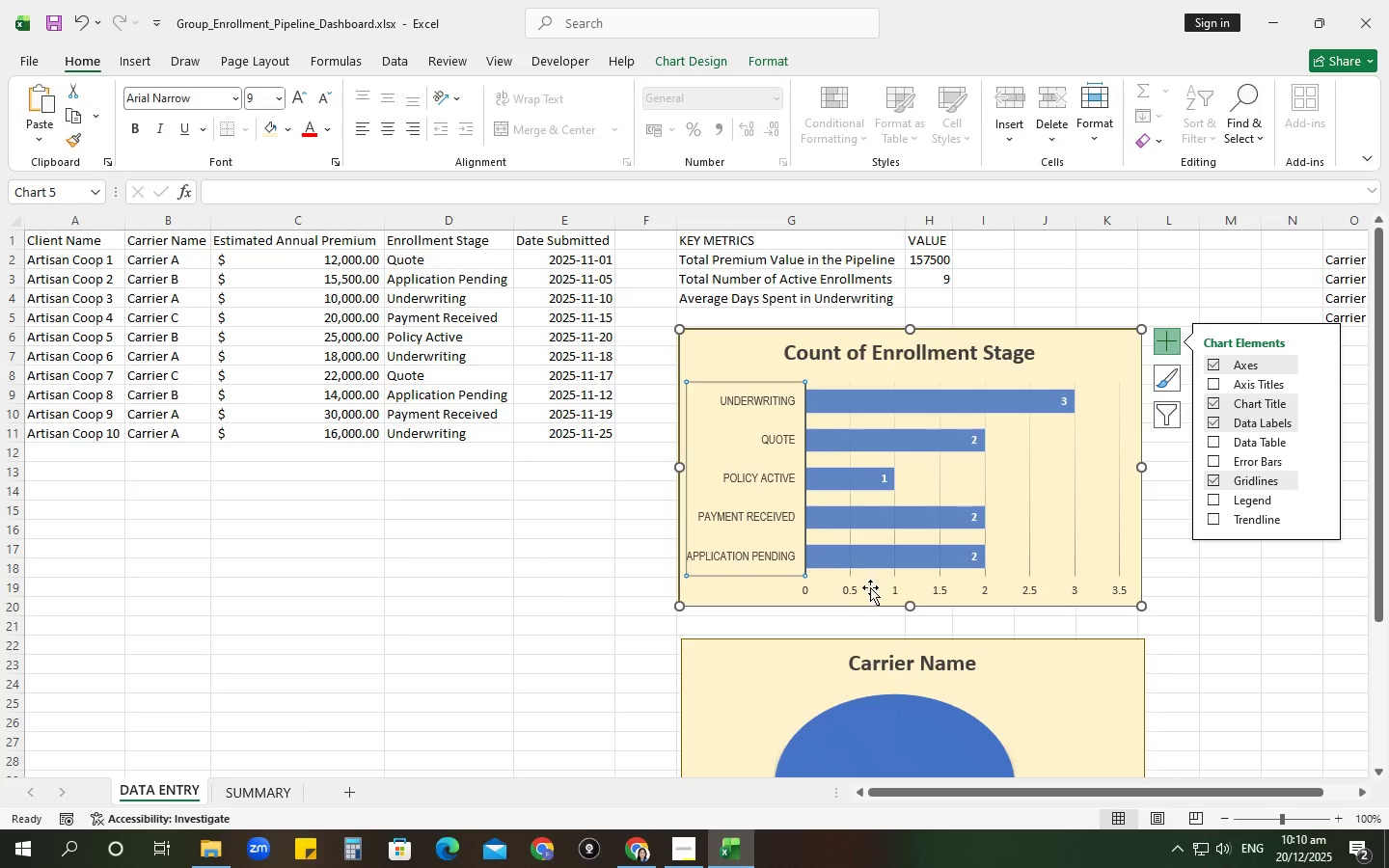 
left_click([855, 592])
 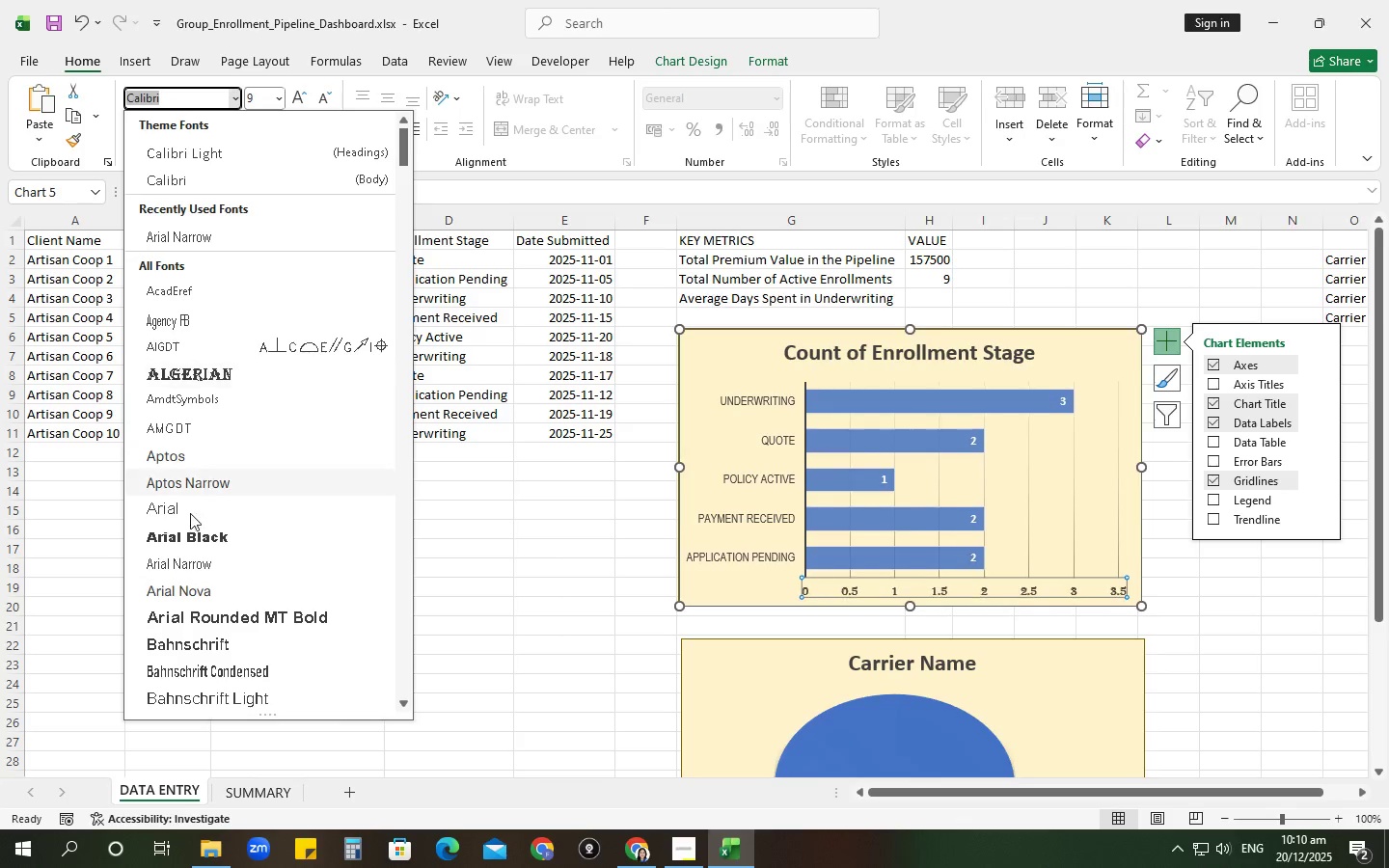 
left_click([182, 563])
 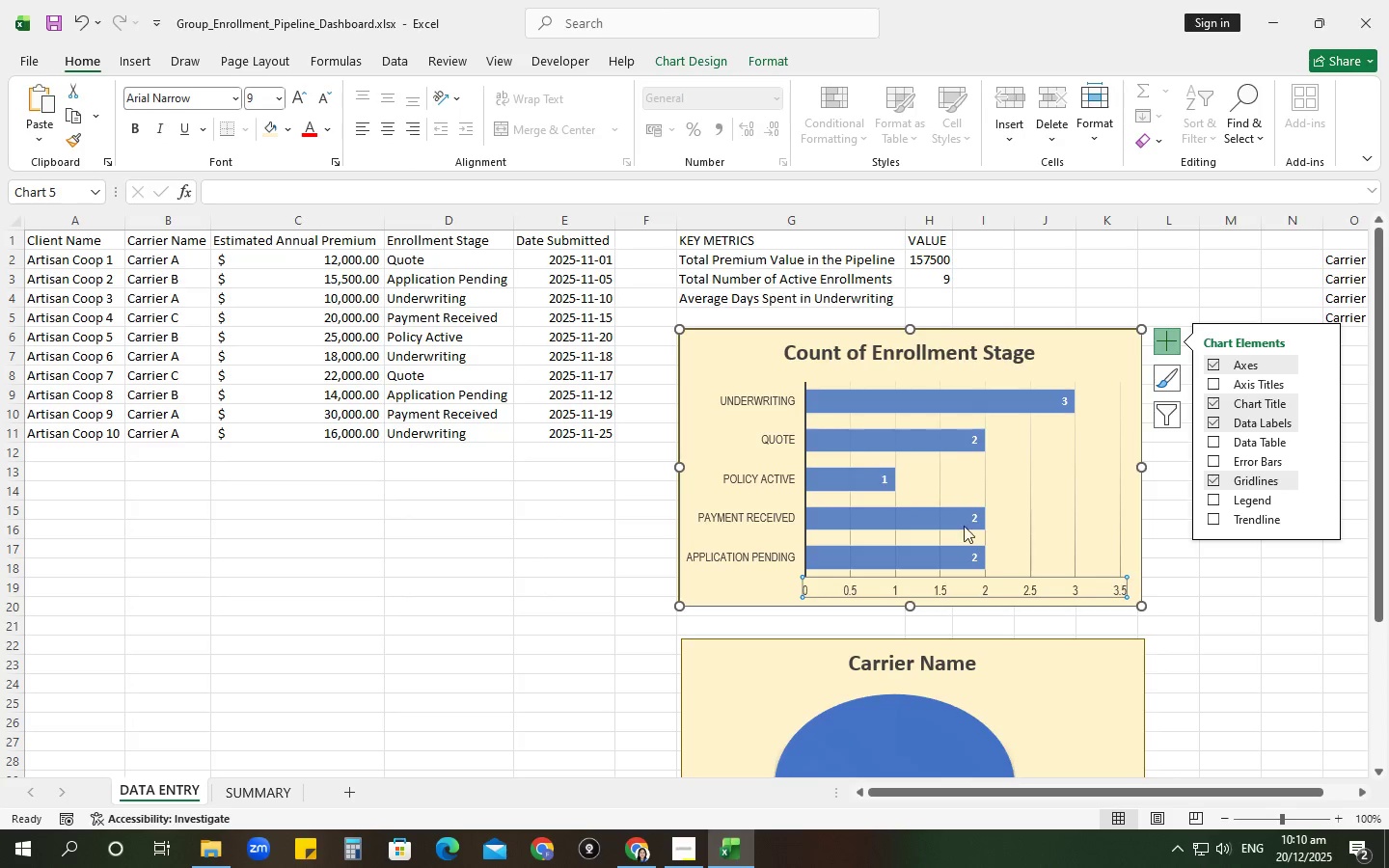 
left_click([978, 517])
 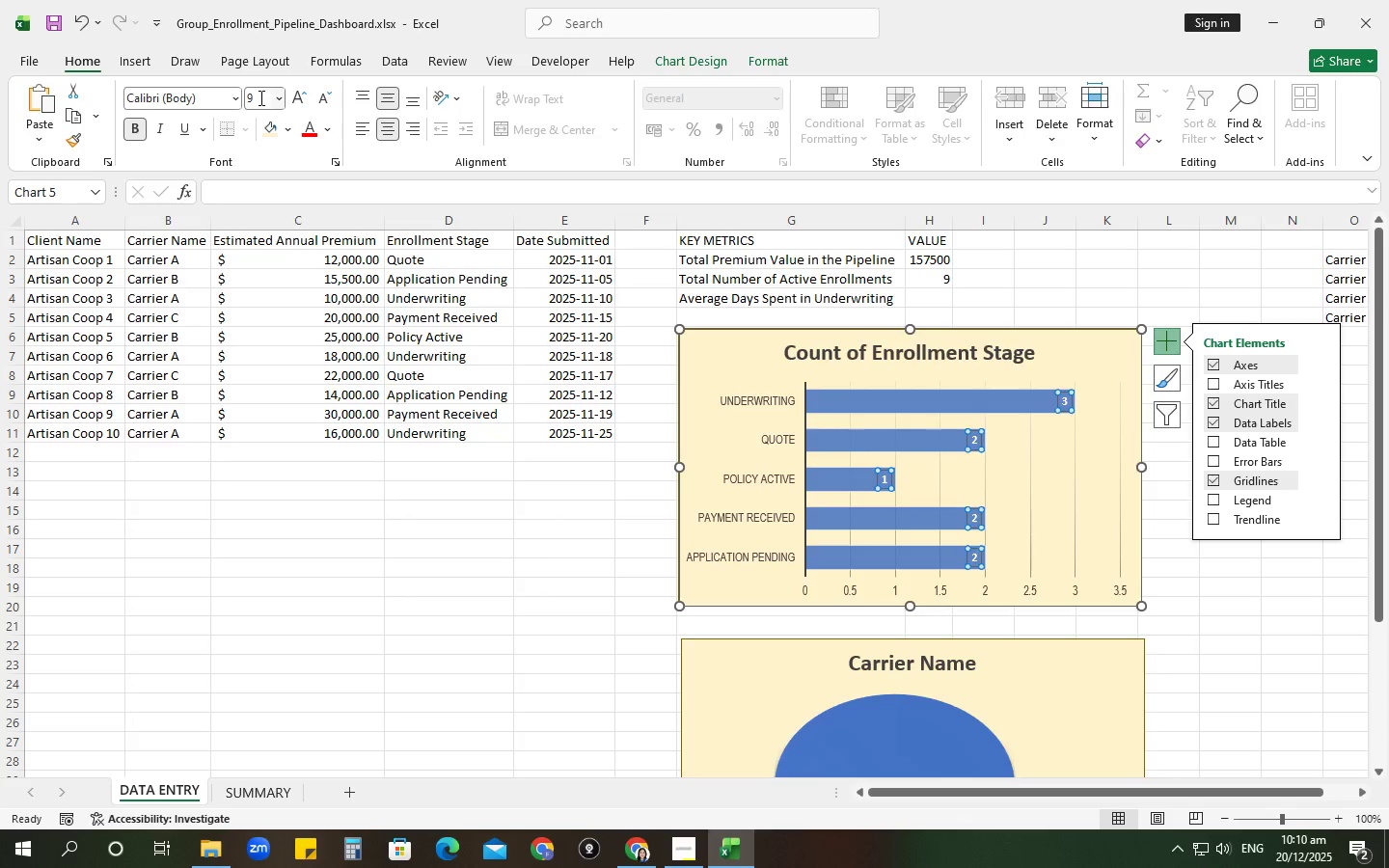 
left_click([233, 98])
 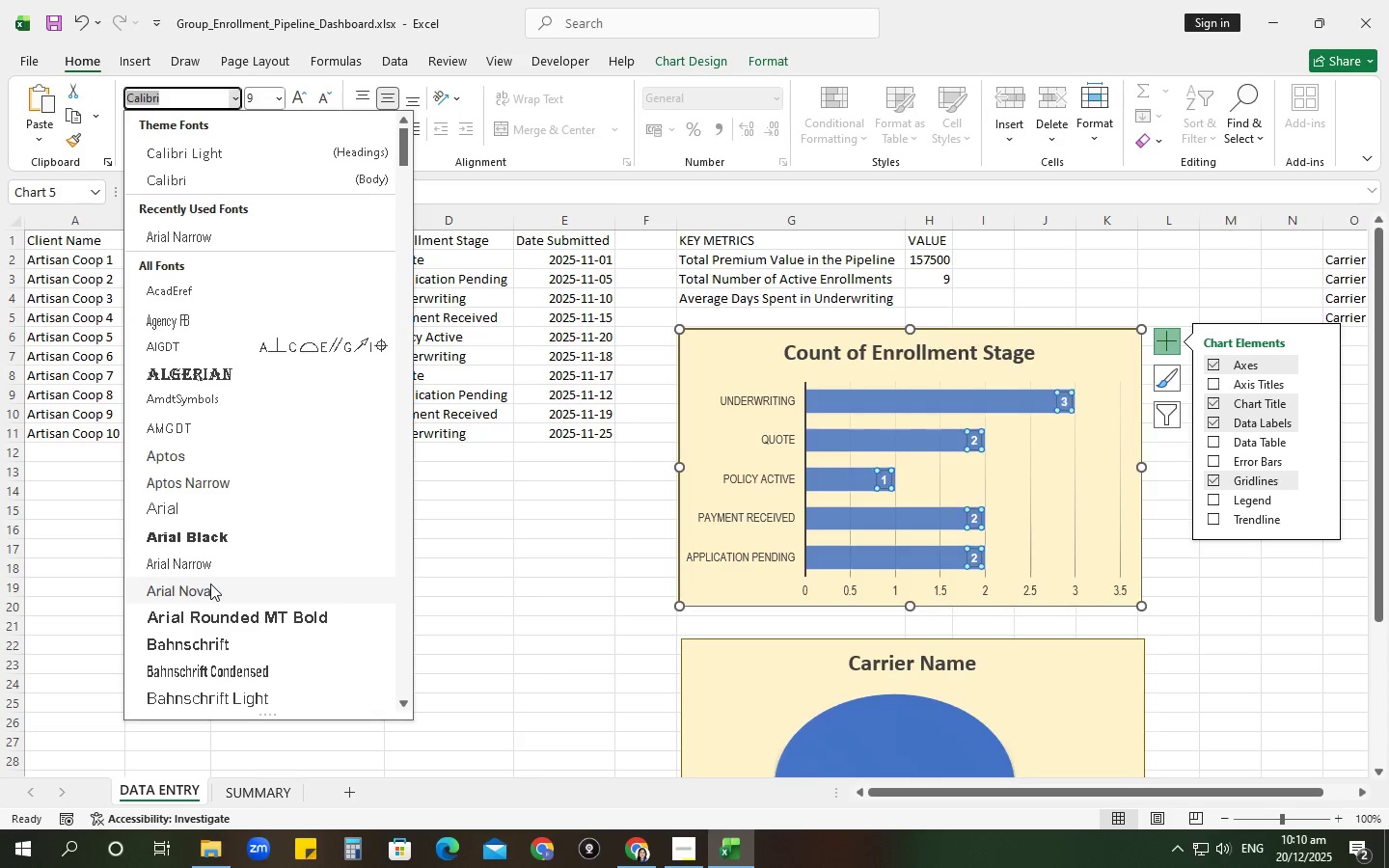 
left_click([208, 569])
 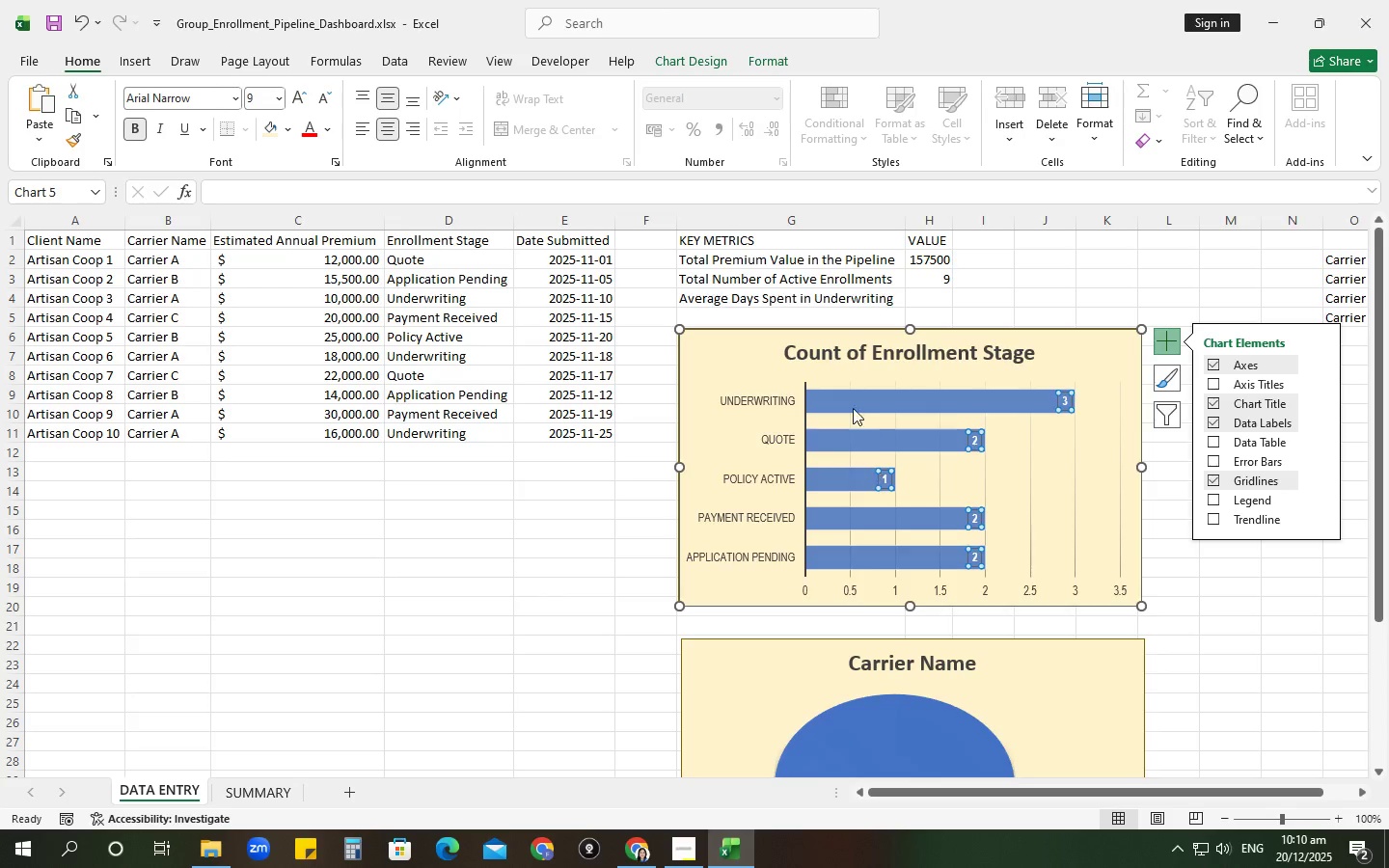 
left_click([849, 391])
 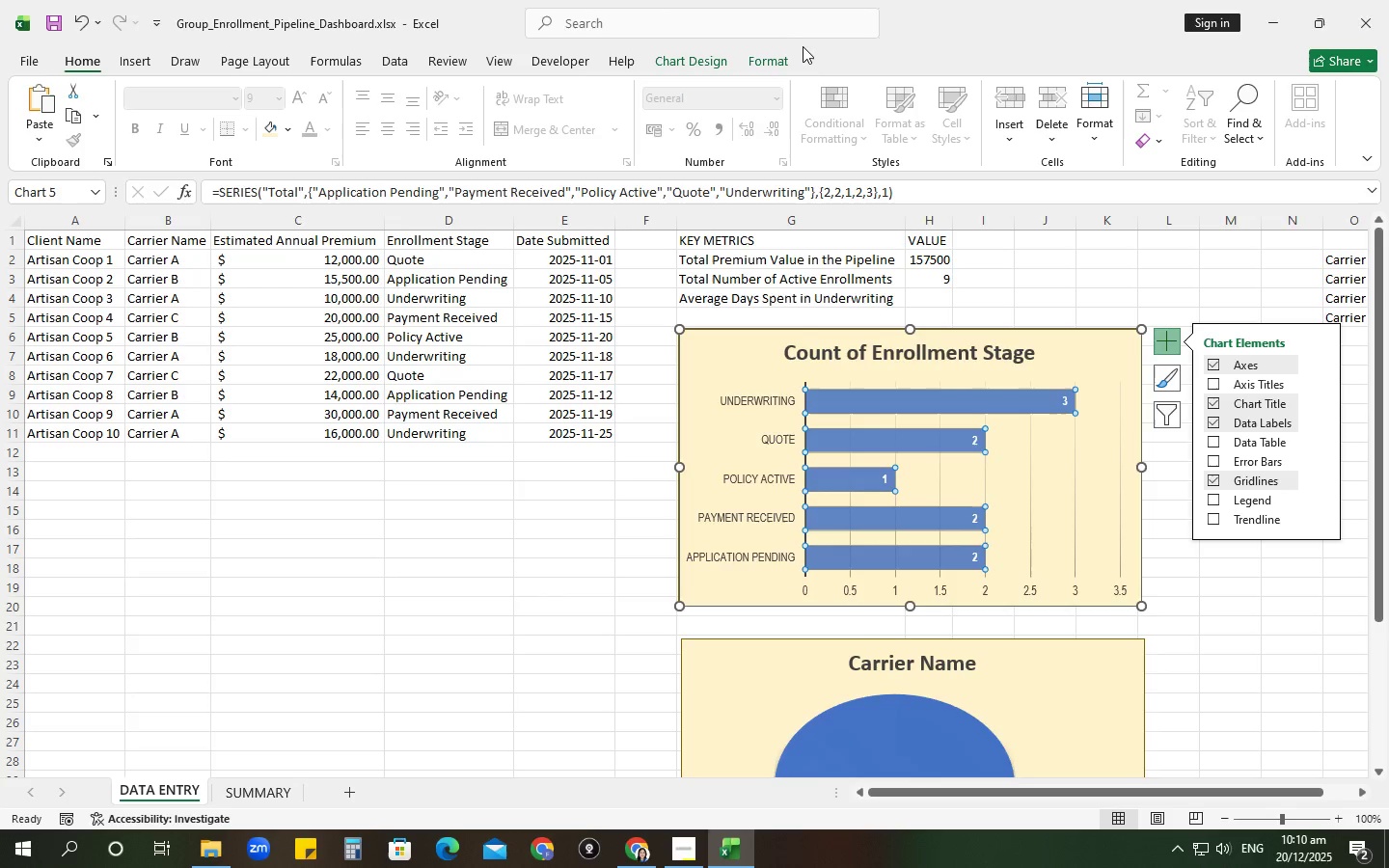 
left_click([762, 69])
 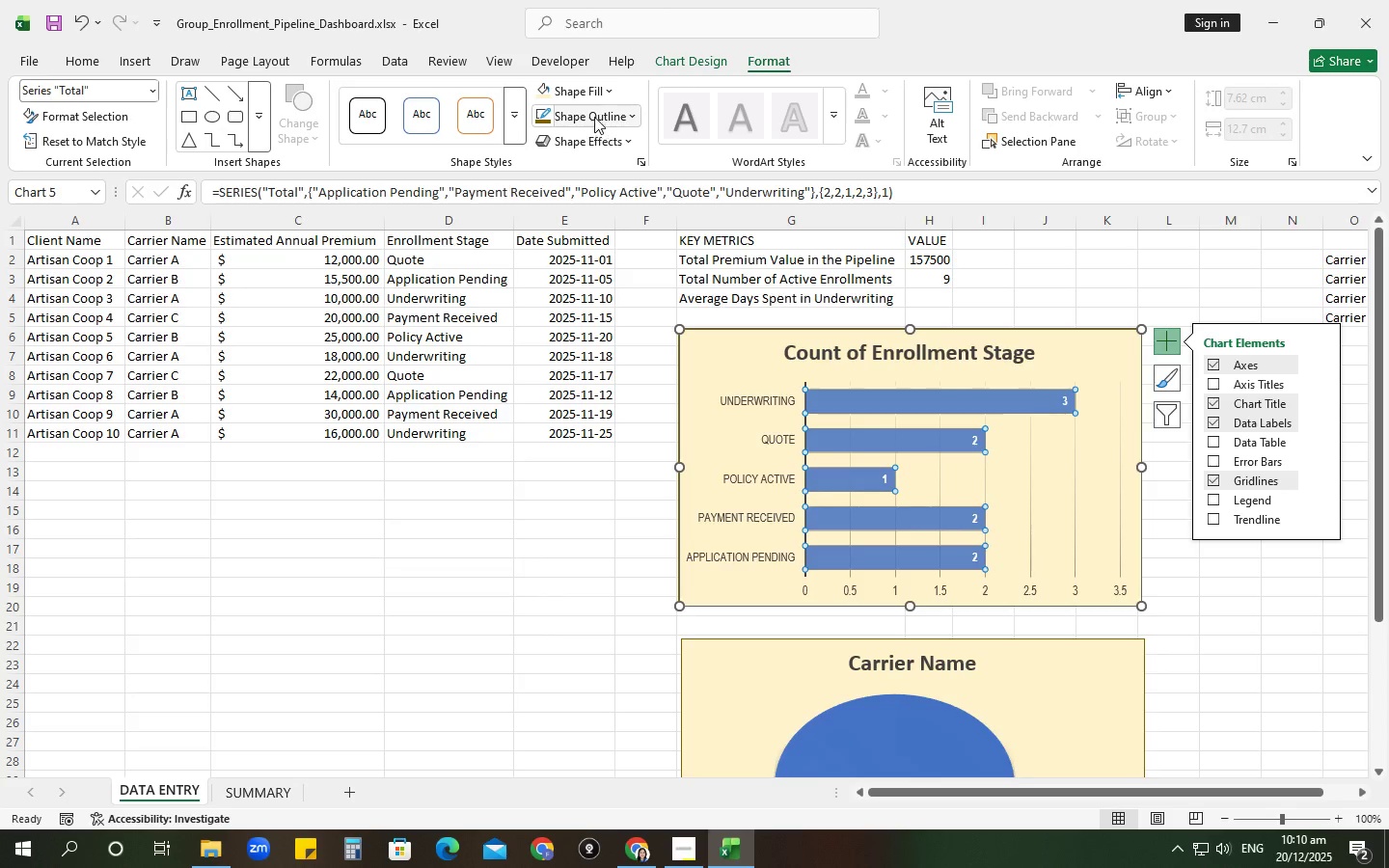 
left_click([569, 107])
 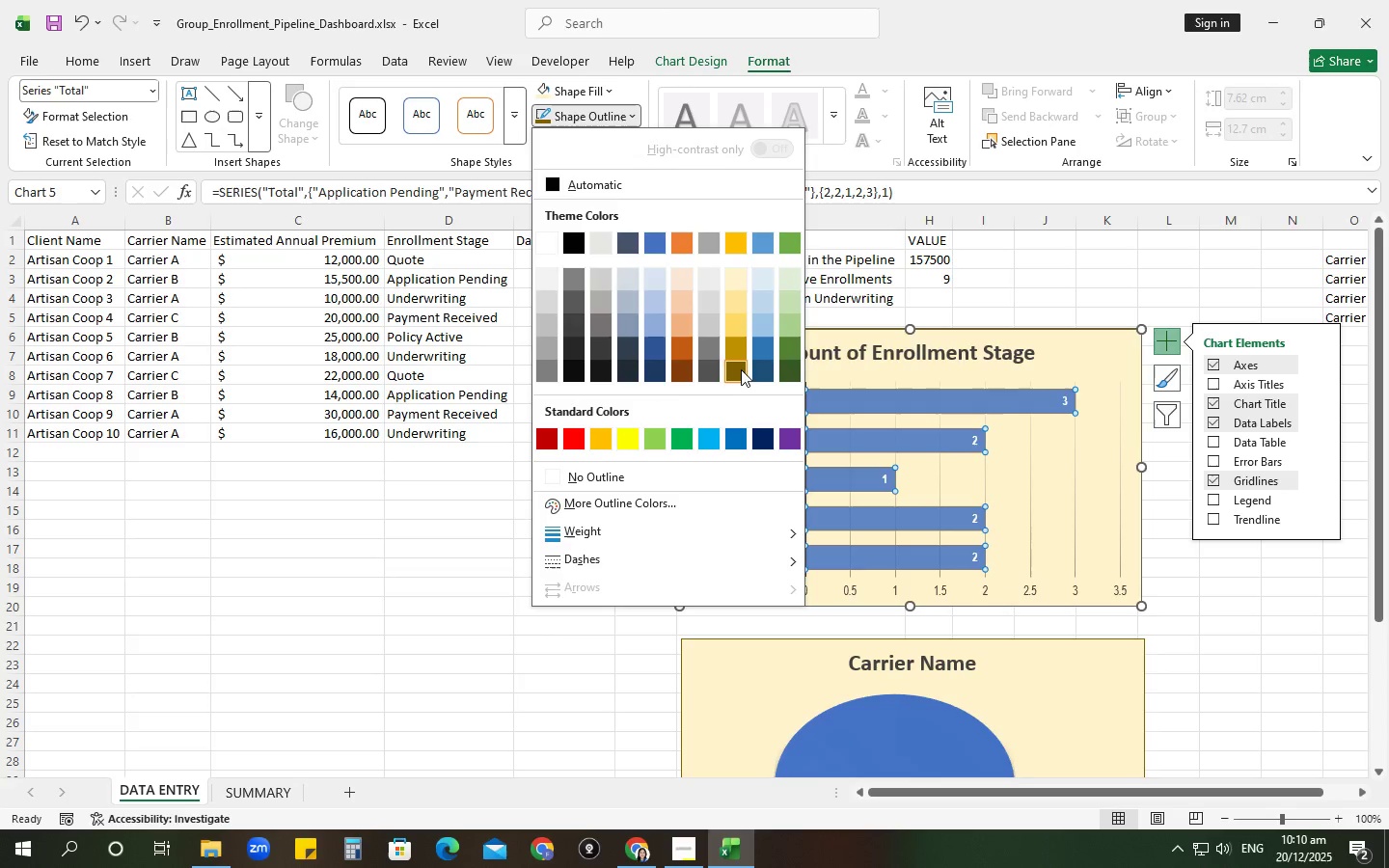 
left_click_drag(start_coordinate=[747, 372], to_coordinate=[402, 532])
 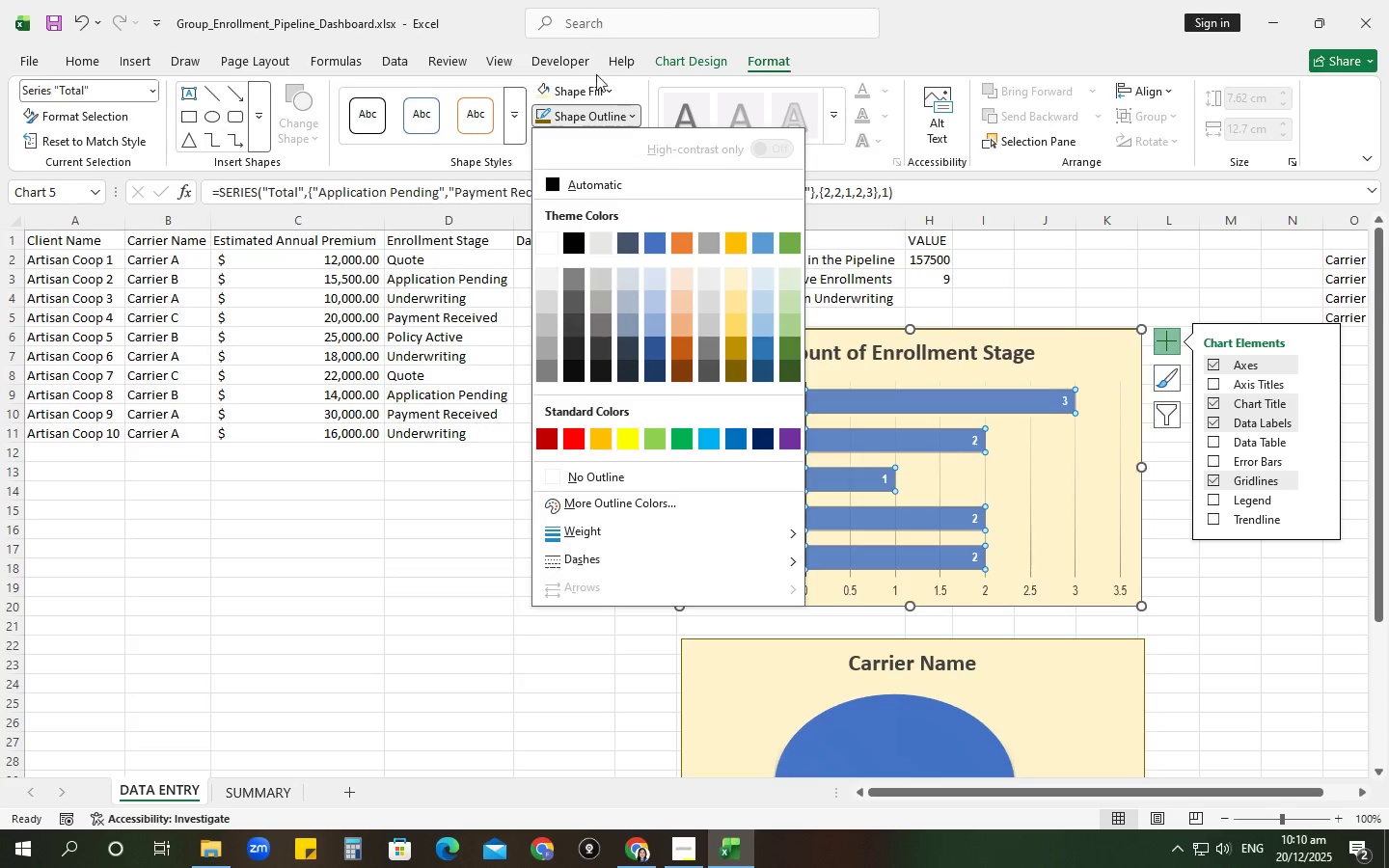 
left_click([596, 85])
 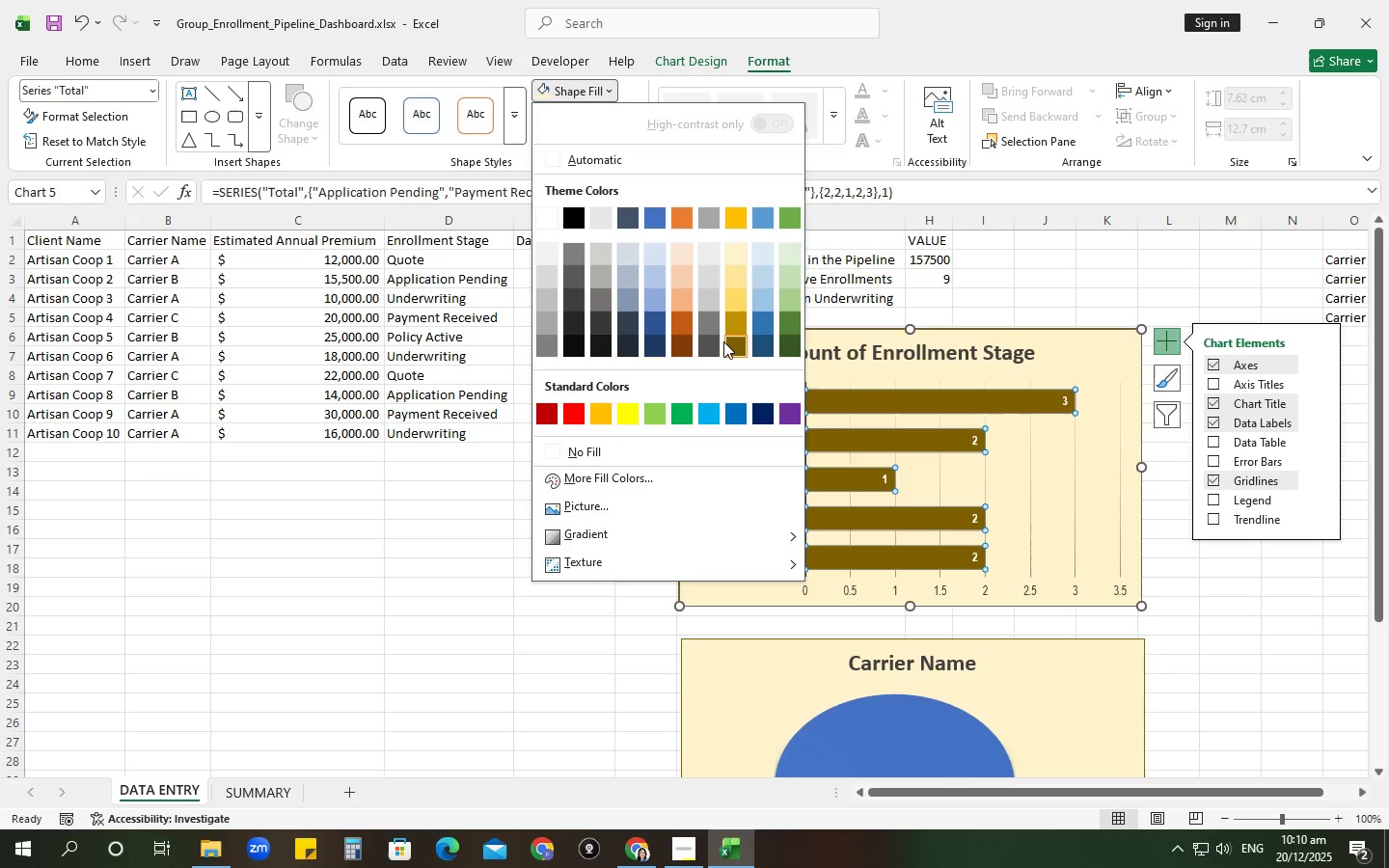 
left_click([723, 341])
 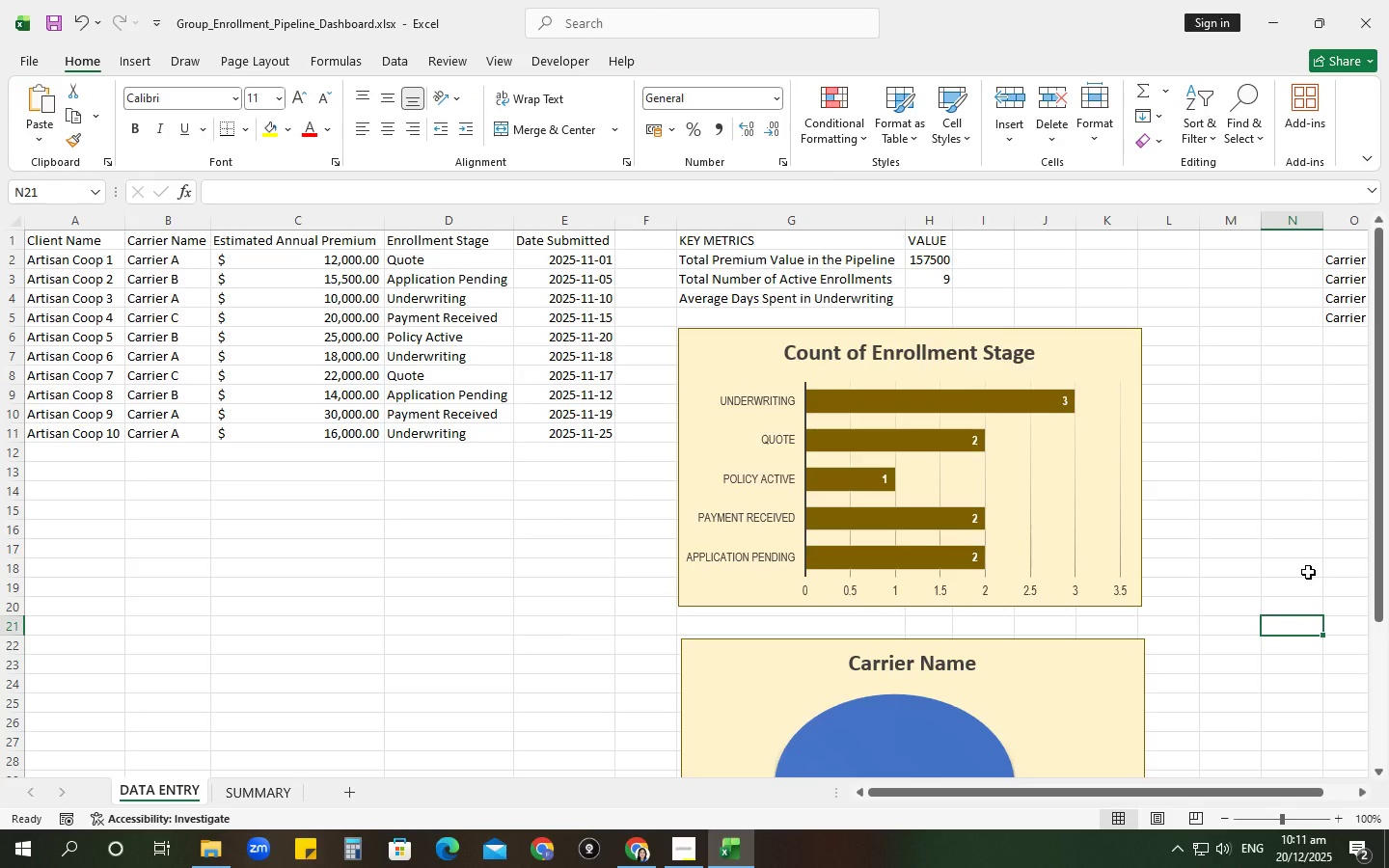 
wait(6.7)
 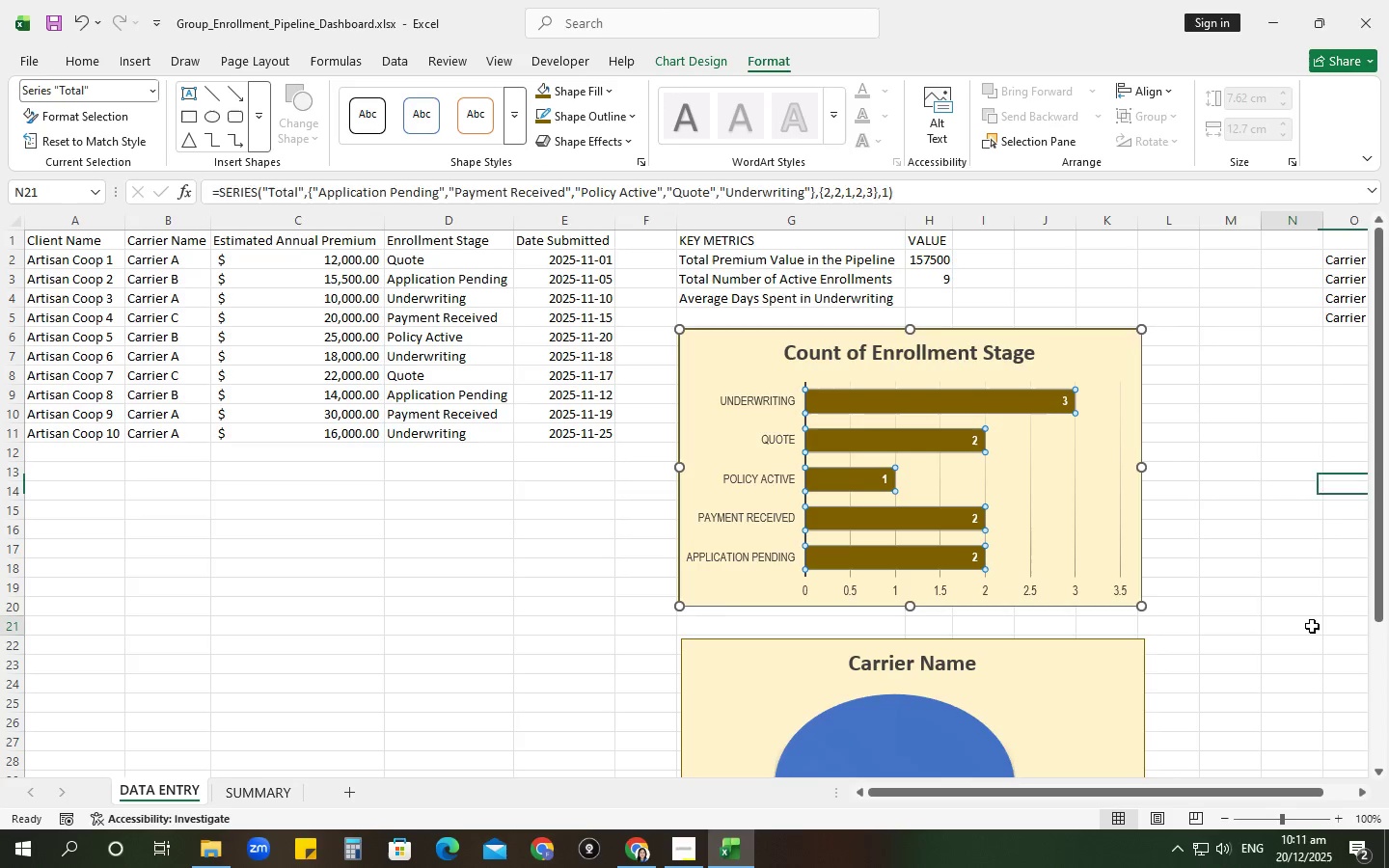 
scroll: coordinate [1068, 835], scroll_direction: down, amount: 3.0
 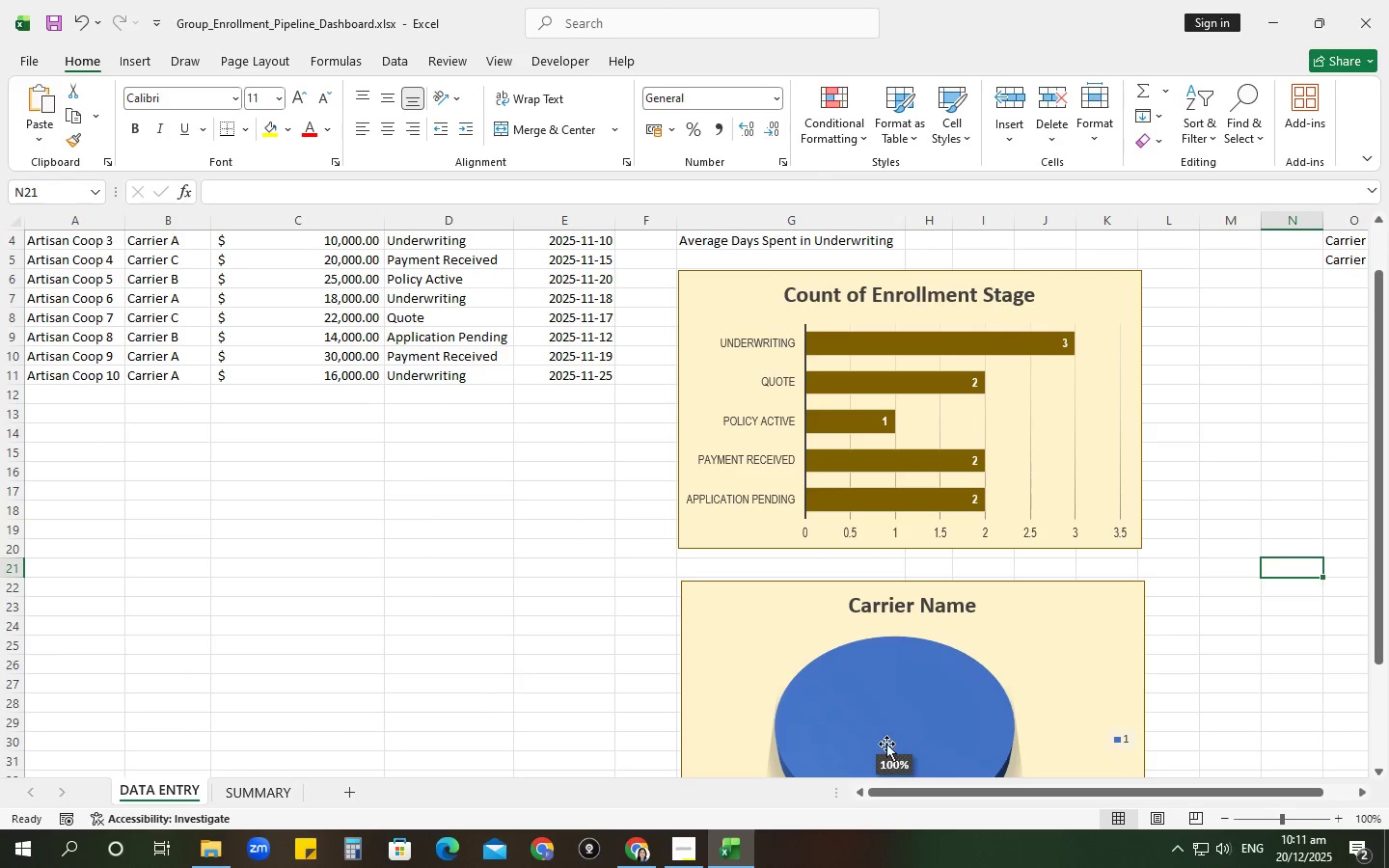 
left_click_drag(start_coordinate=[876, 736], to_coordinate=[882, 737])
 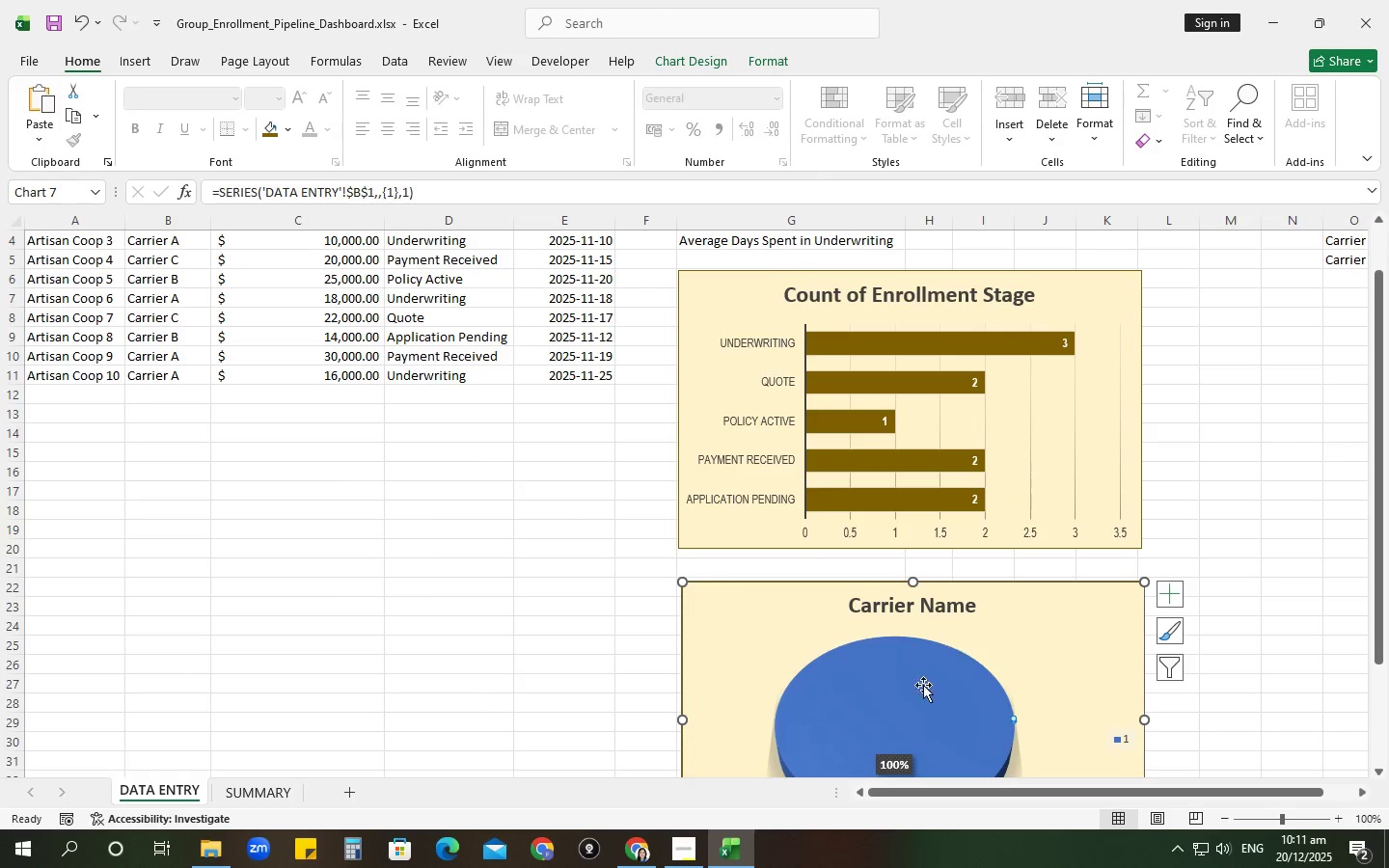 
left_click([904, 717])
 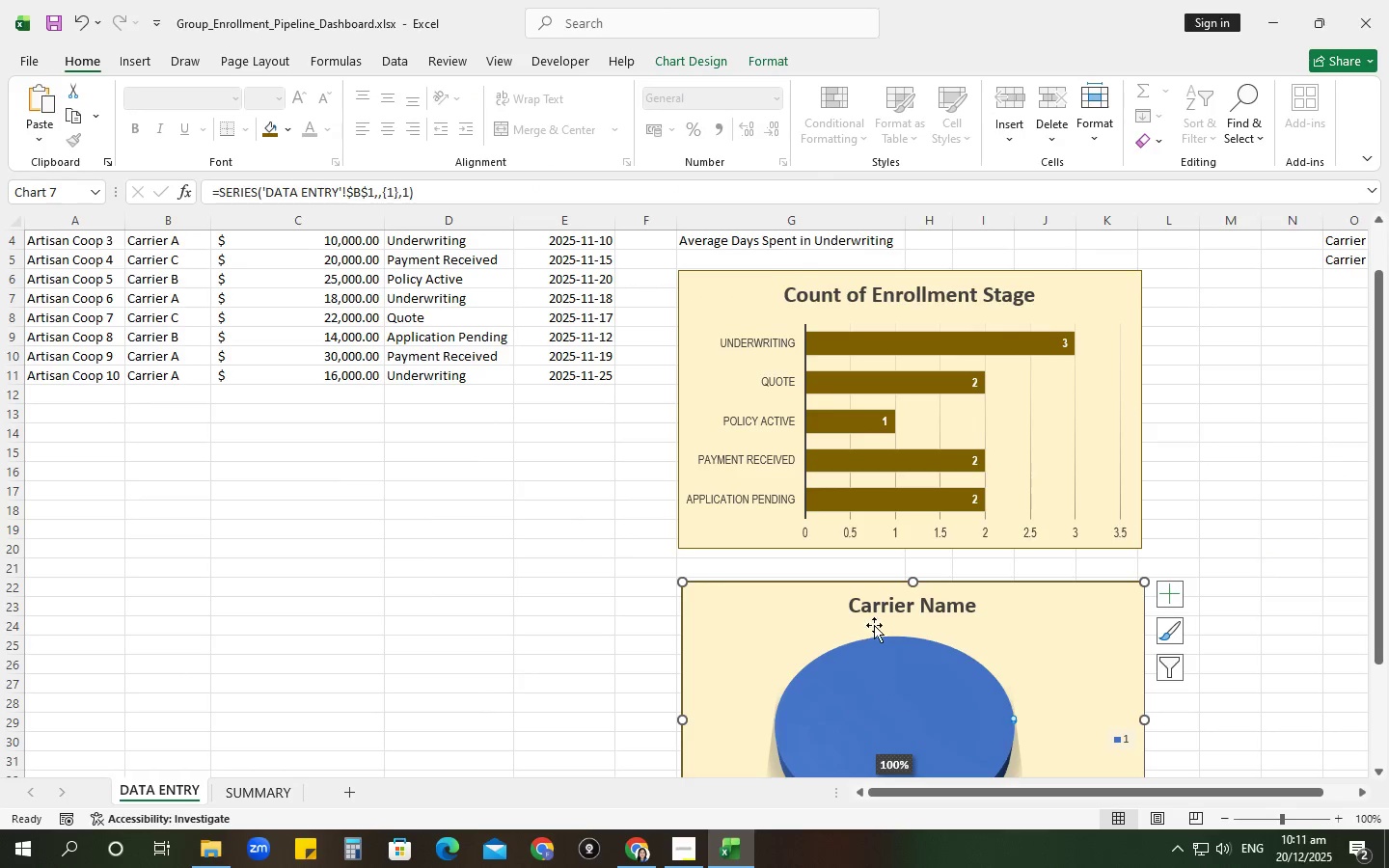 
mouse_move([824, 455])
 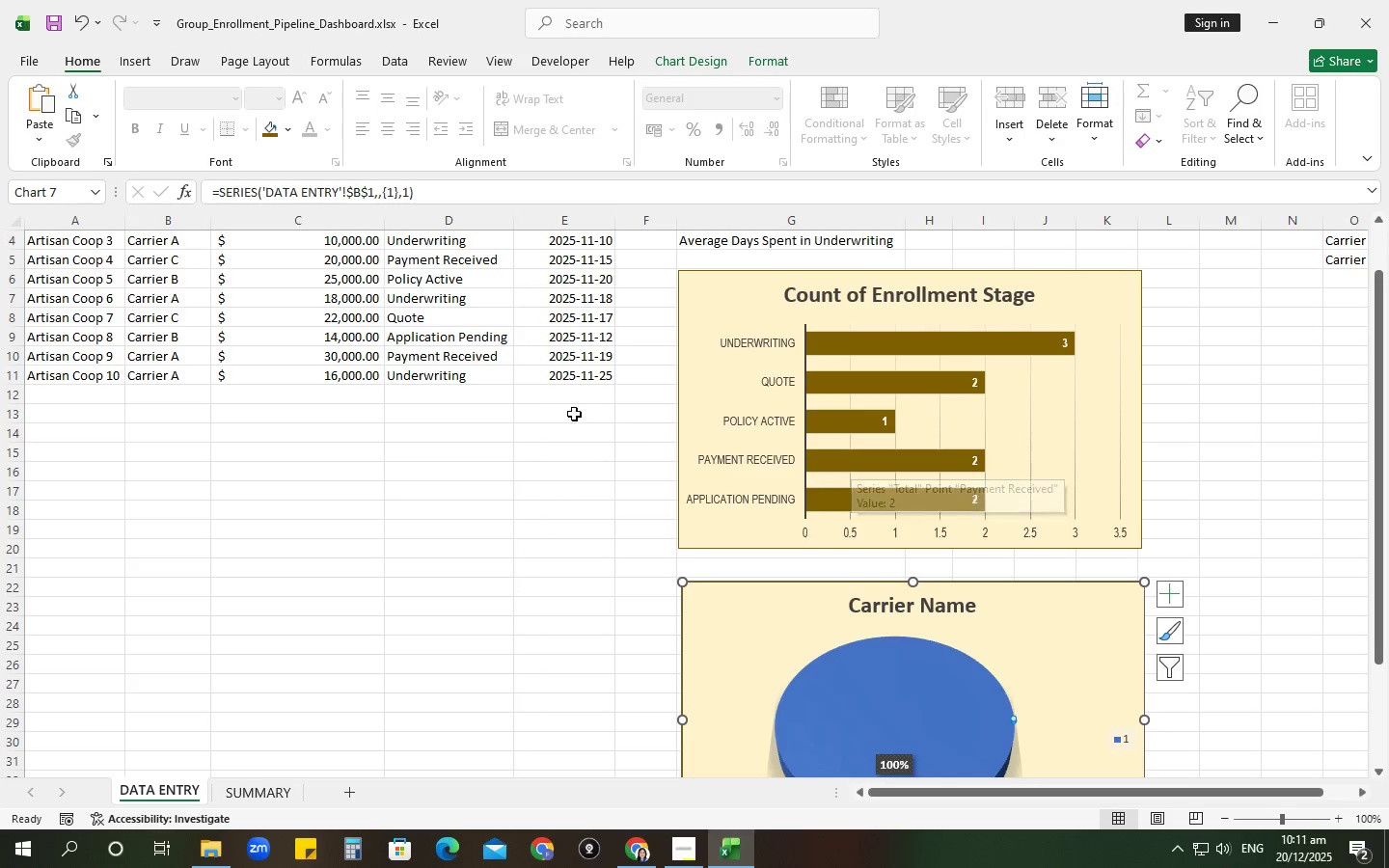 
scroll: coordinate [472, 534], scroll_direction: up, amount: 7.0
 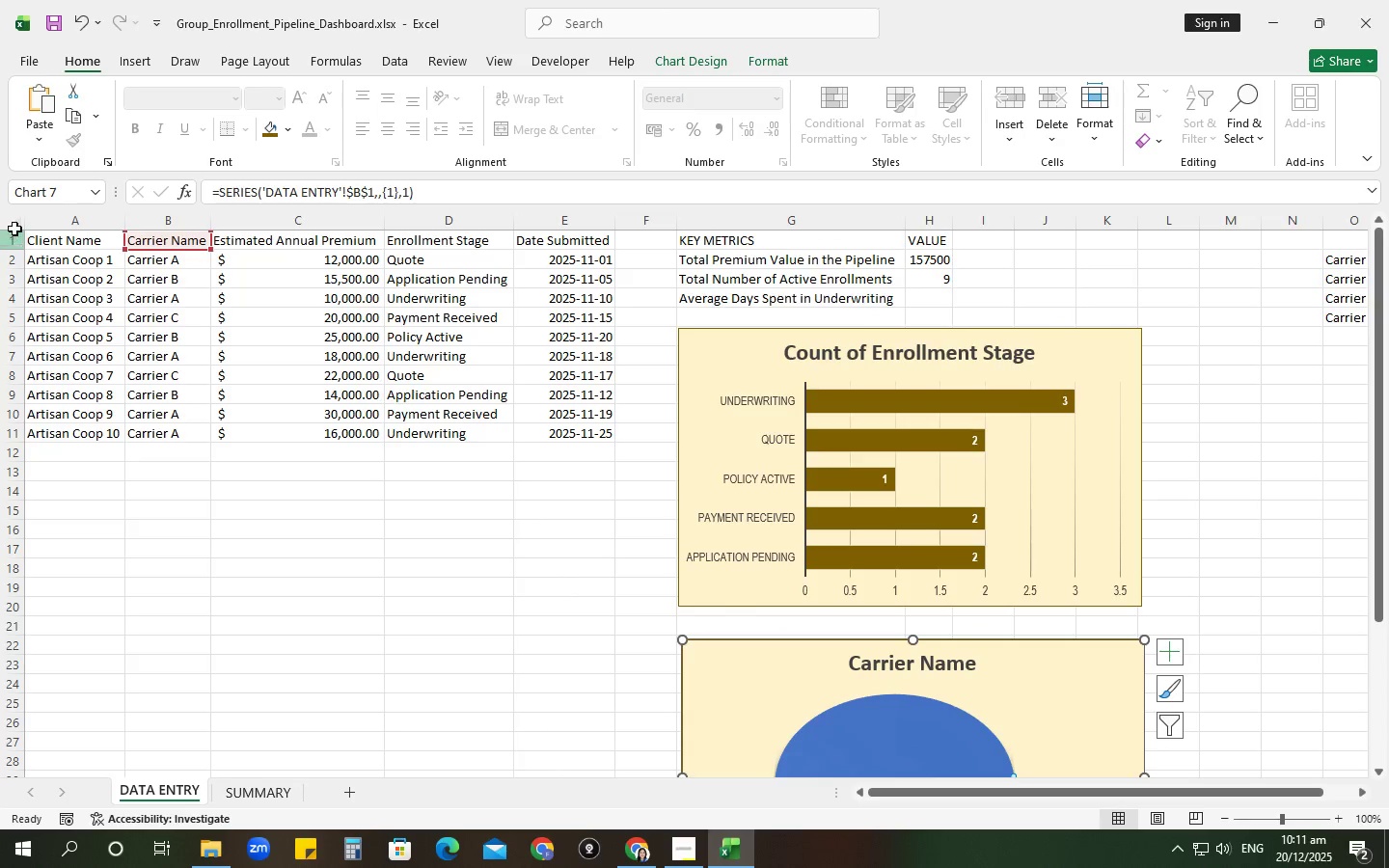 
left_click([14, 227])
 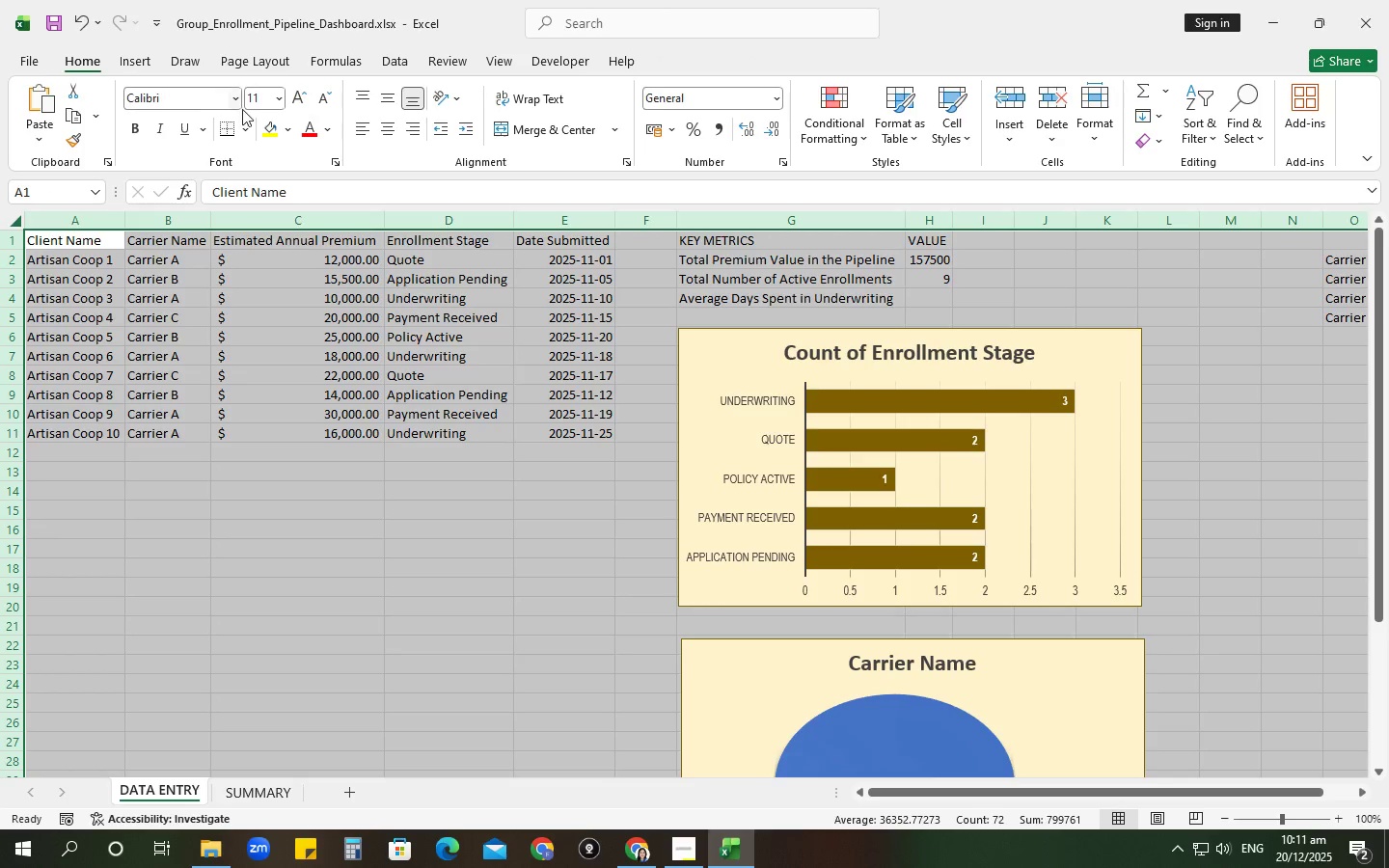 
left_click([232, 95])
 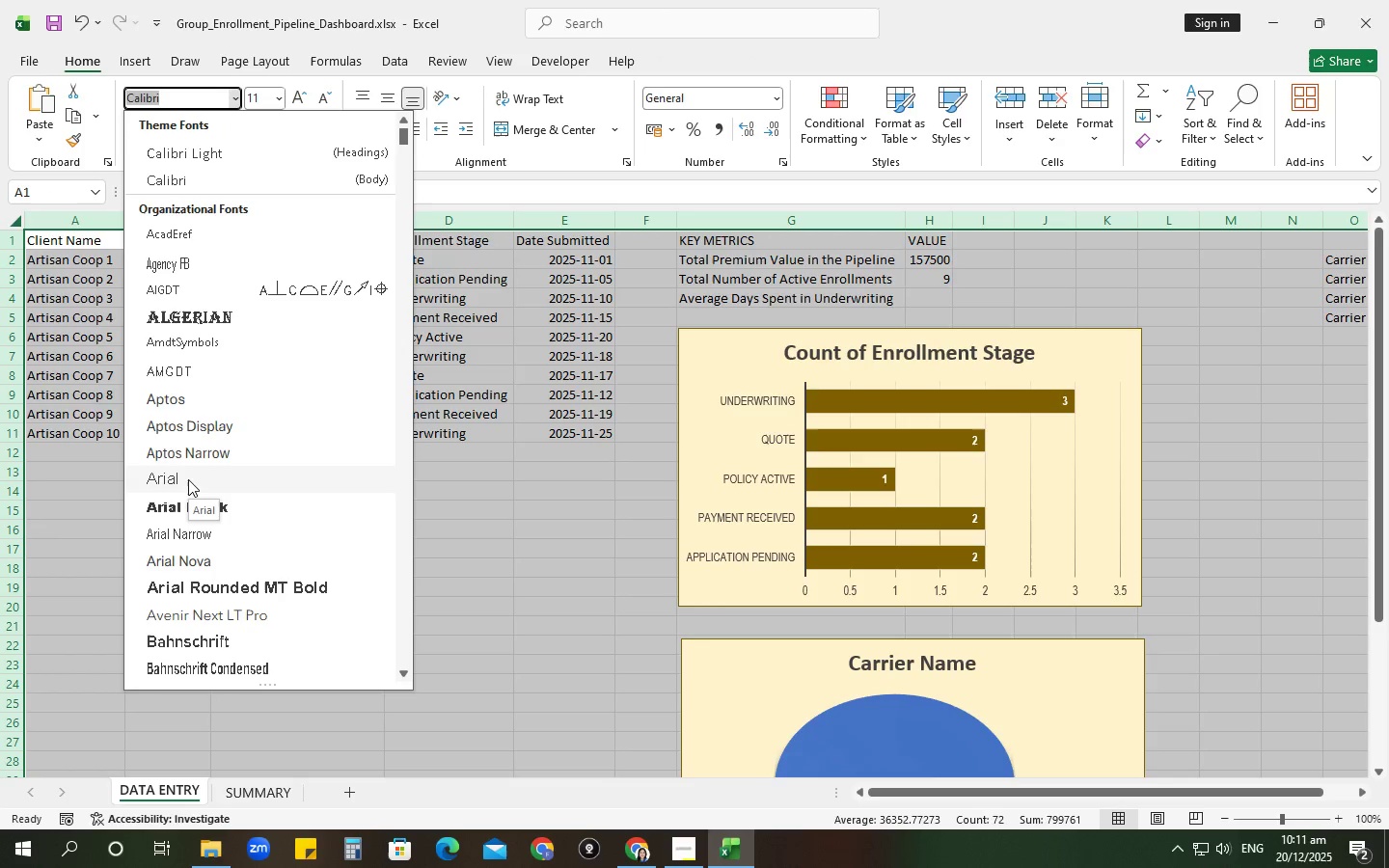 
left_click([206, 563])
 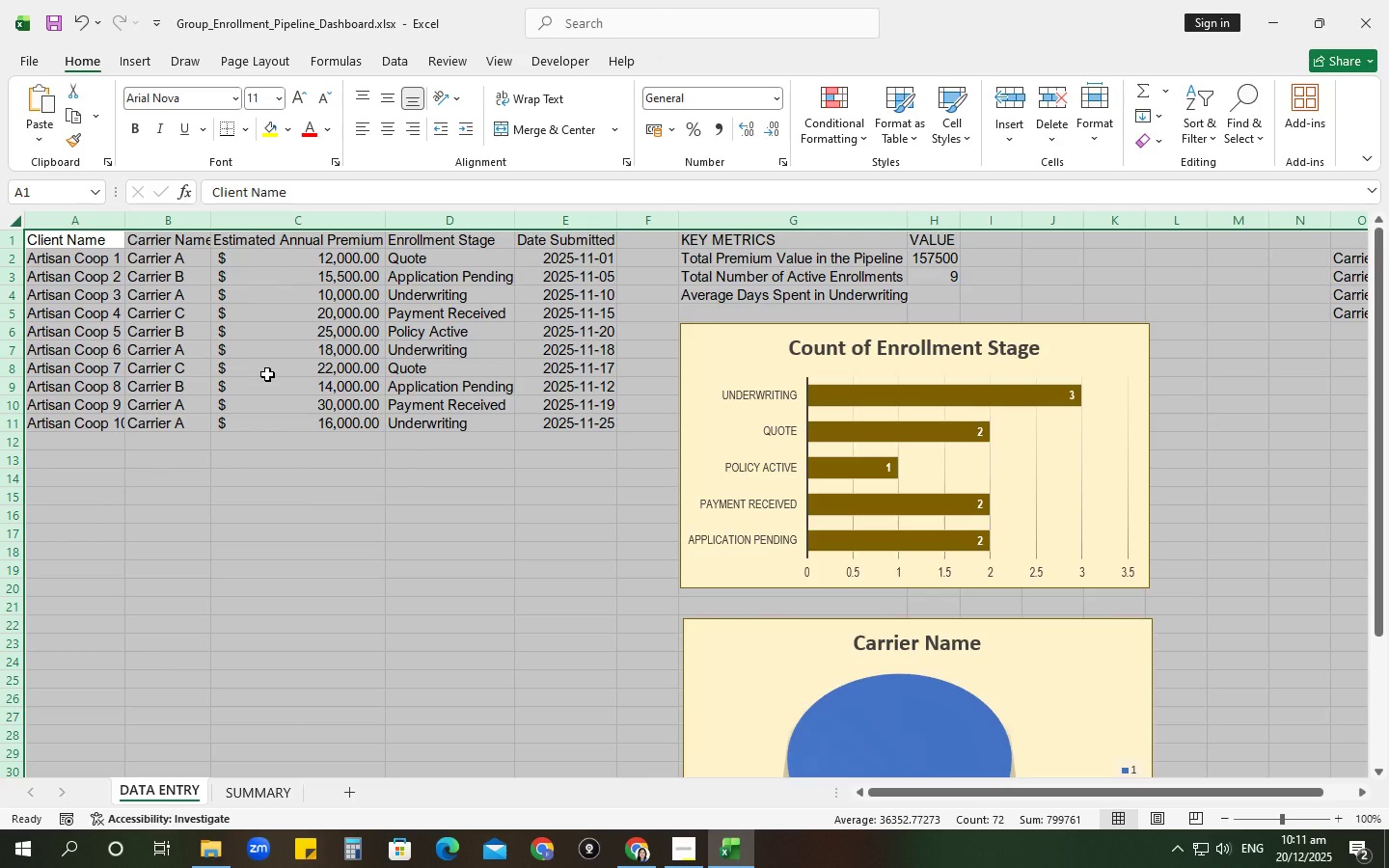 
left_click([267, 374])
 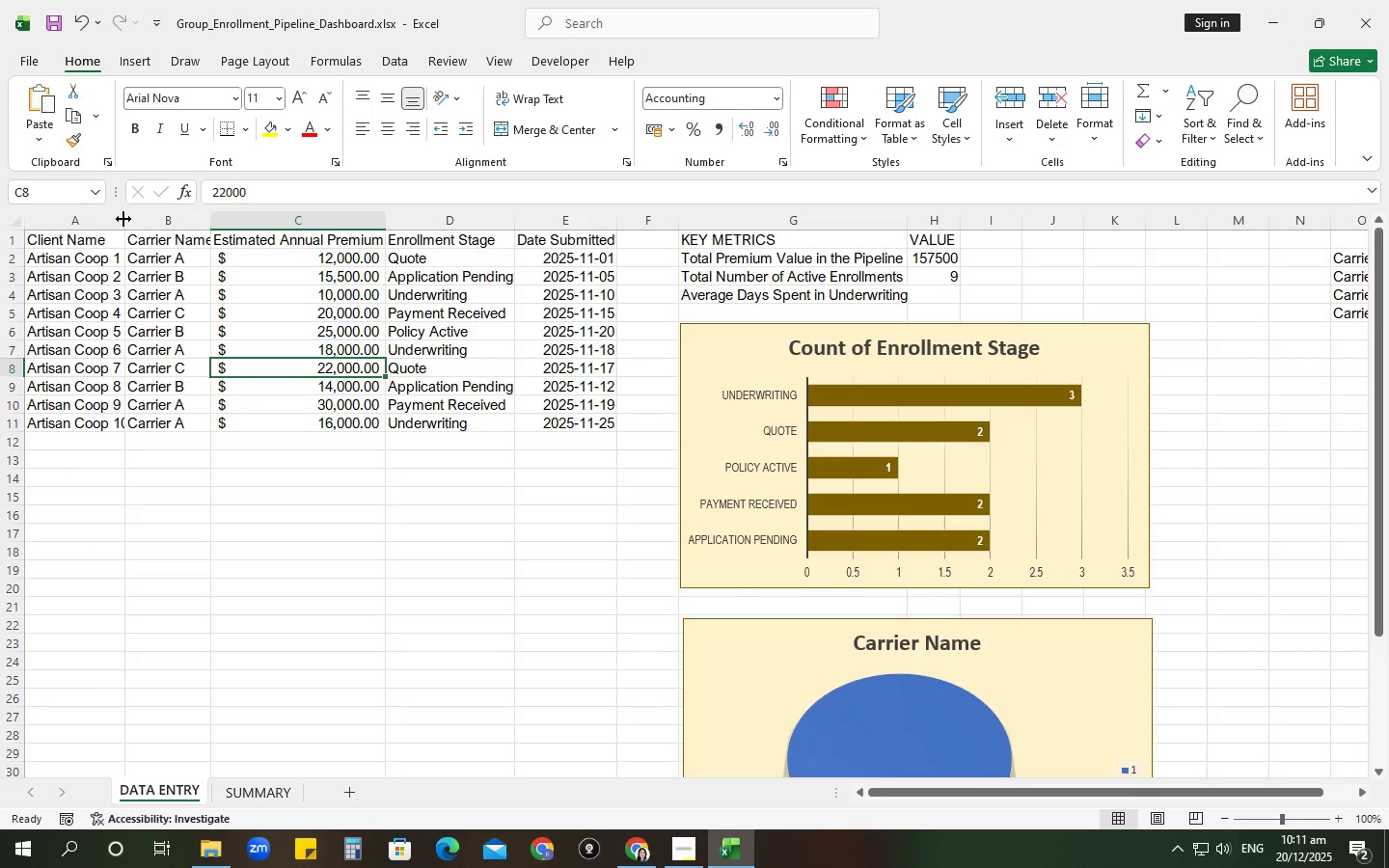 
double_click([121, 219])
 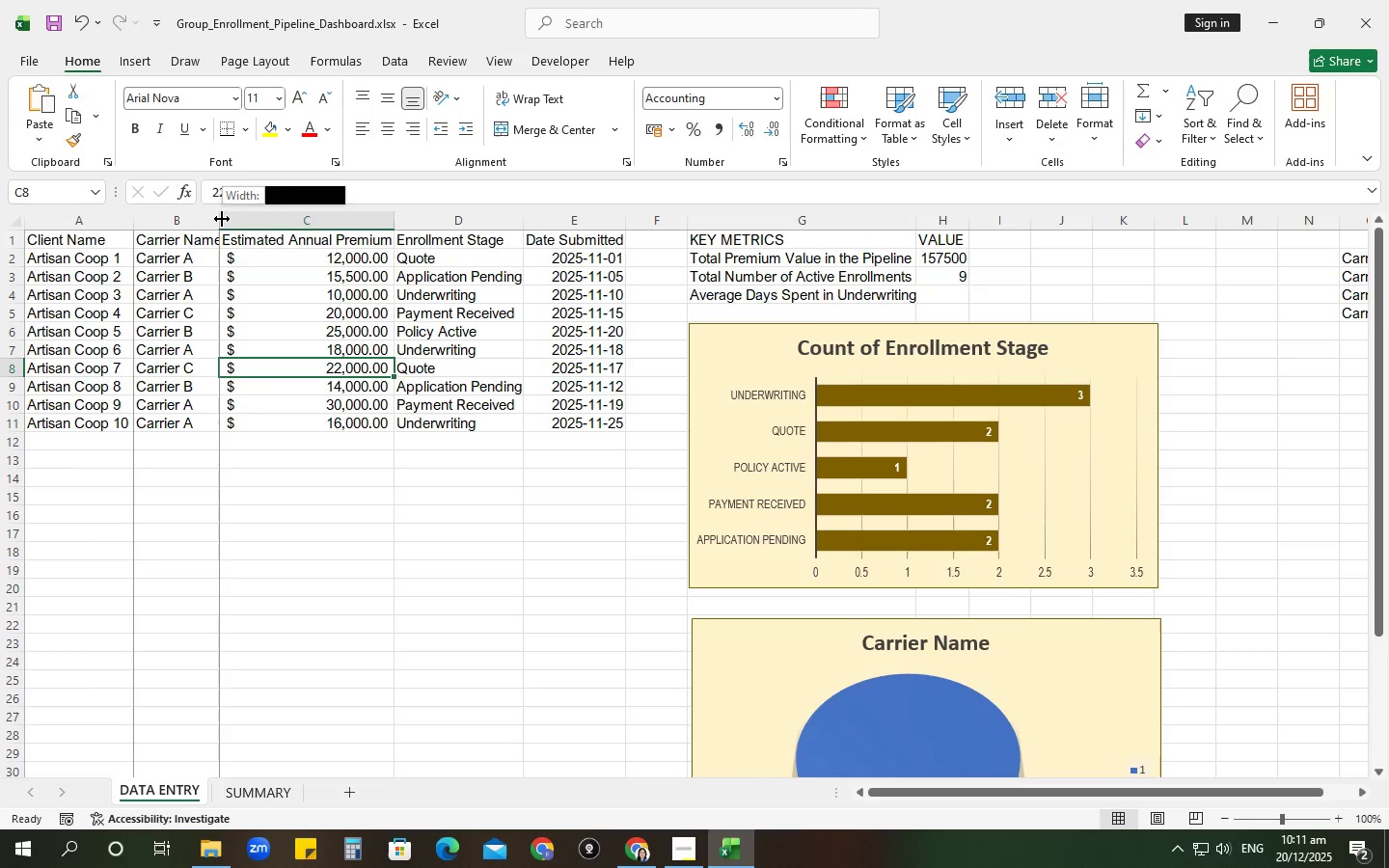 
double_click([222, 219])
 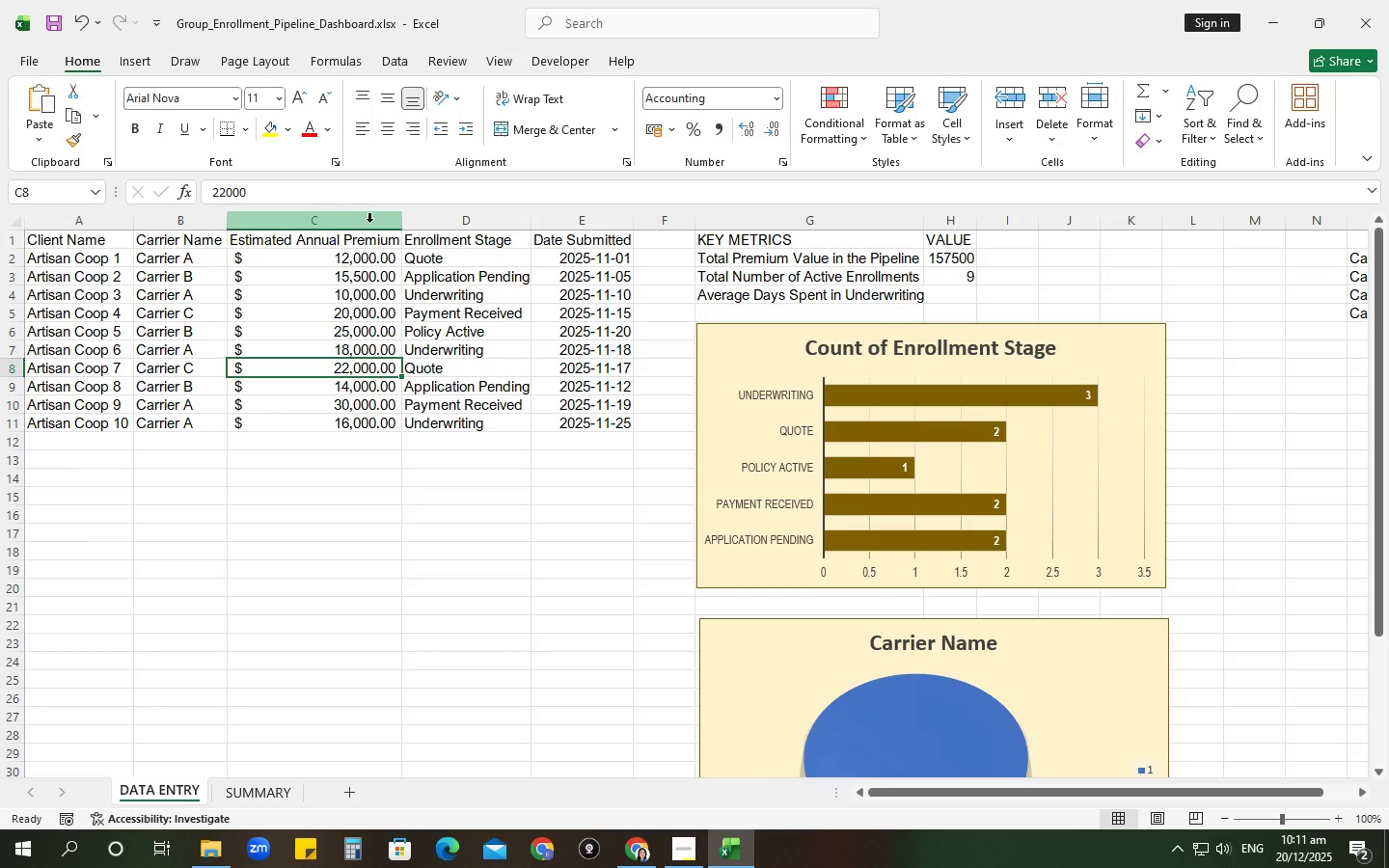 
double_click([401, 219])
 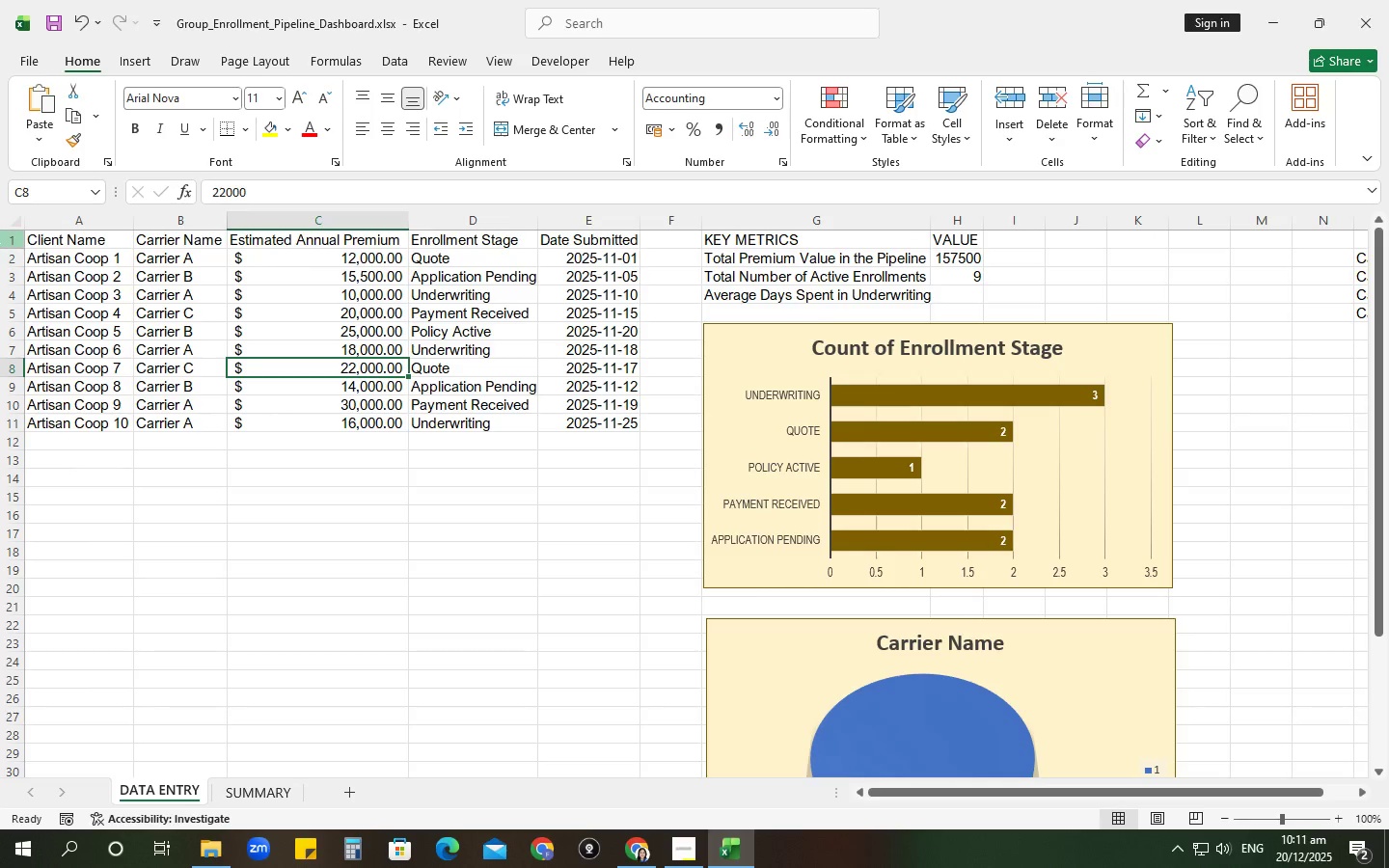 
left_click([0, 242])
 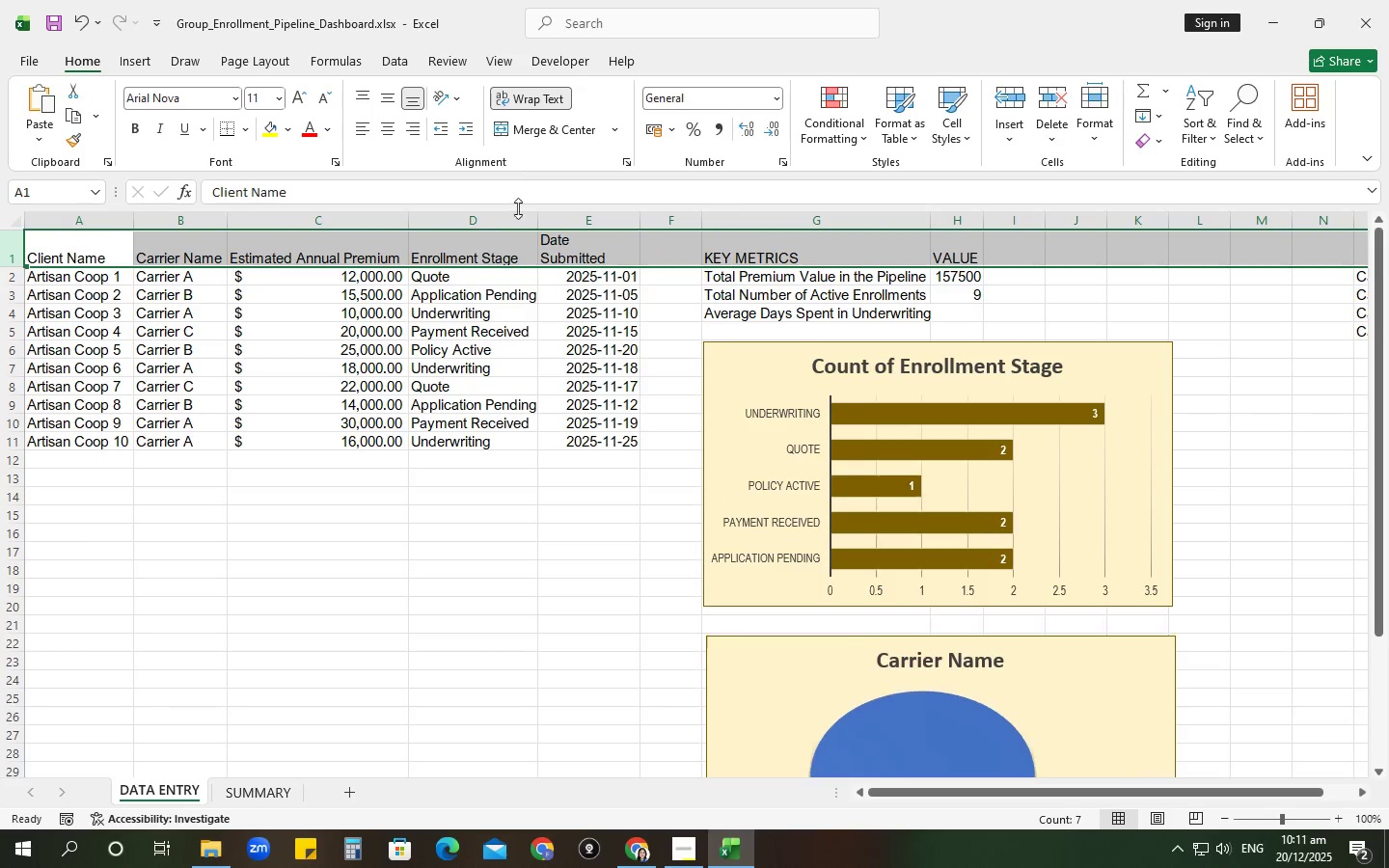 
left_click([465, 326])
 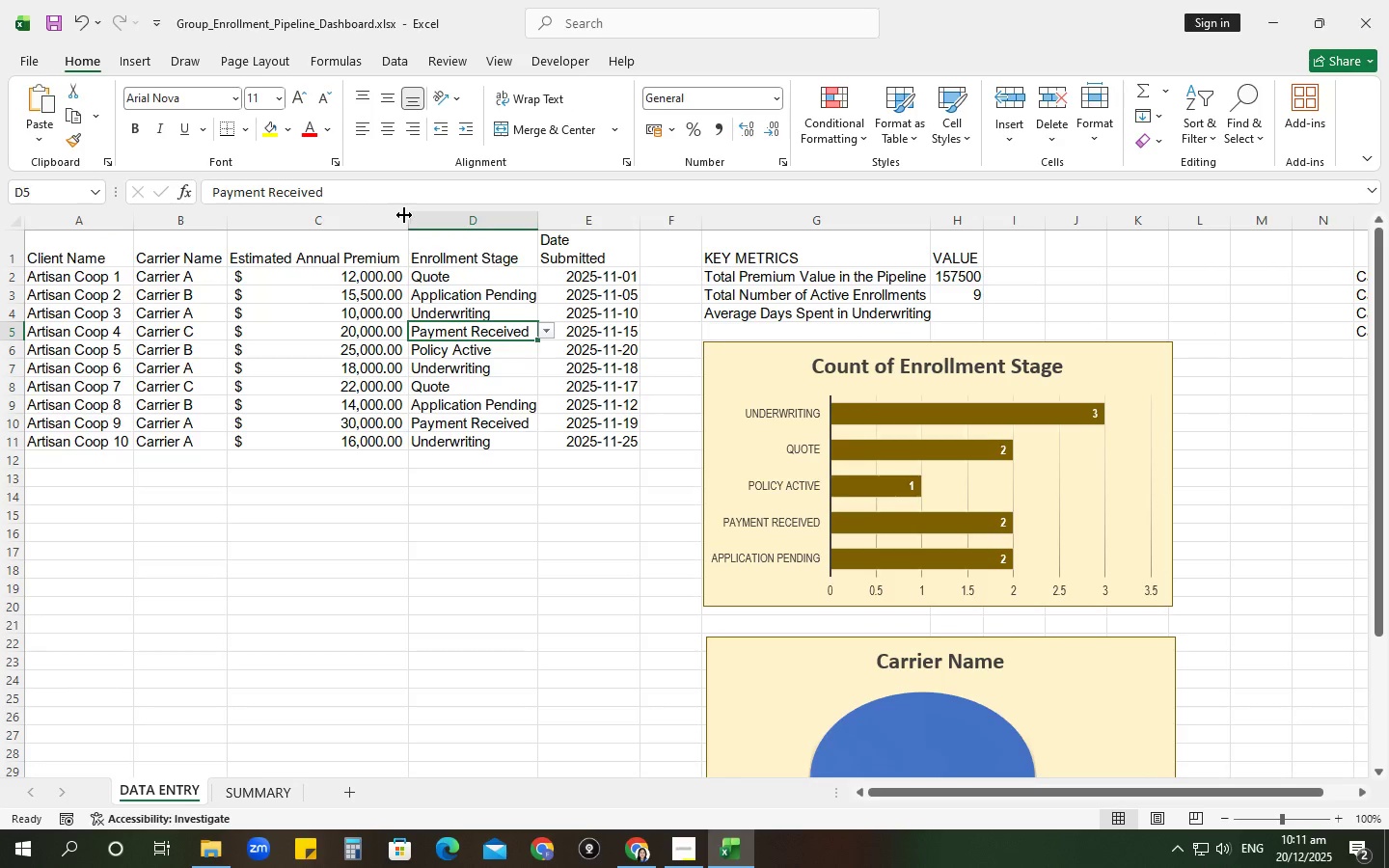 
left_click_drag(start_coordinate=[409, 217], to_coordinate=[350, 215])
 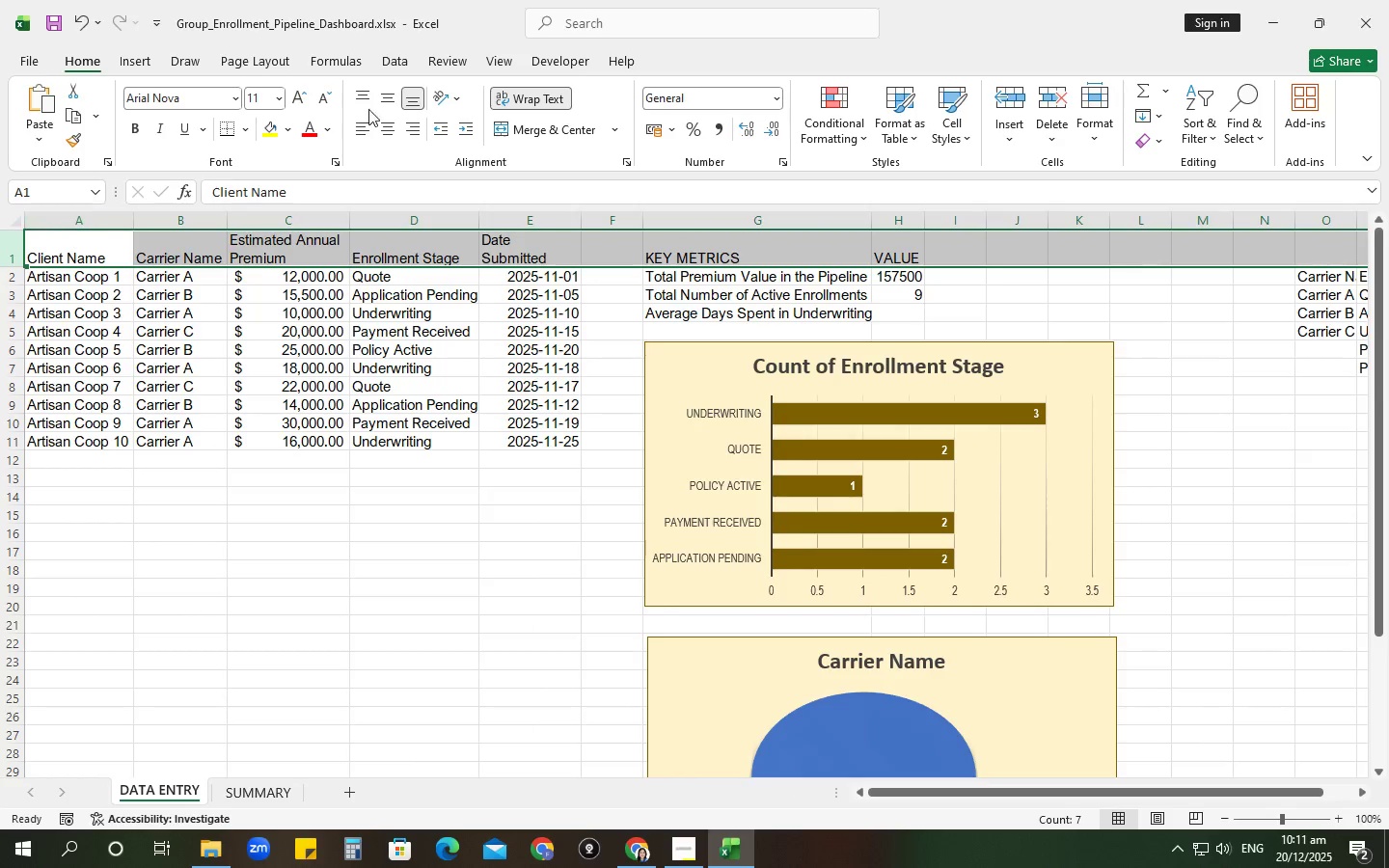 
left_click([396, 130])
 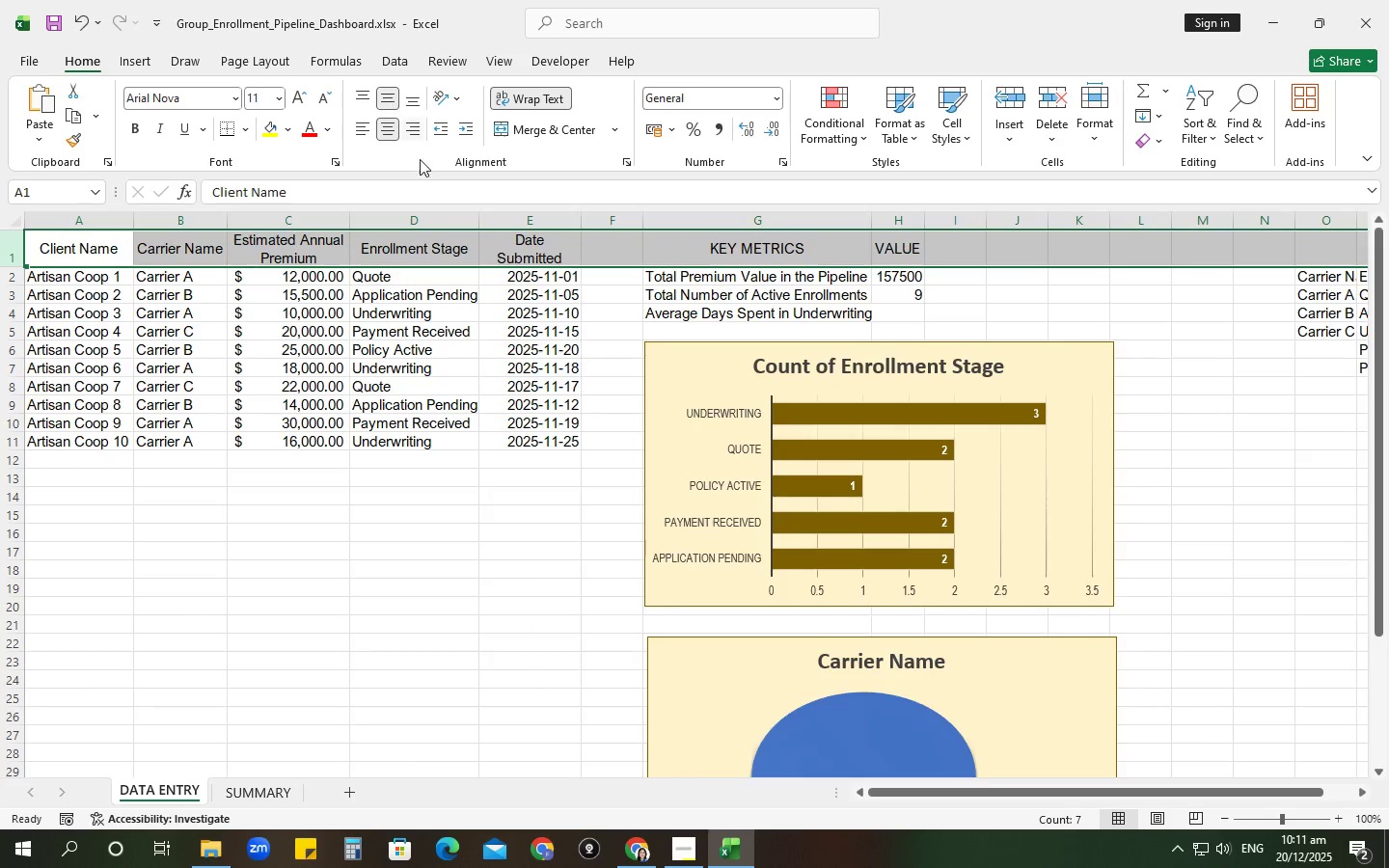 
left_click([459, 298])
 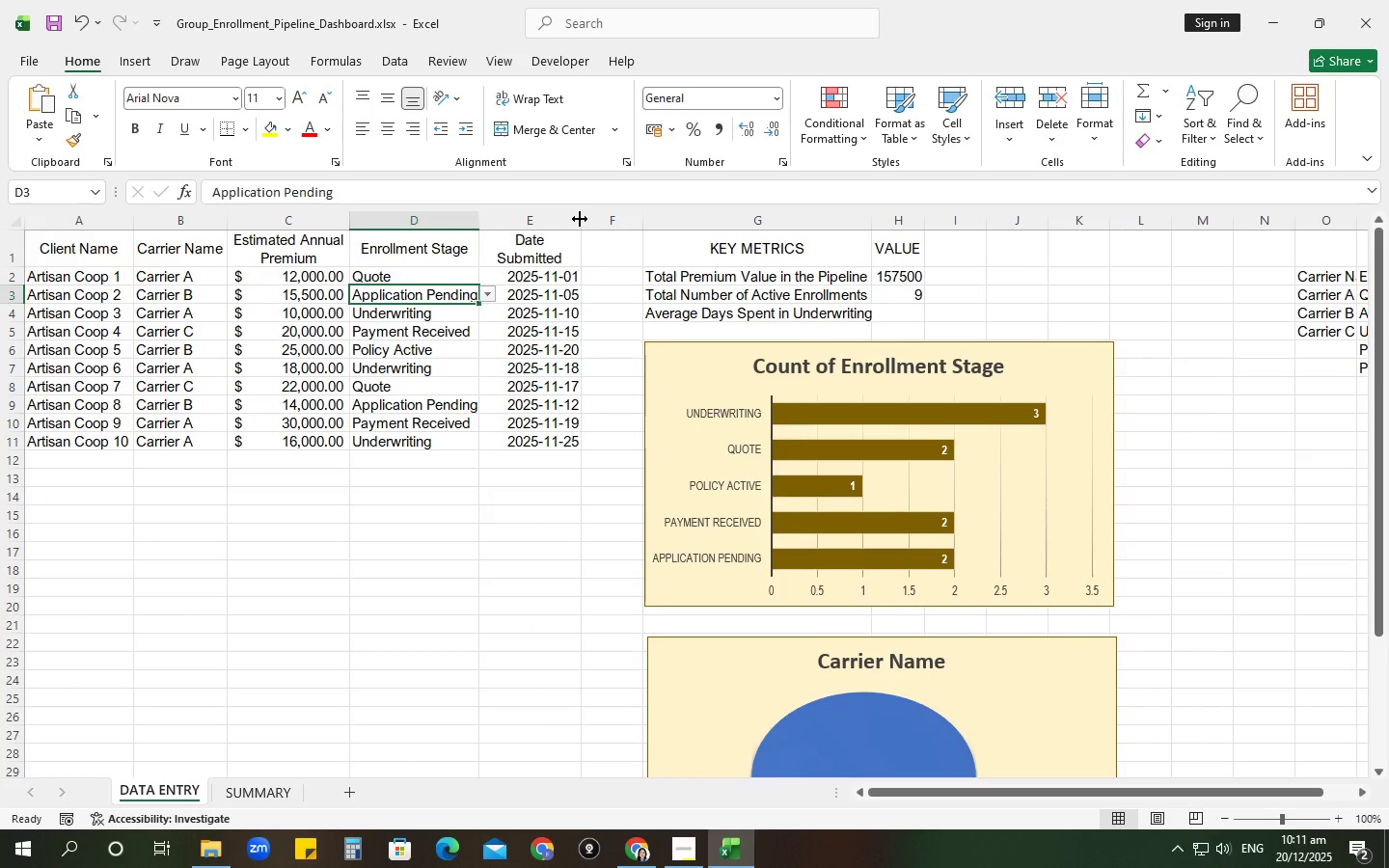 
left_click_drag(start_coordinate=[580, 219], to_coordinate=[568, 217])
 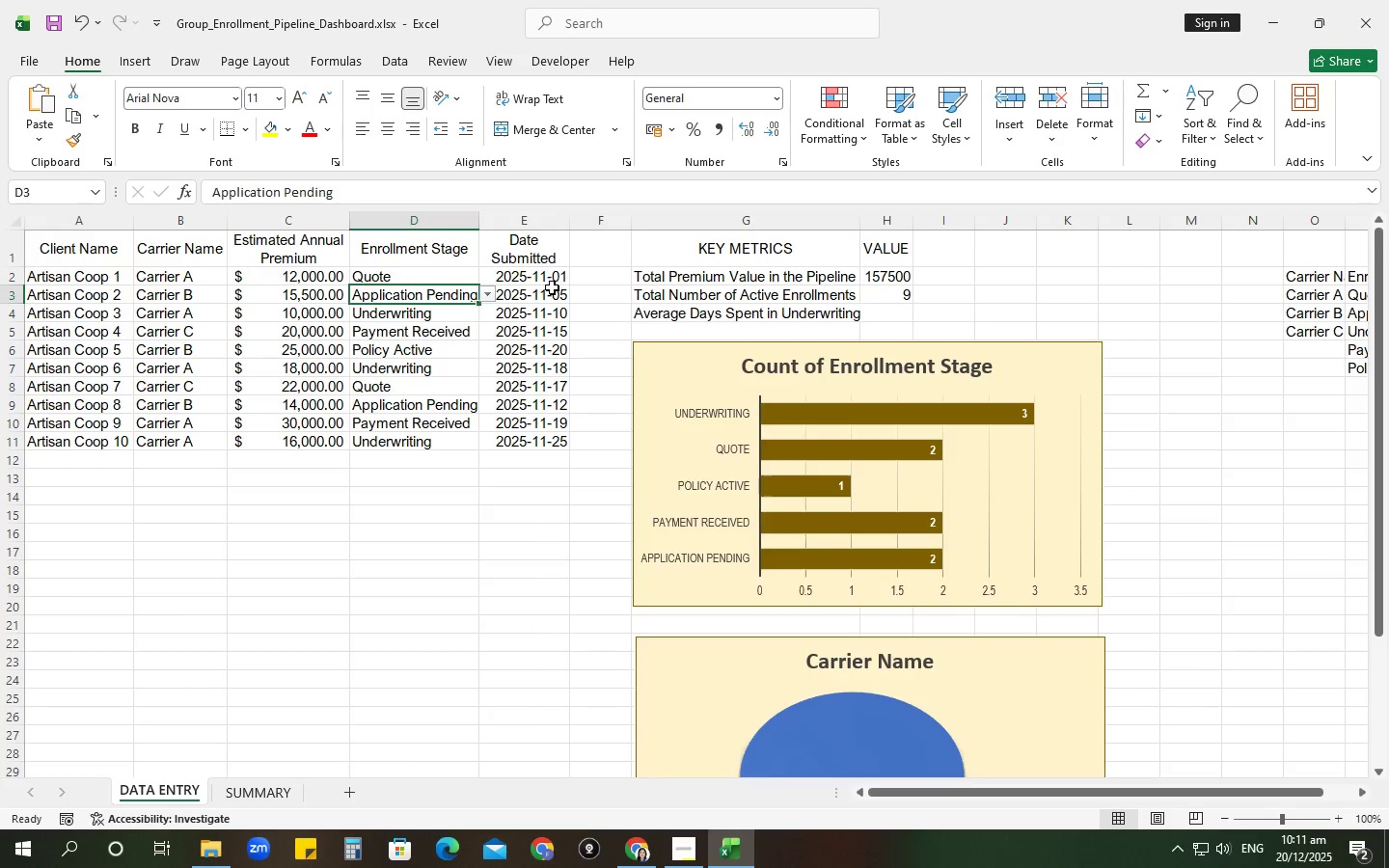 
left_click_drag(start_coordinate=[544, 271], to_coordinate=[521, 449])
 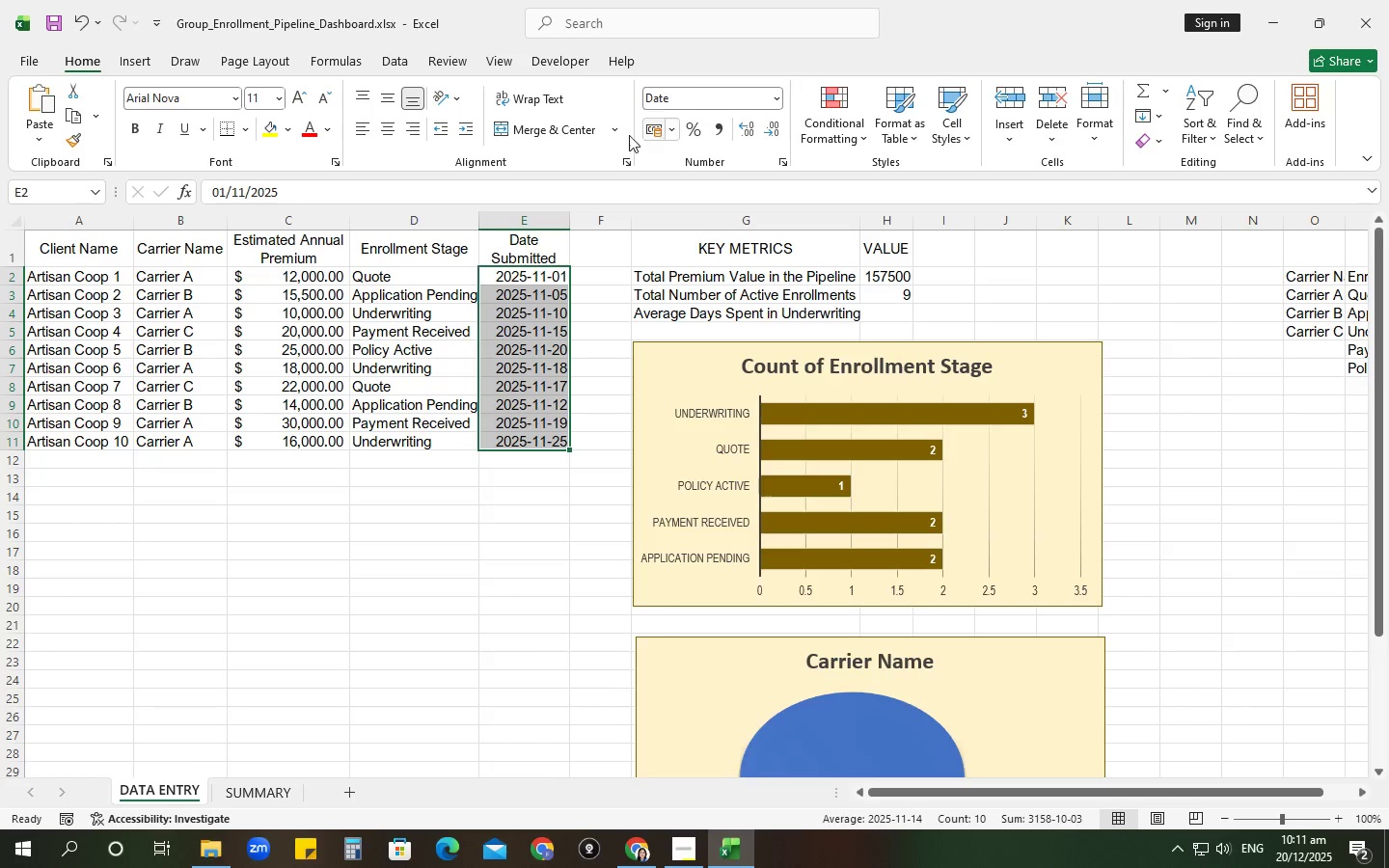 
left_click_drag(start_coordinate=[383, 126], to_coordinate=[384, 132])
 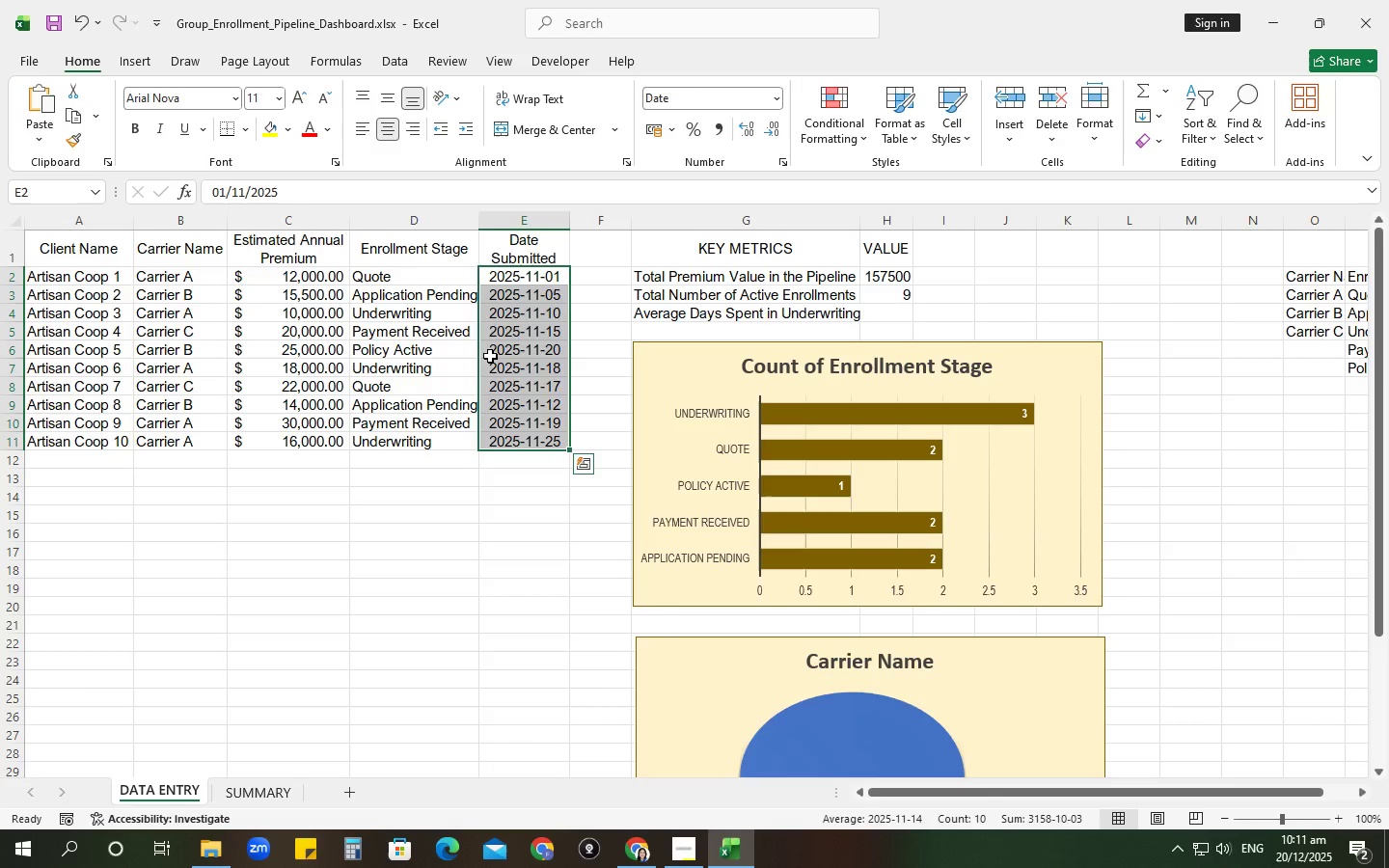 
left_click([490, 356])
 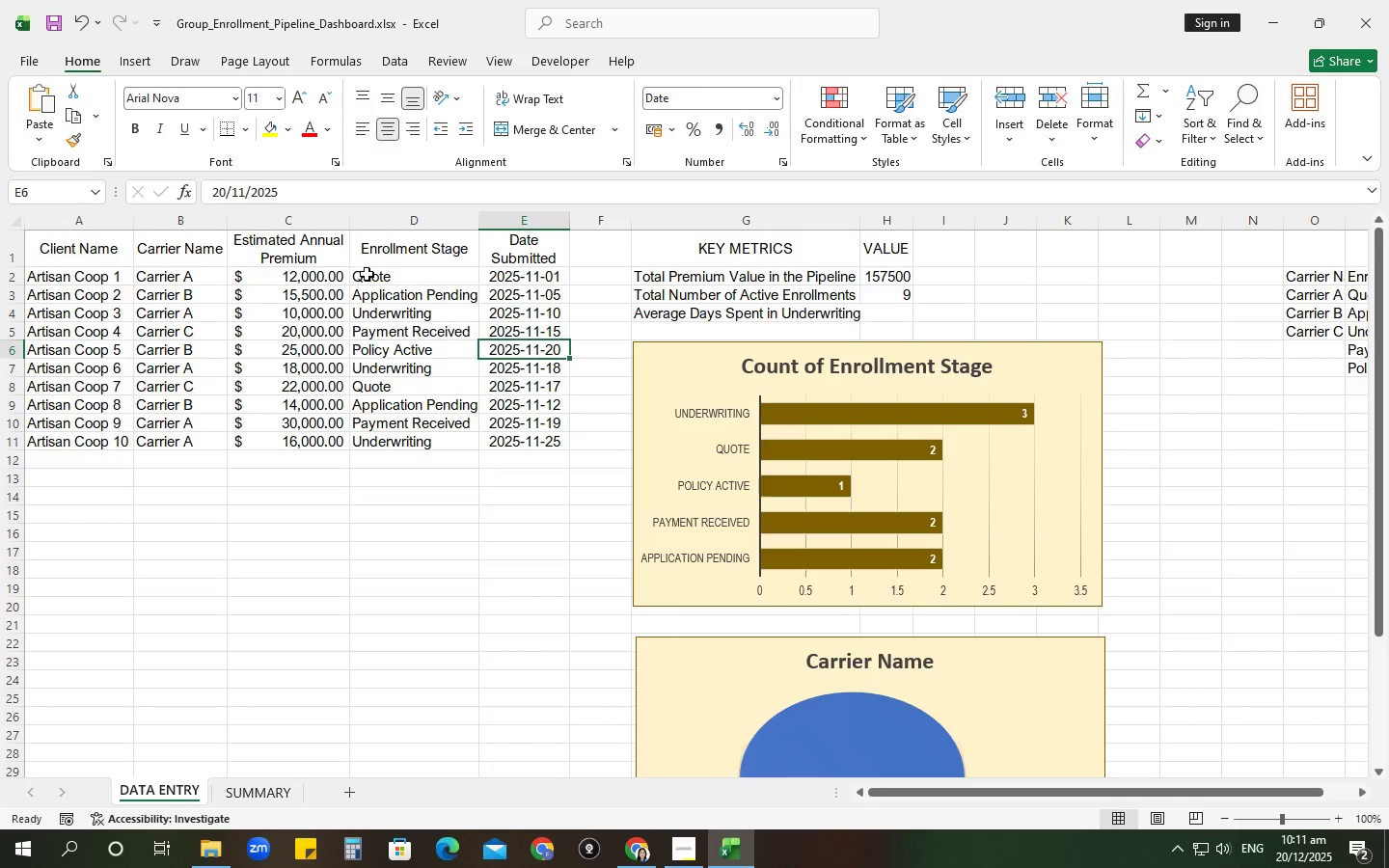 
left_click_drag(start_coordinate=[376, 281], to_coordinate=[419, 443])
 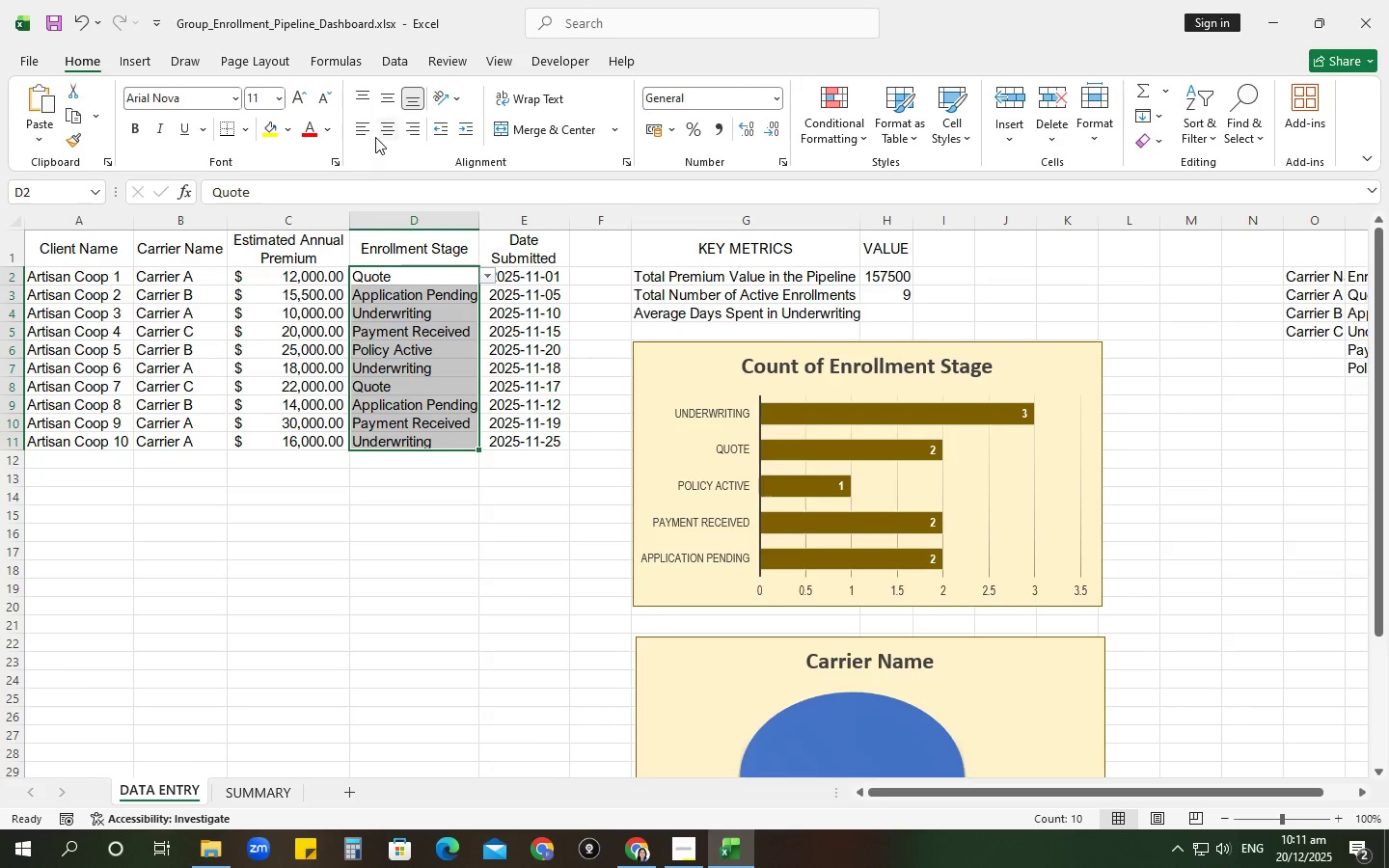 
left_click([386, 130])
 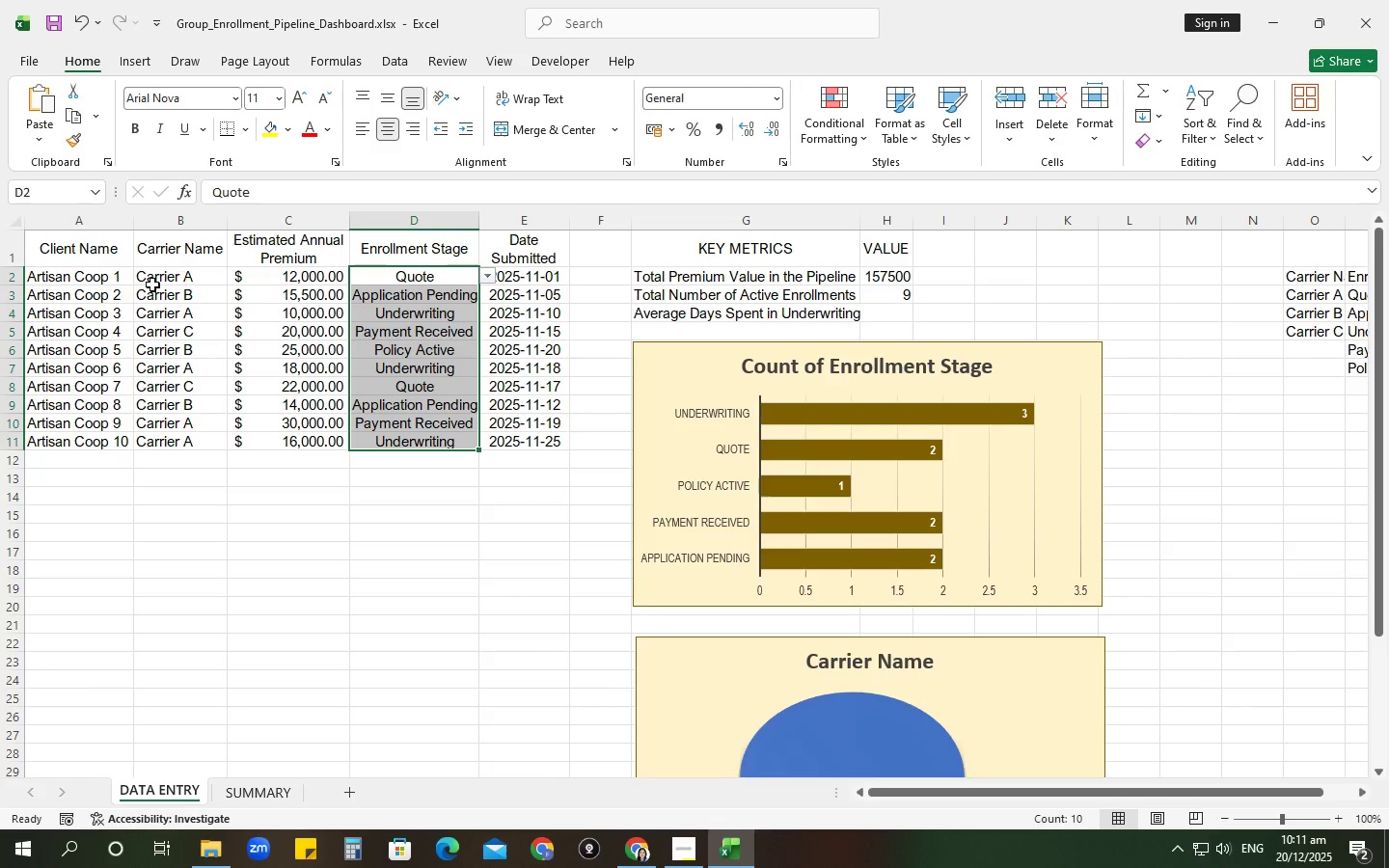 
left_click_drag(start_coordinate=[134, 276], to_coordinate=[156, 427])
 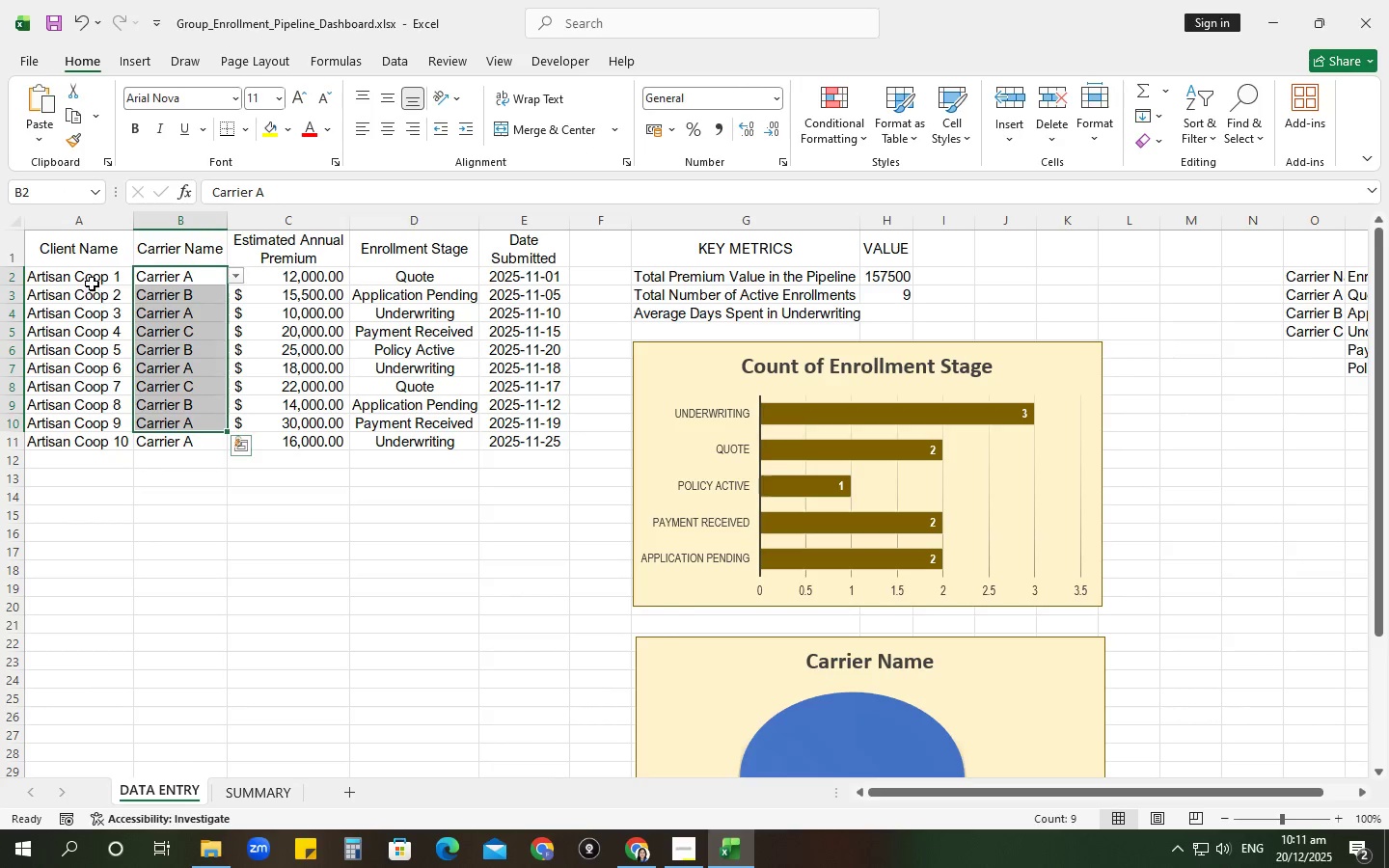 
left_click_drag(start_coordinate=[93, 269], to_coordinate=[168, 442])
 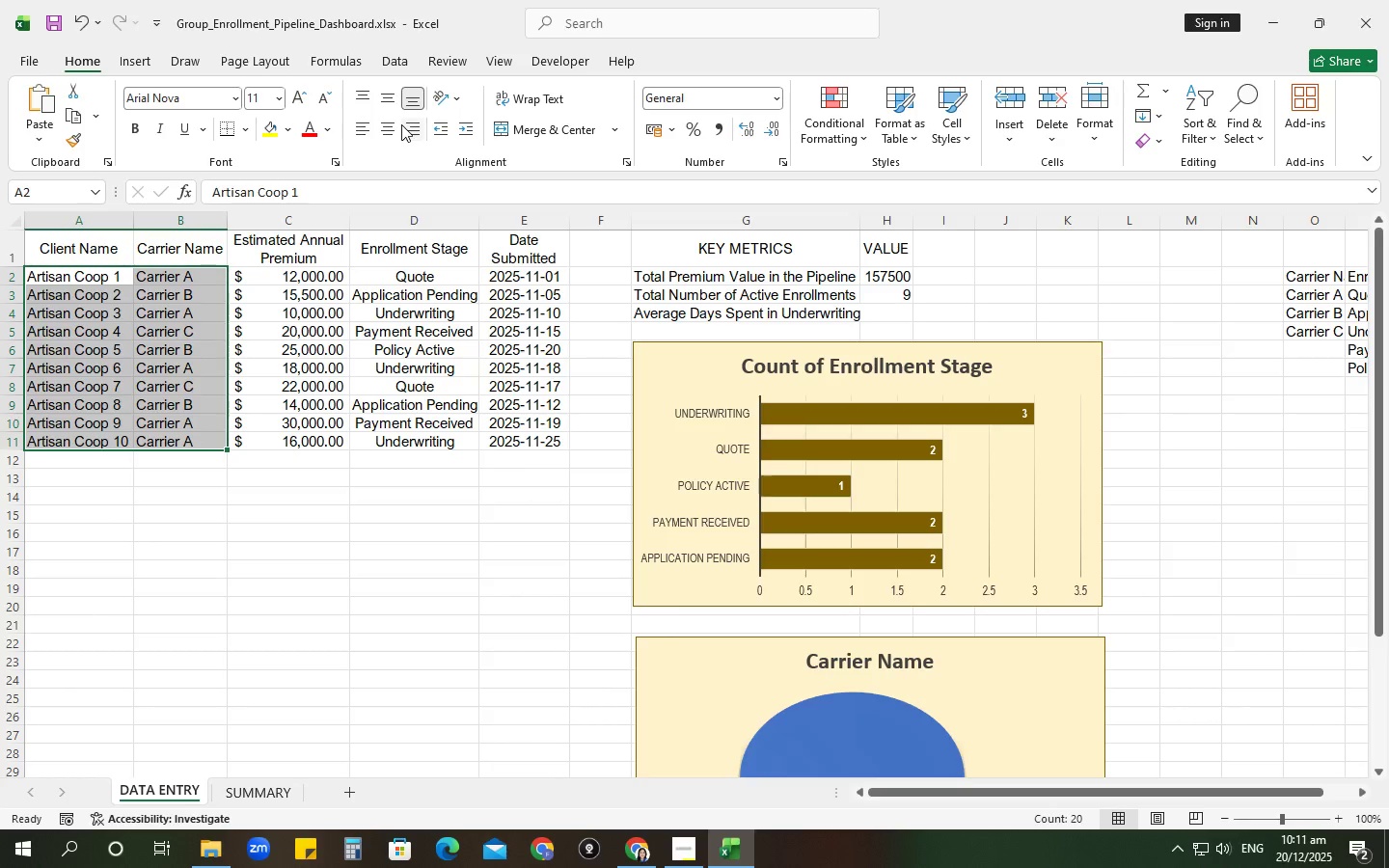 
left_click([391, 127])
 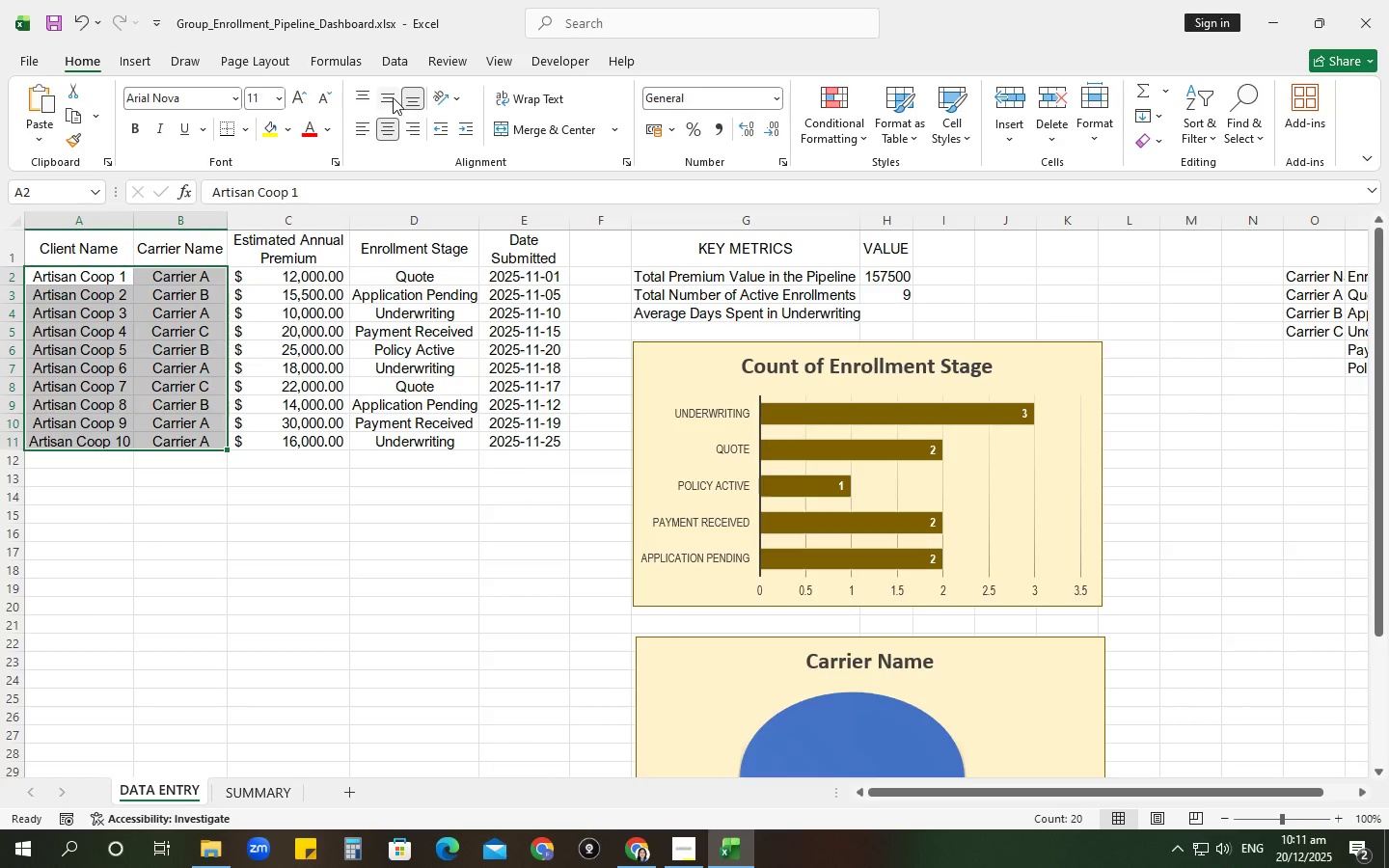 
left_click([390, 96])
 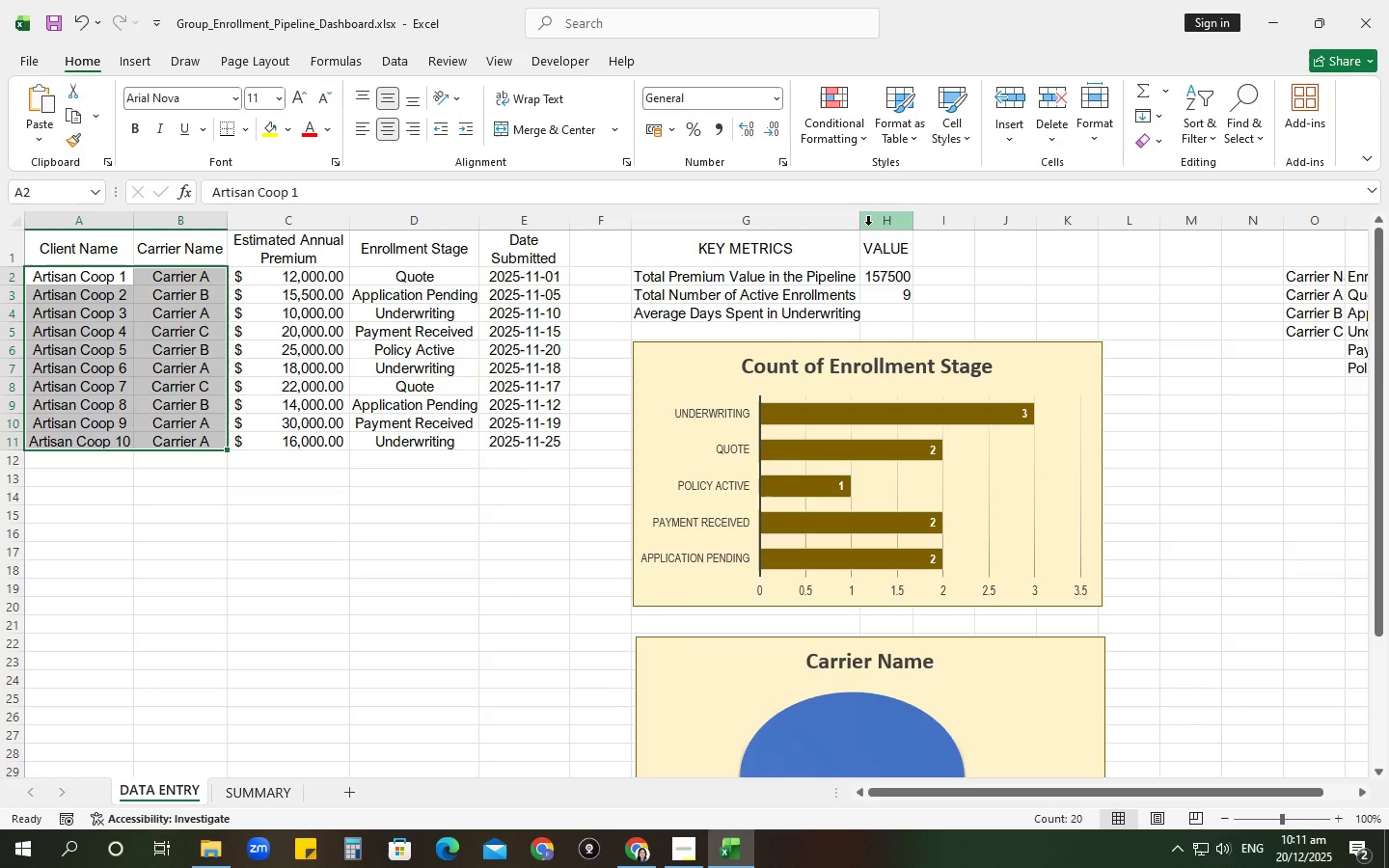 
double_click([862, 224])
 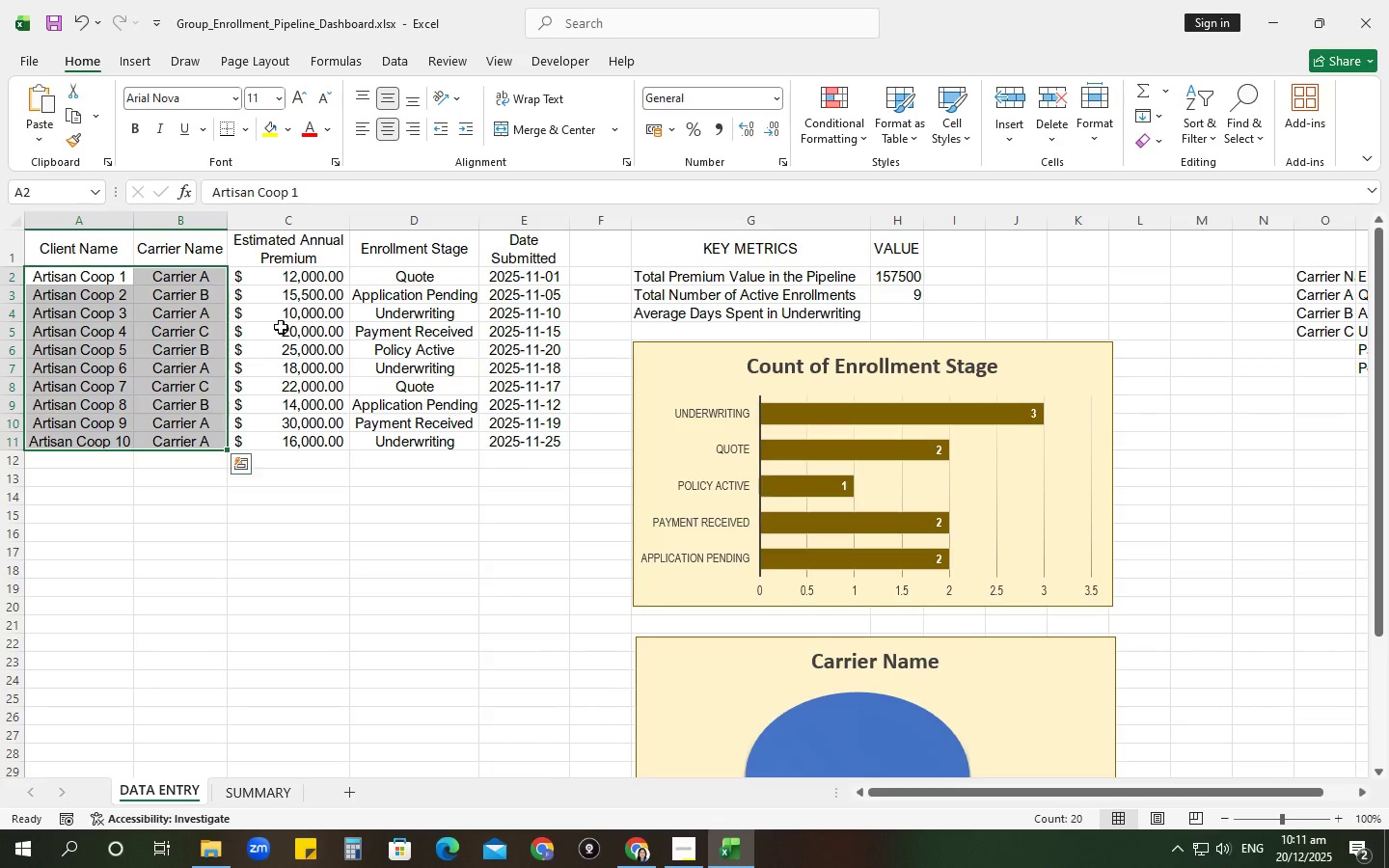 
wait(5.59)
 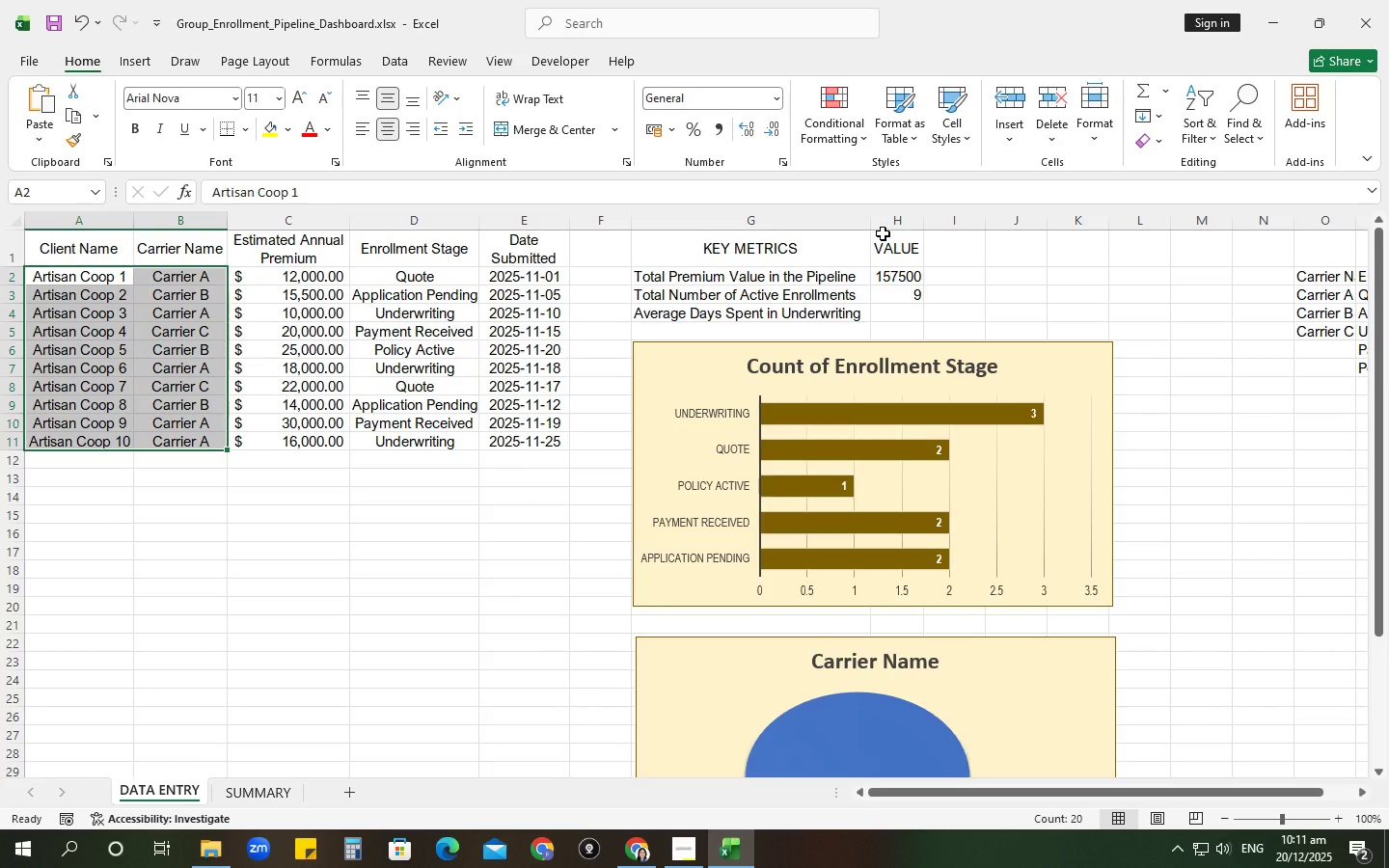 
left_click_drag(start_coordinate=[64, 249], to_coordinate=[902, 243])
 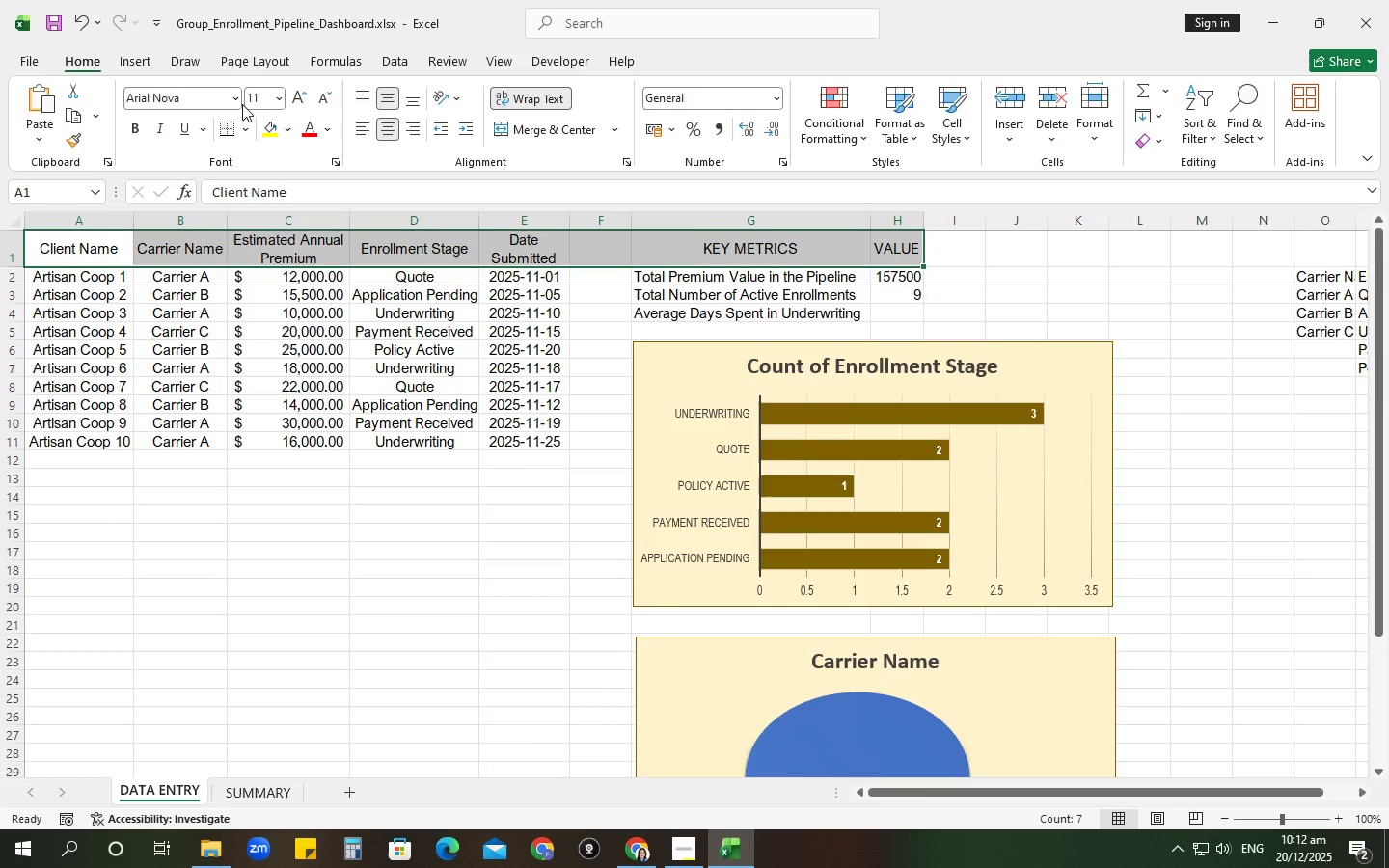 
left_click([239, 95])
 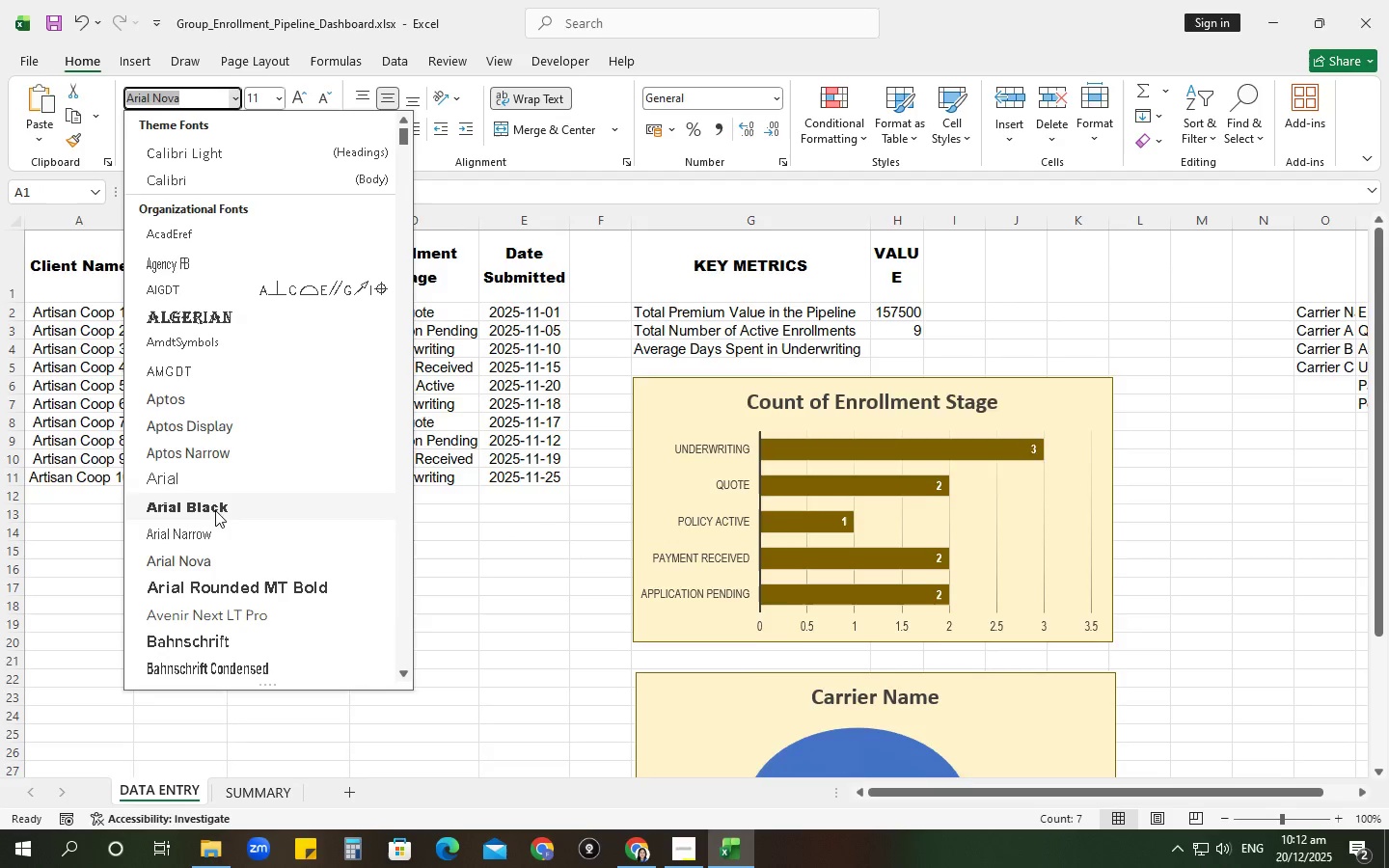 
scroll: coordinate [233, 645], scroll_direction: down, amount: 6.0
 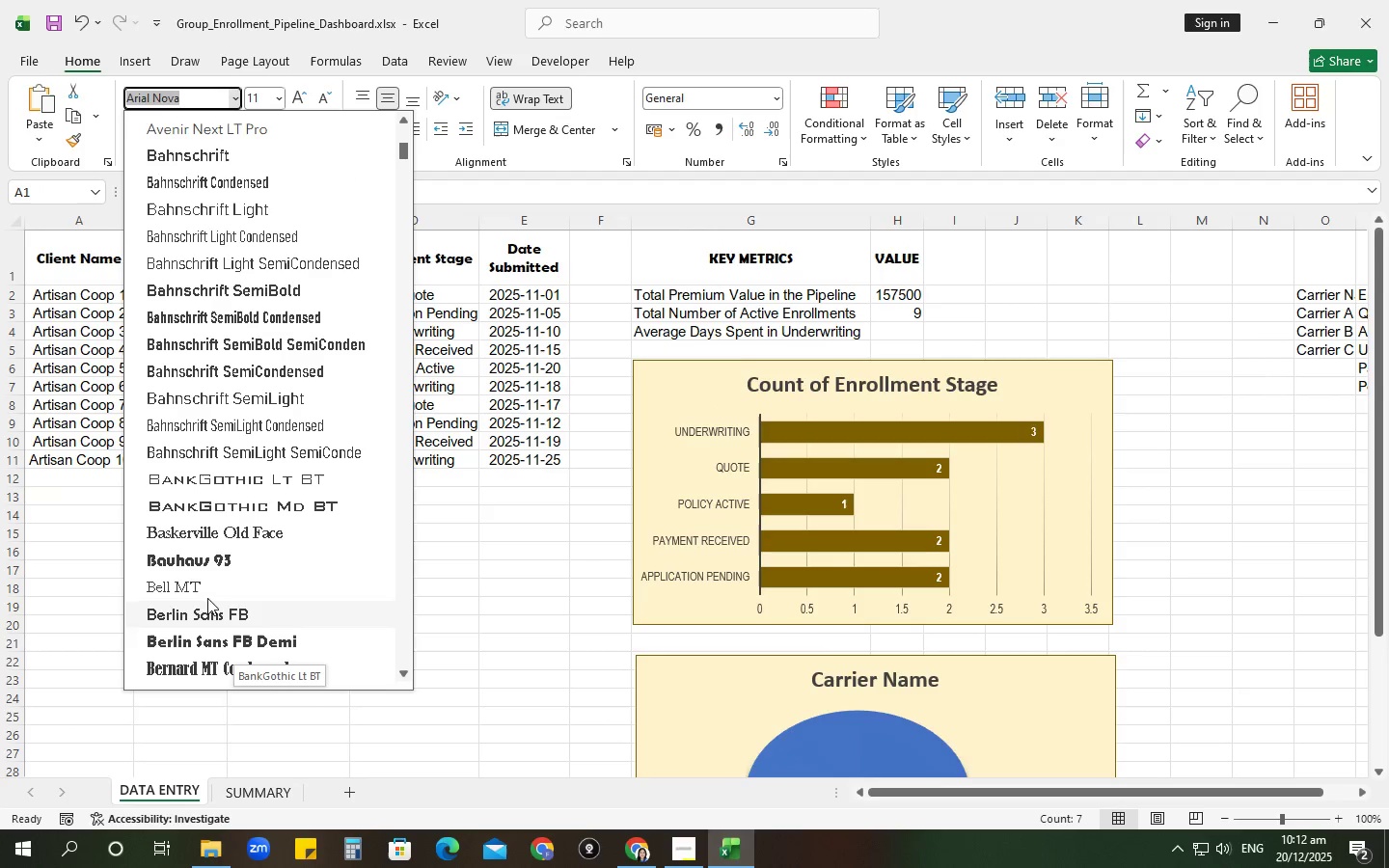 
left_click([200, 583])
 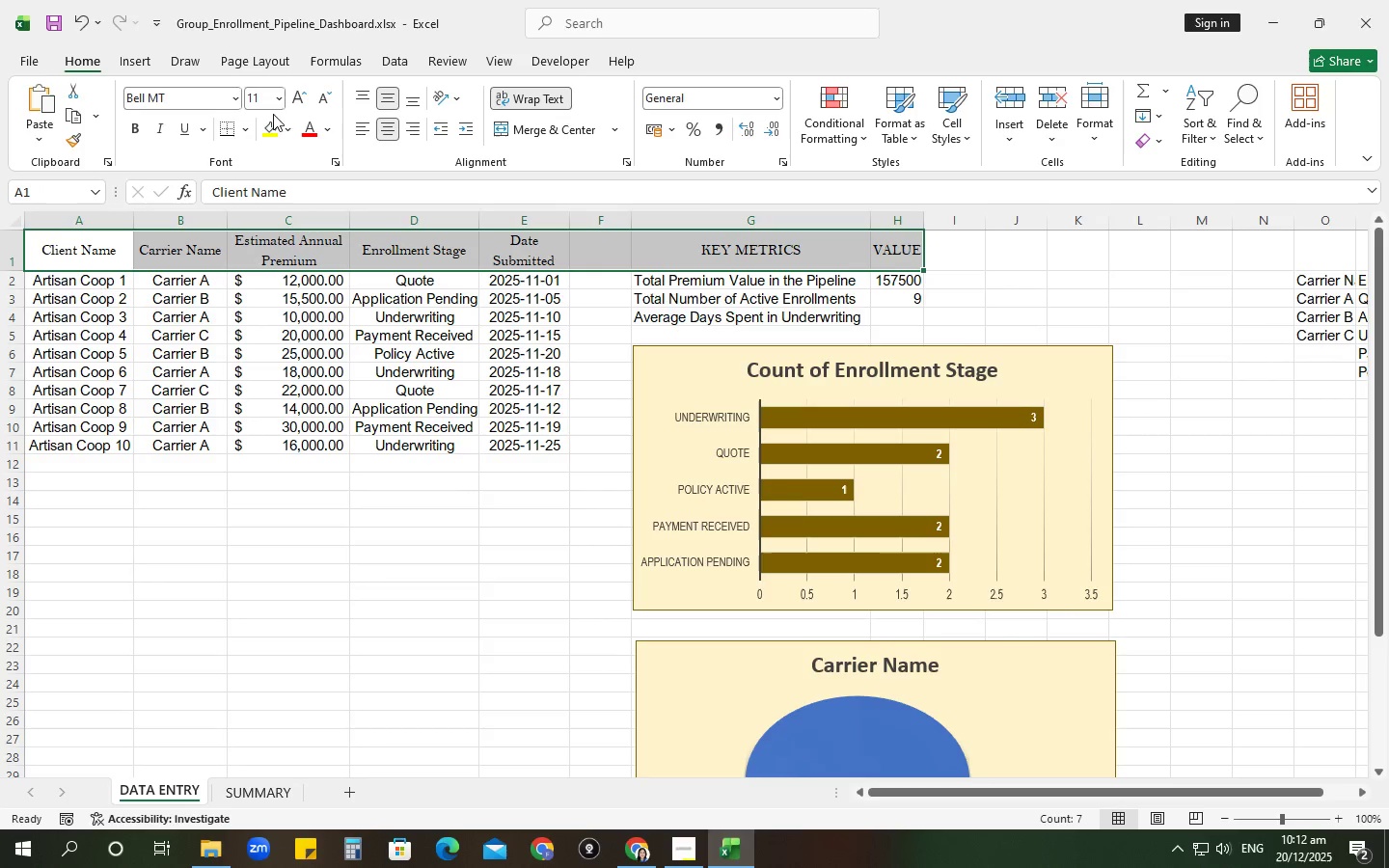 
left_click([309, 97])
 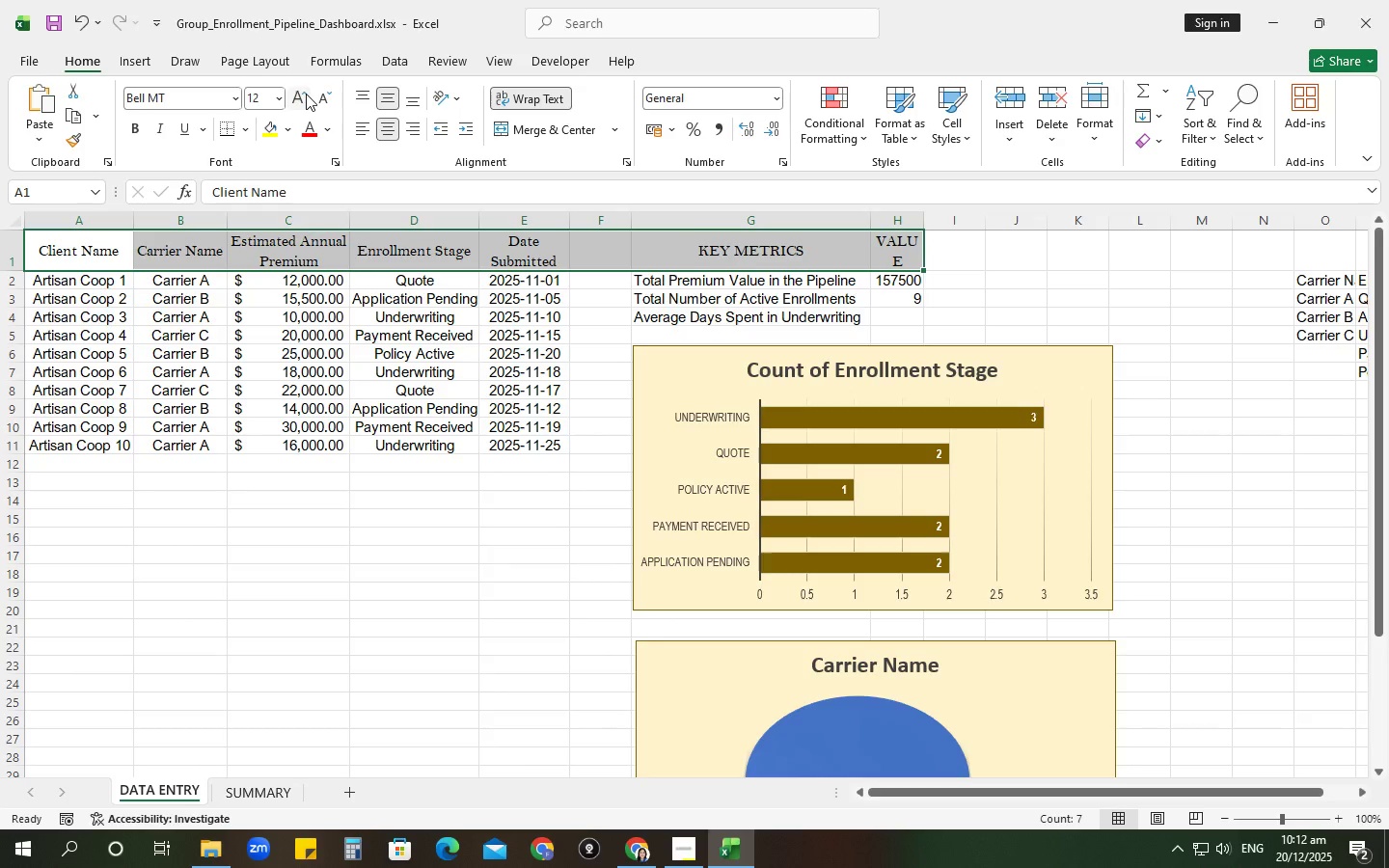 
left_click([306, 94])
 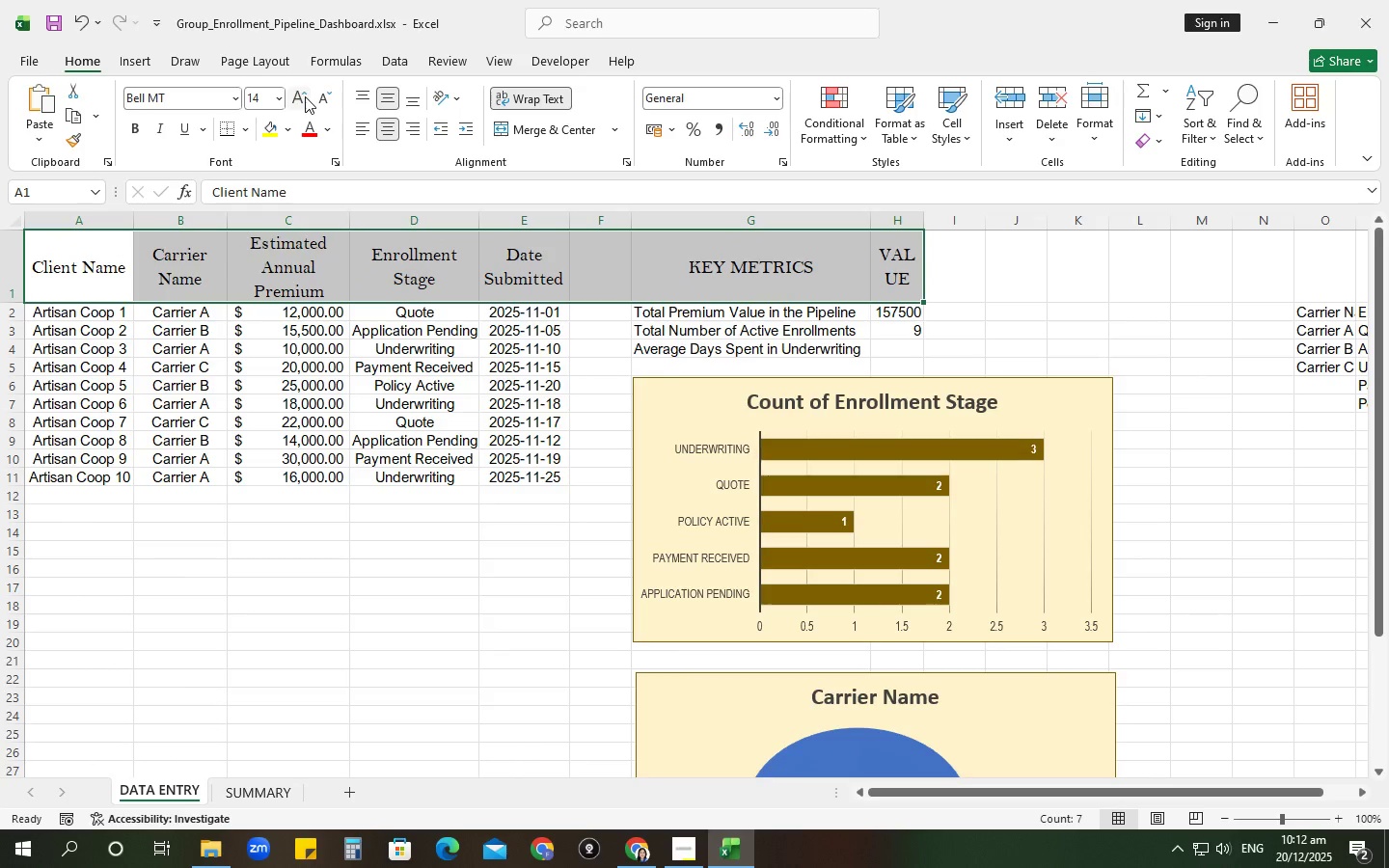 
left_click([314, 100])
 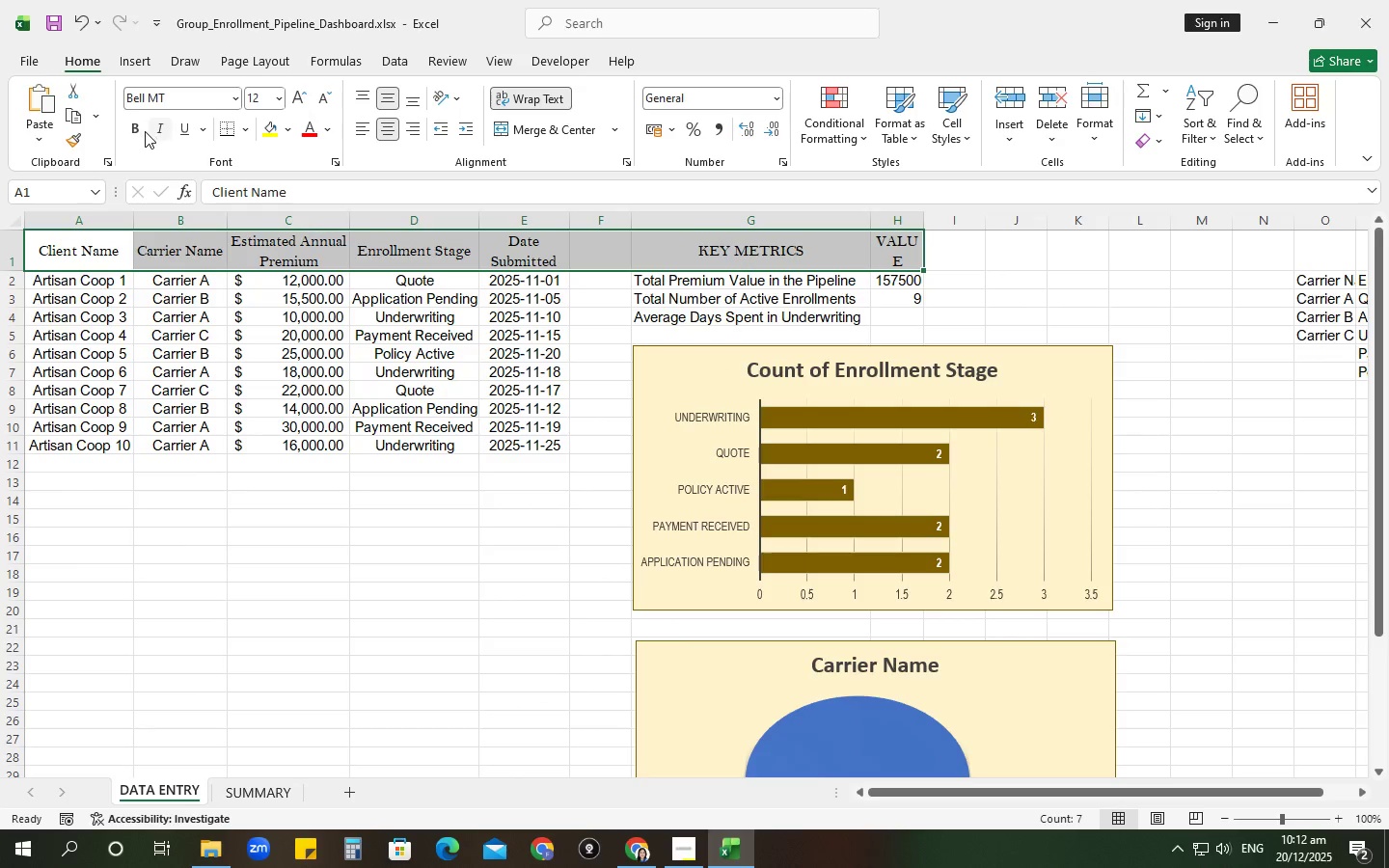 
left_click([136, 127])
 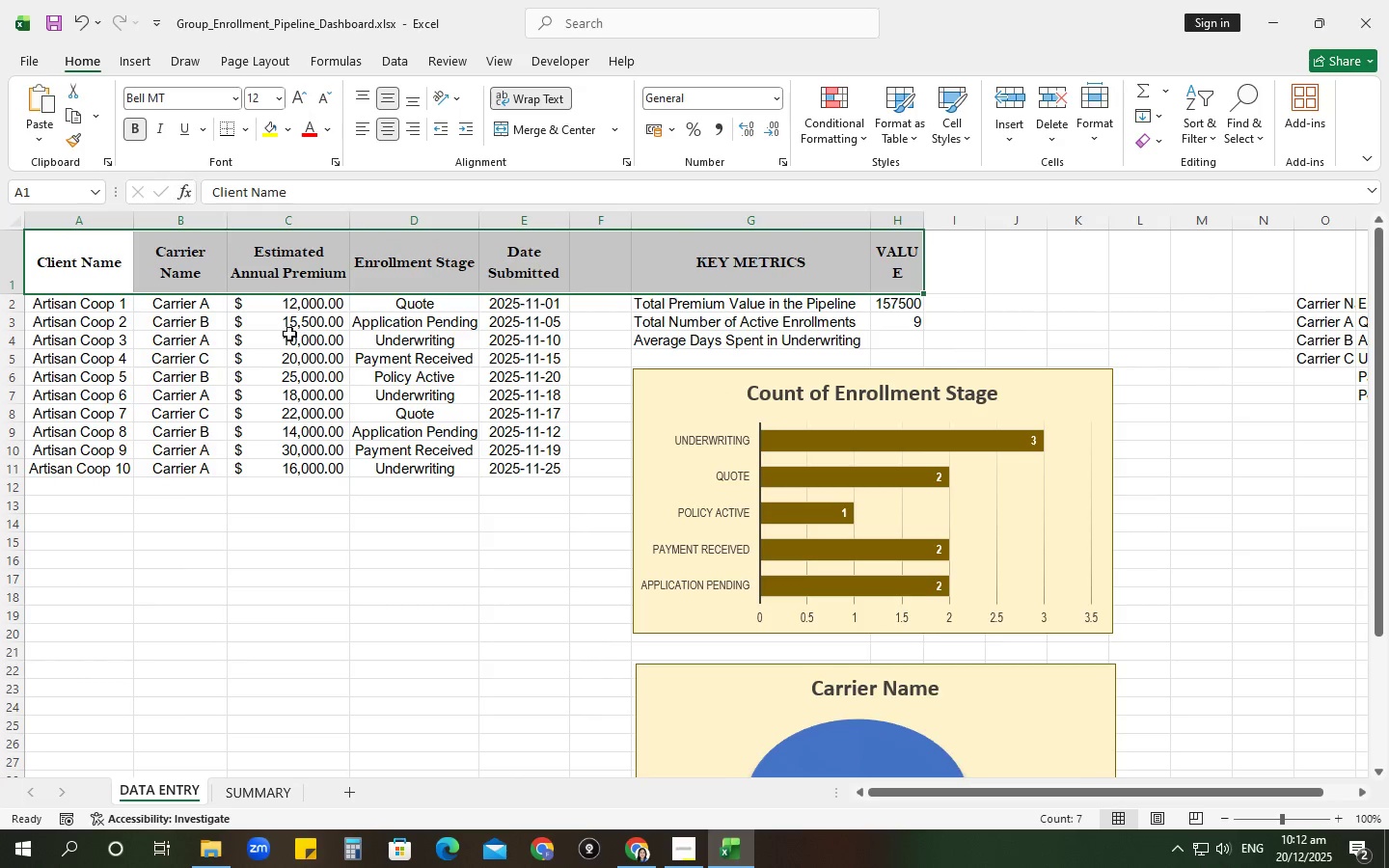 
left_click([291, 339])
 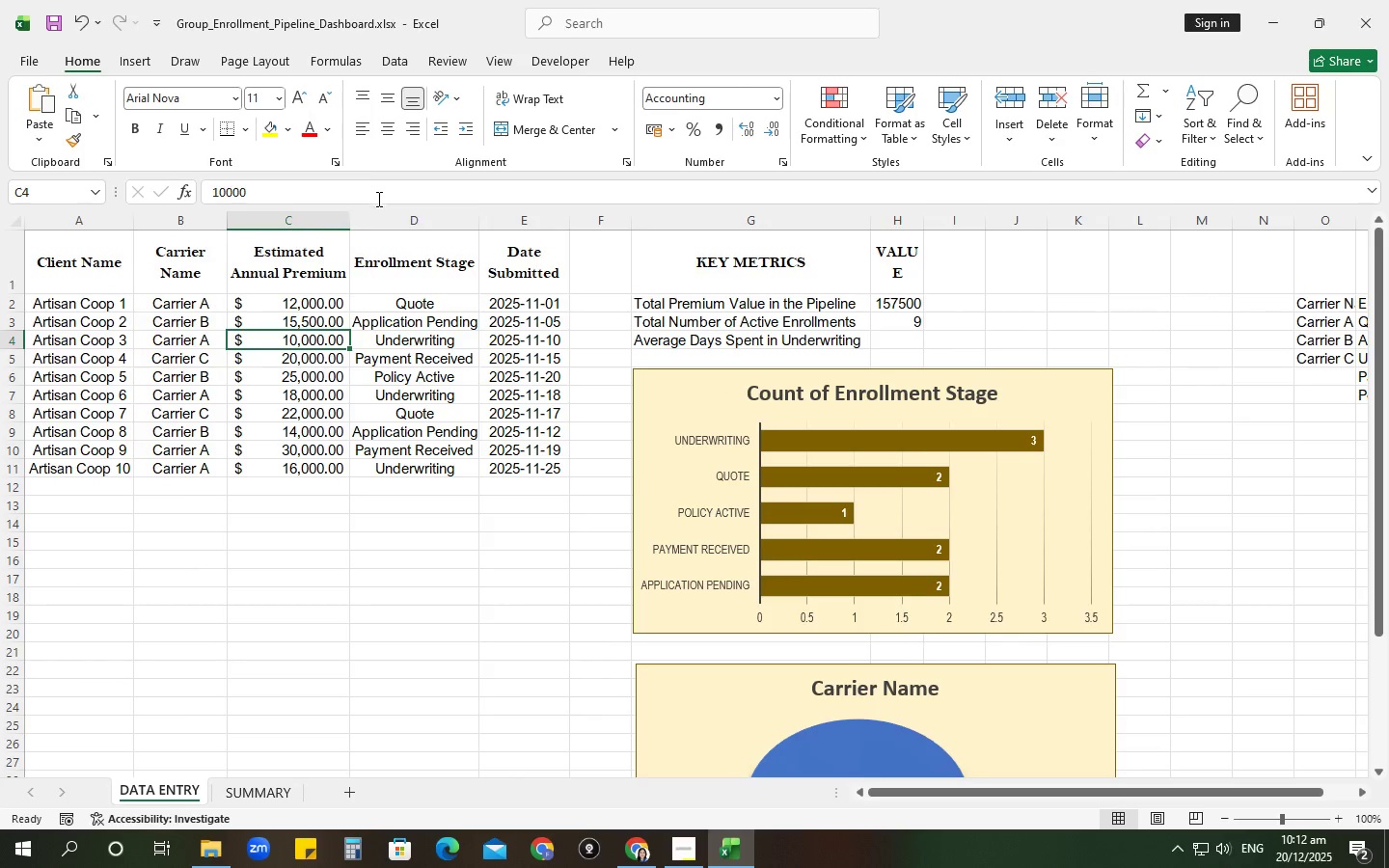 
left_click_drag(start_coordinate=[357, 212], to_coordinate=[368, 213])
 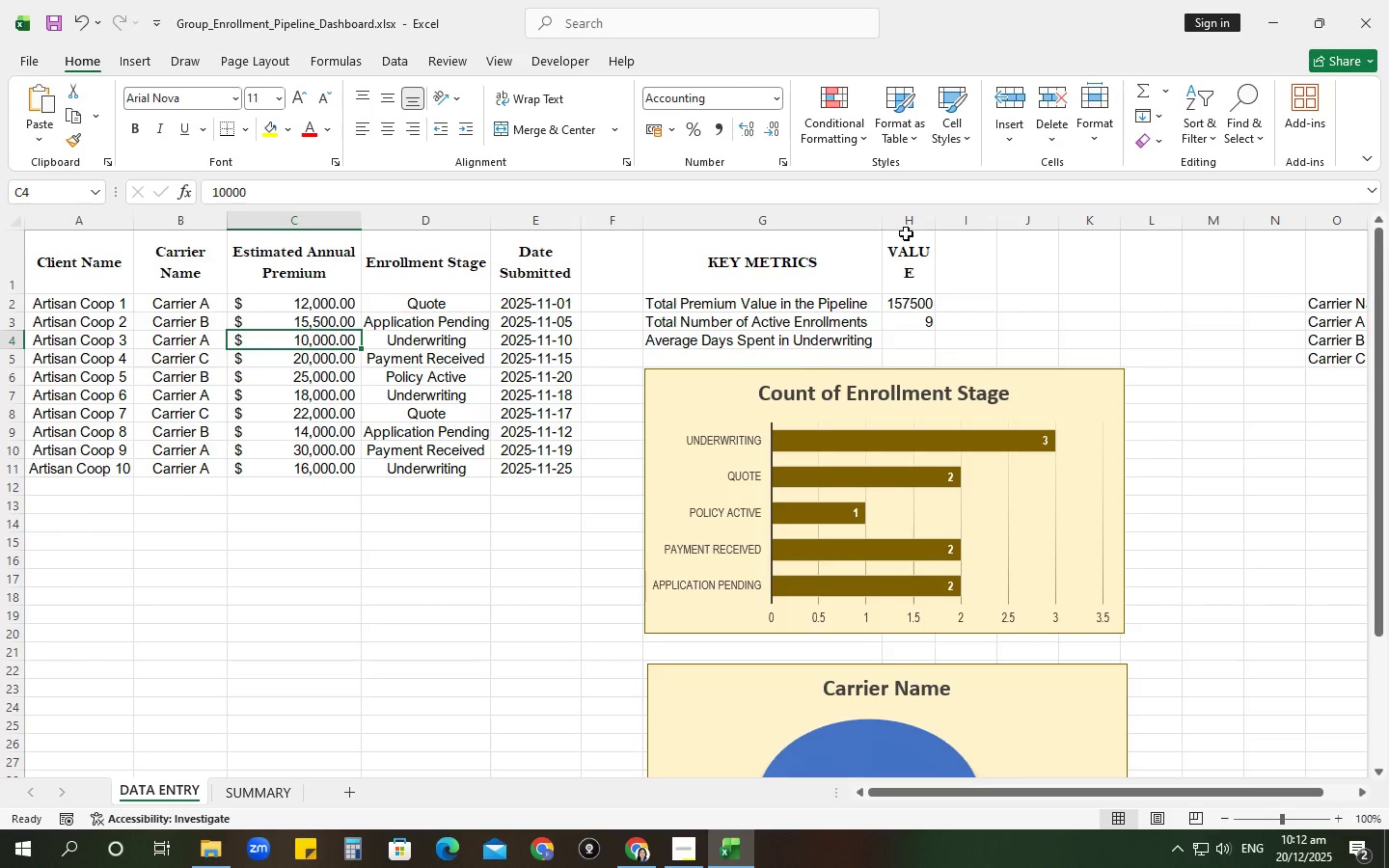 
double_click([940, 219])
 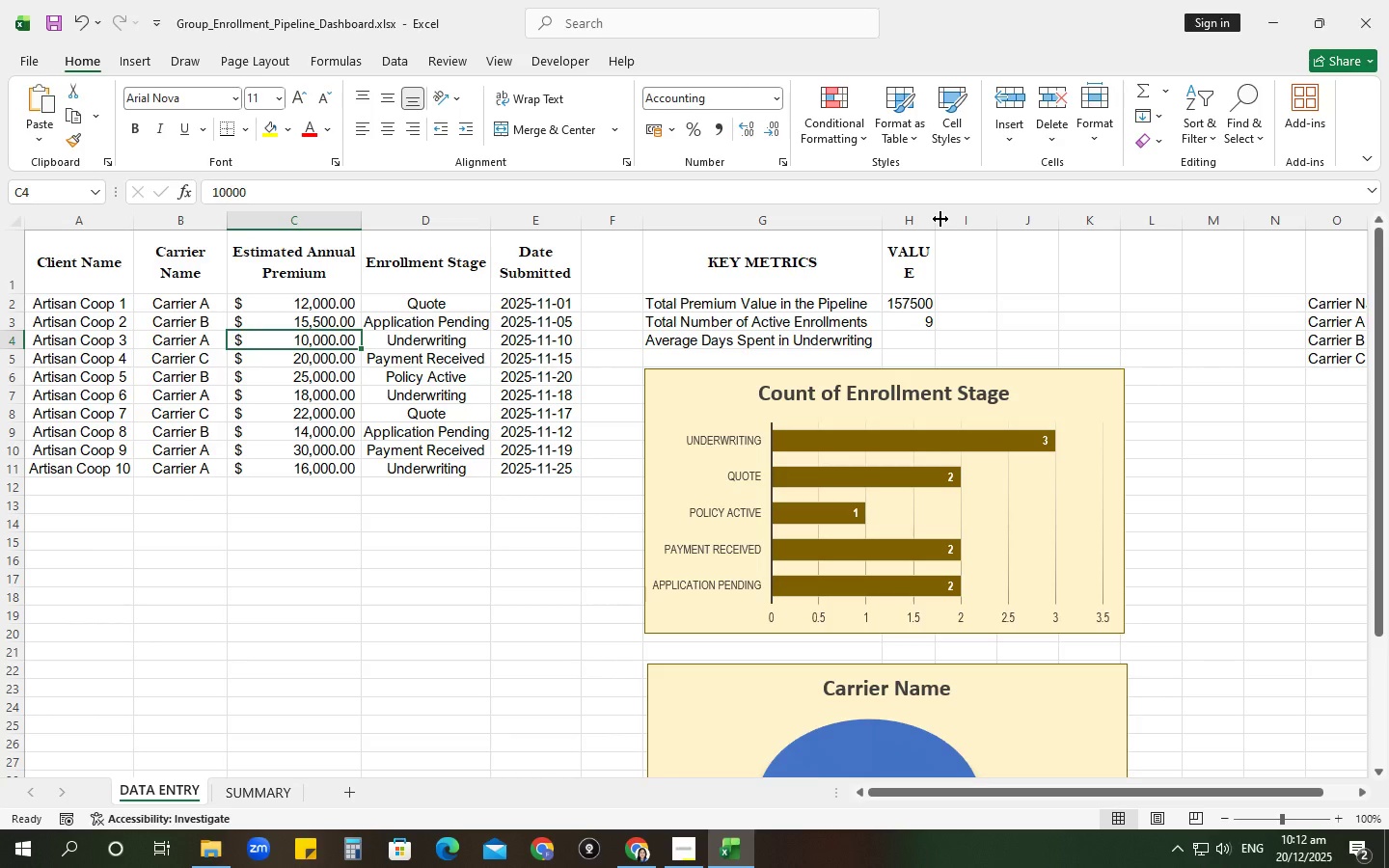 
left_click_drag(start_coordinate=[940, 219], to_coordinate=[972, 219])
 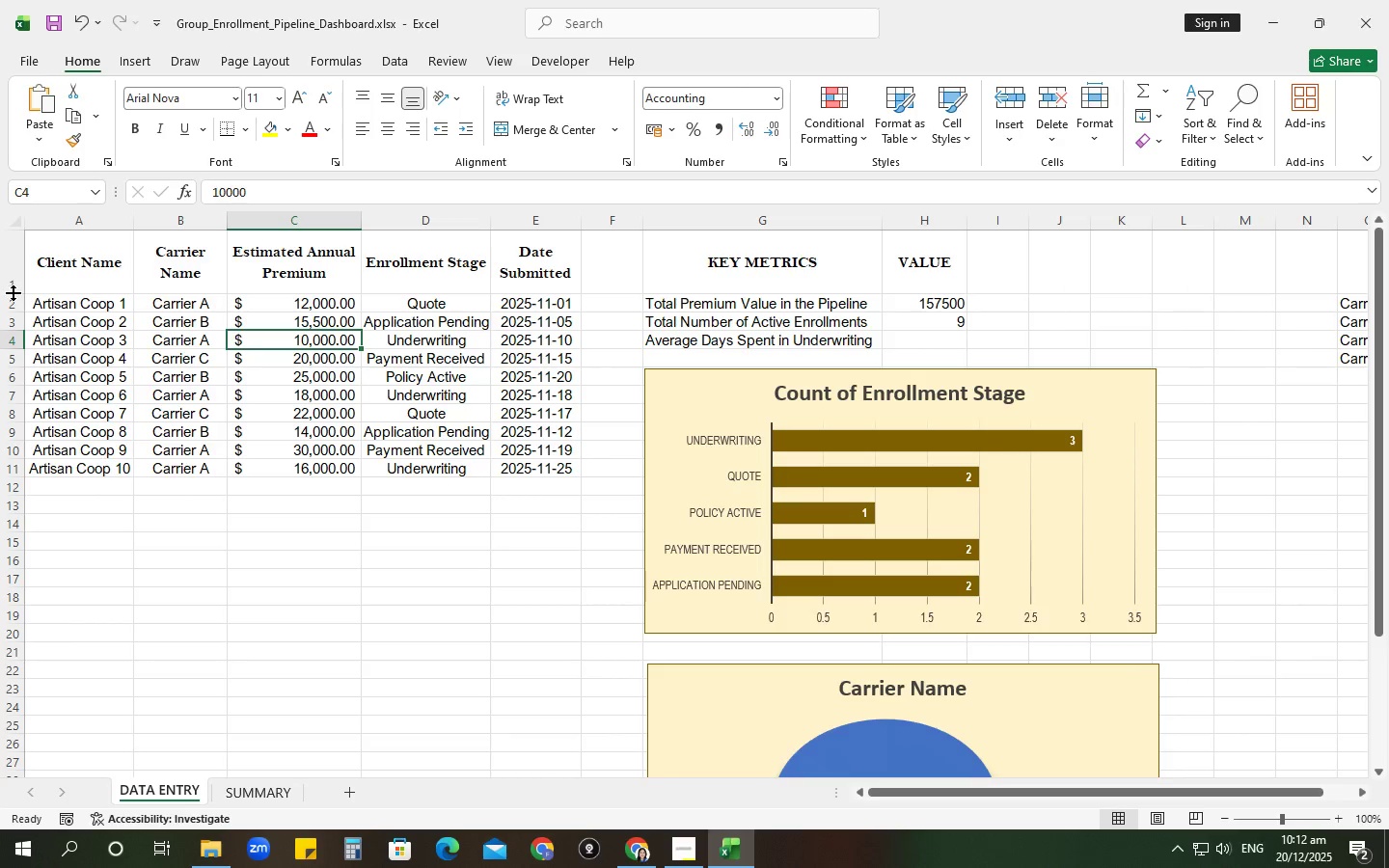 
double_click([12, 292])
 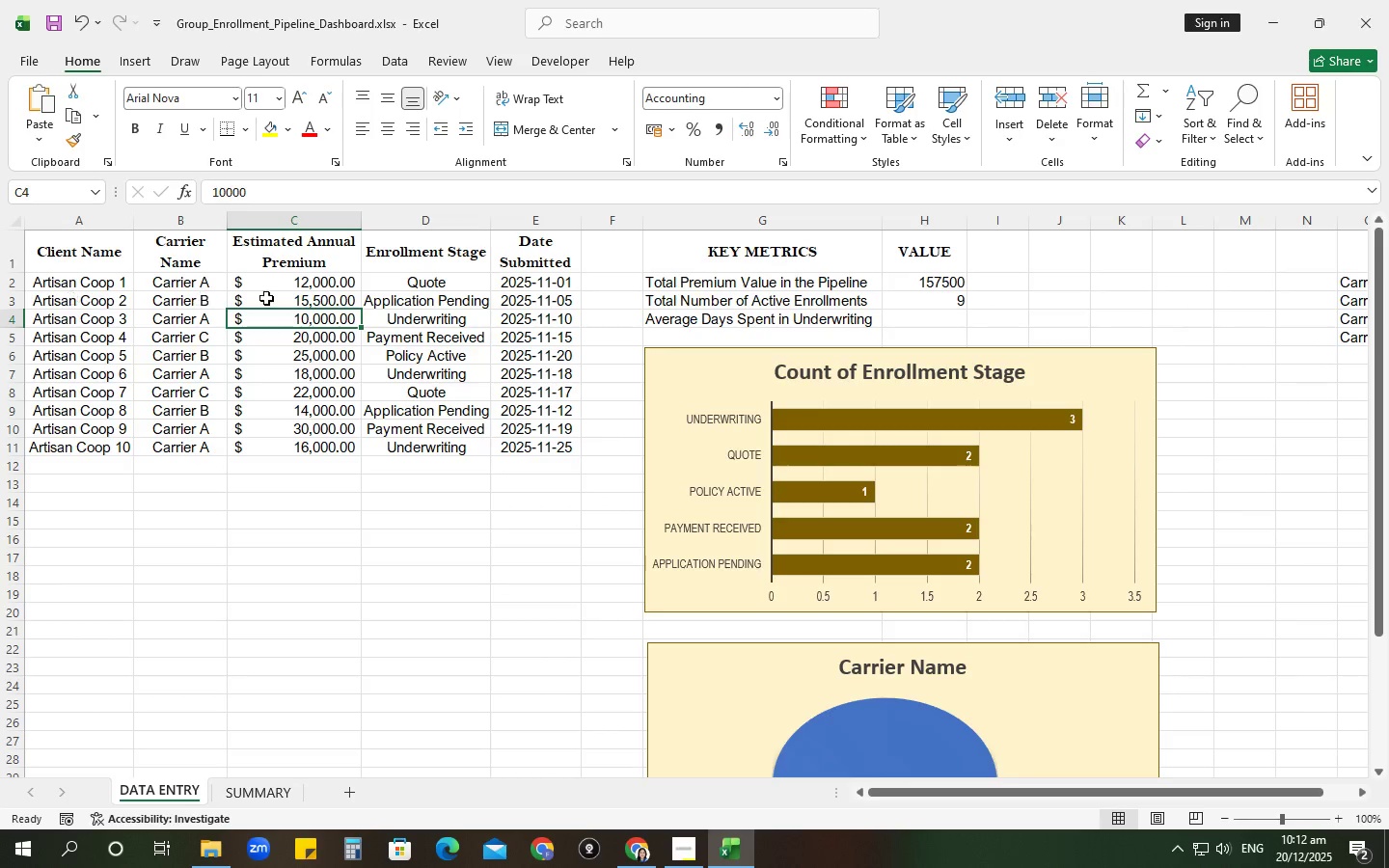 
left_click([291, 296])
 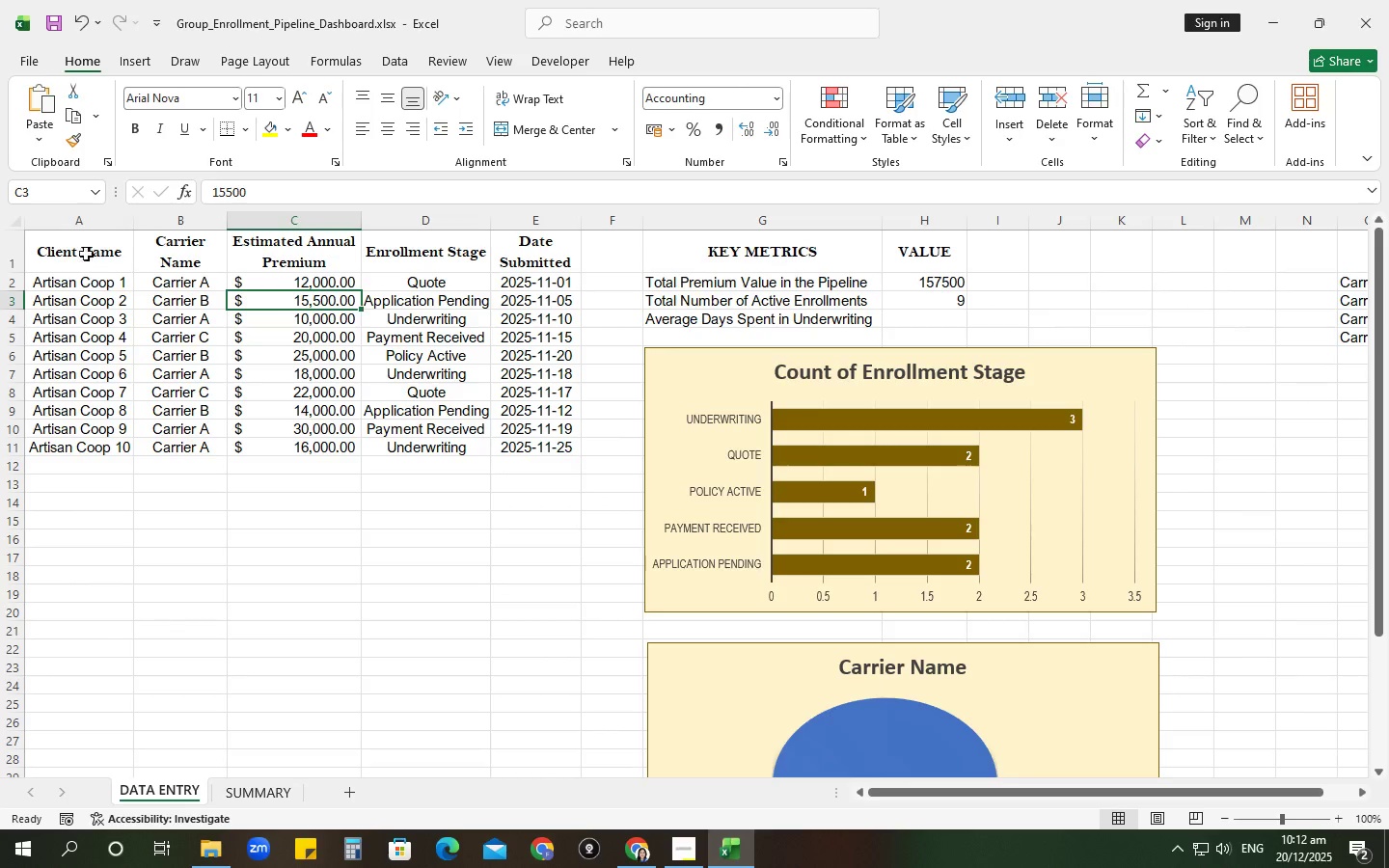 
left_click_drag(start_coordinate=[86, 254], to_coordinate=[522, 454])
 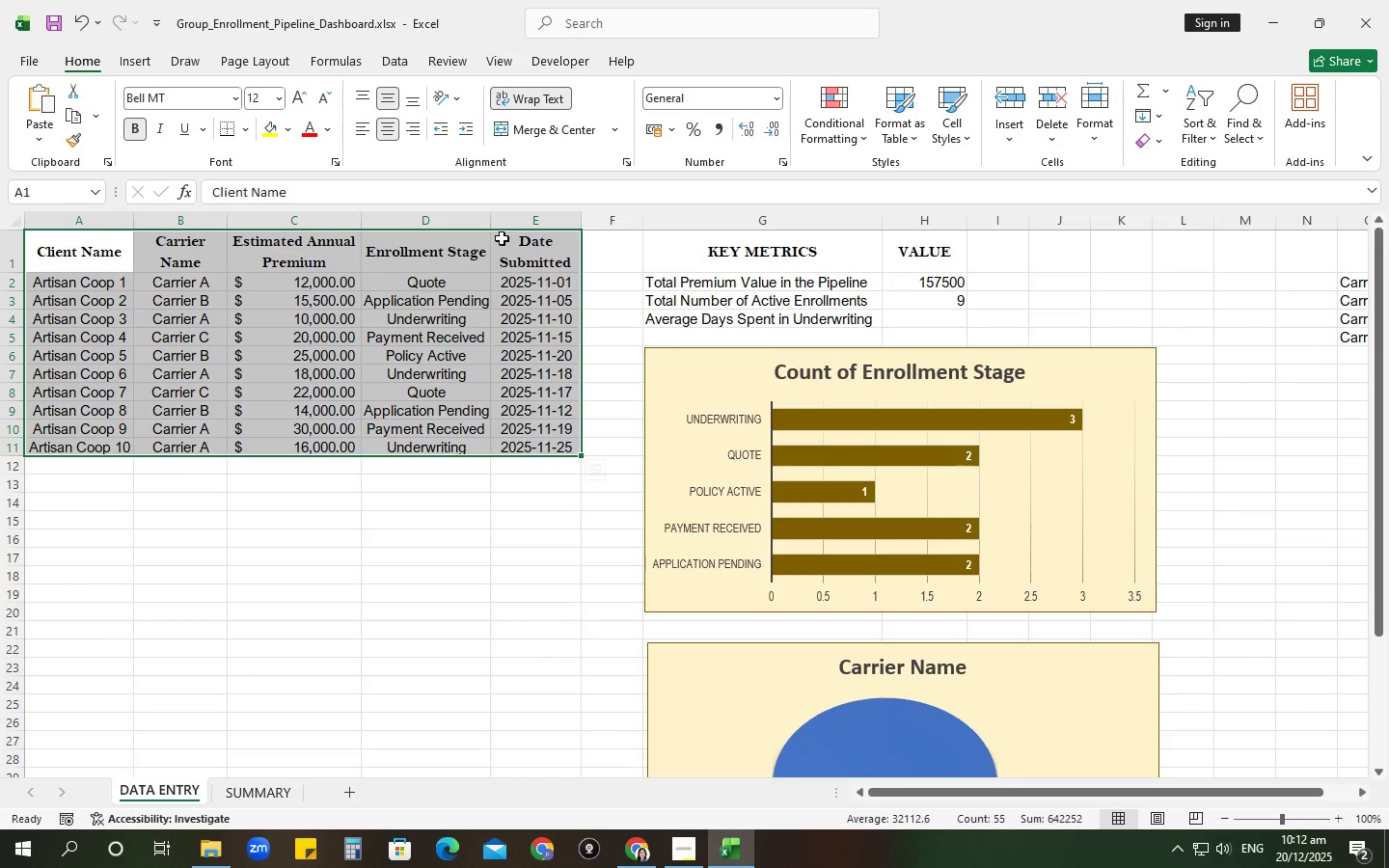 
left_click([490, 223])
 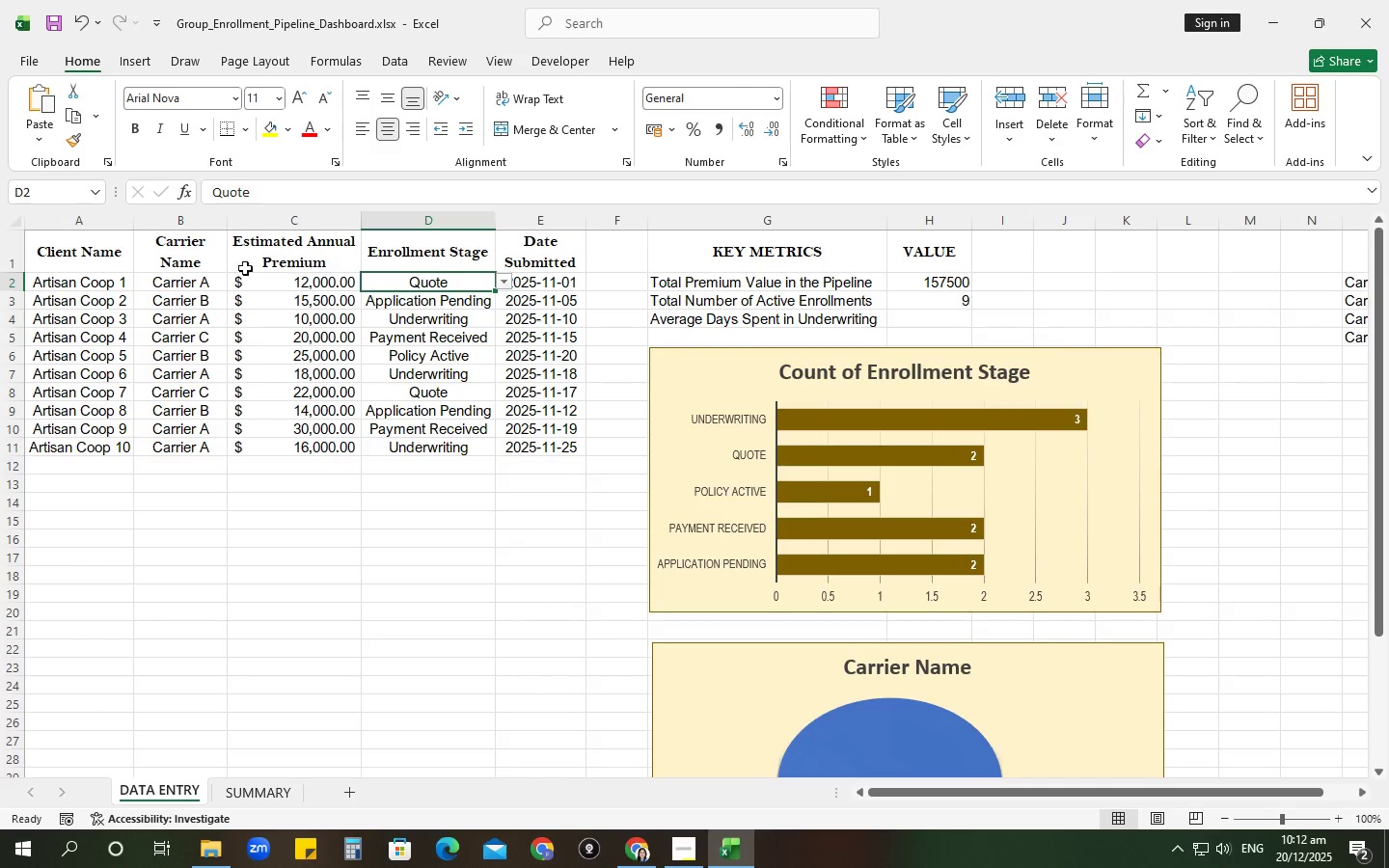 
left_click_drag(start_coordinate=[78, 263], to_coordinate=[508, 448])
 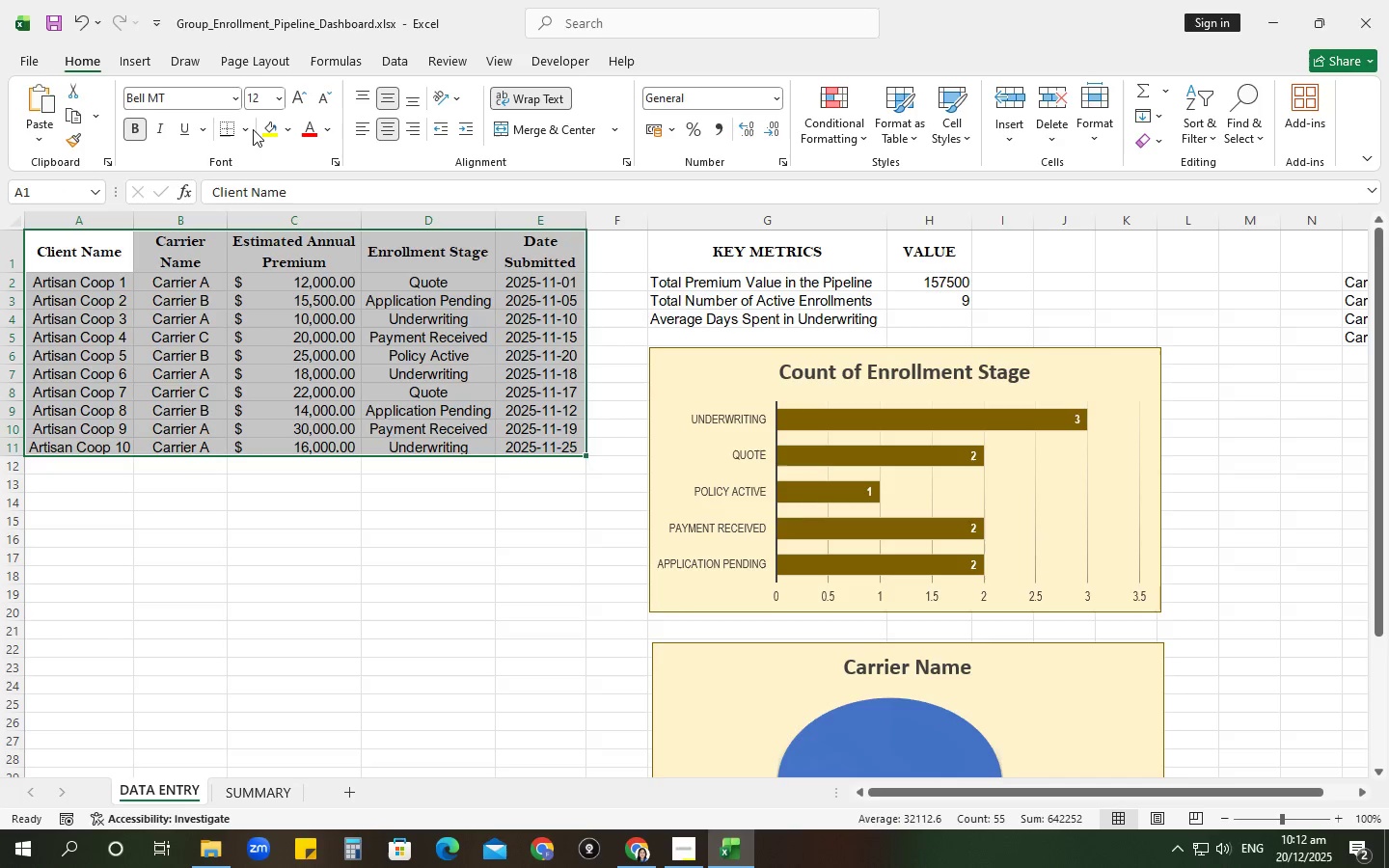 
left_click([248, 126])
 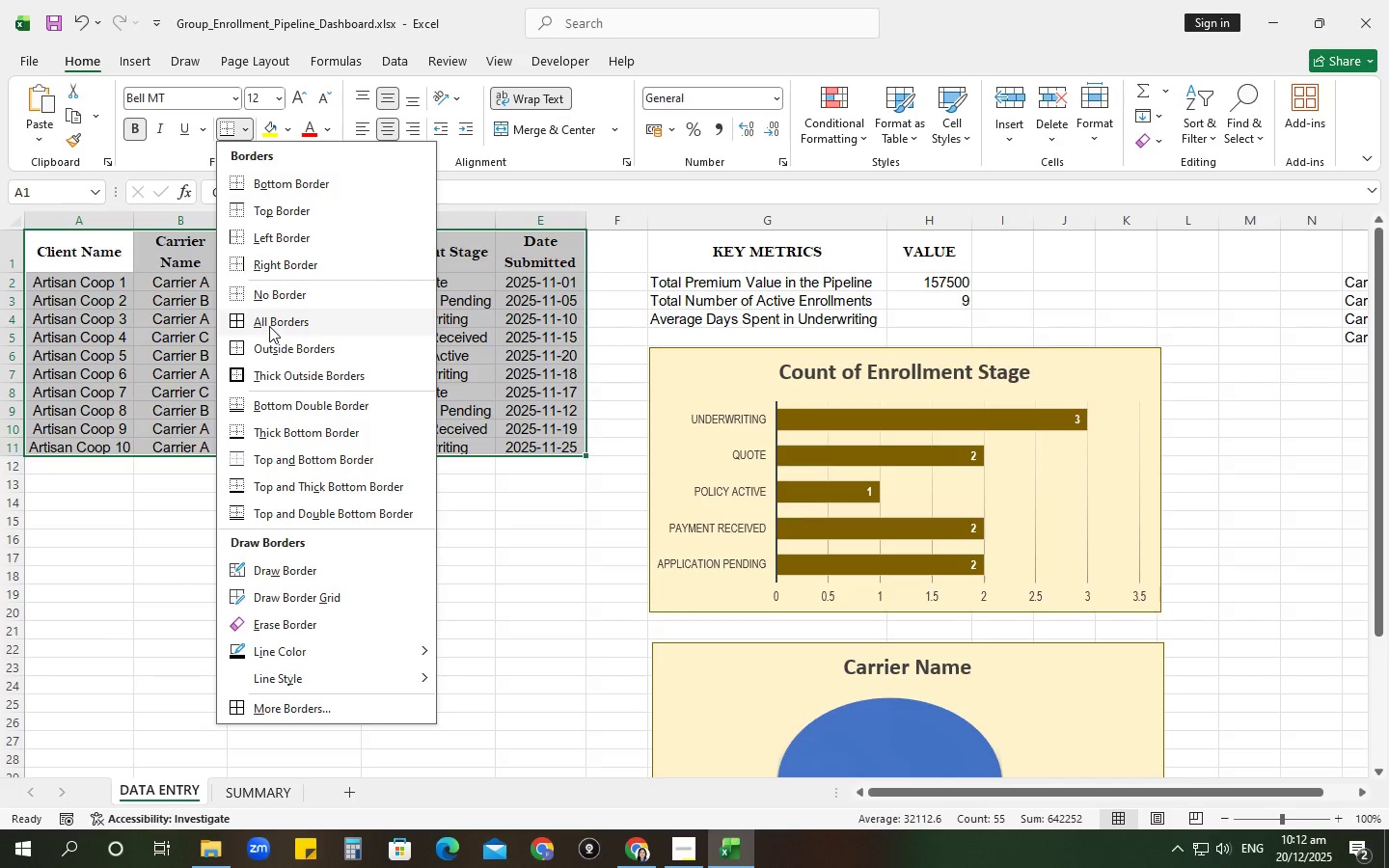 
double_click([256, 343])
 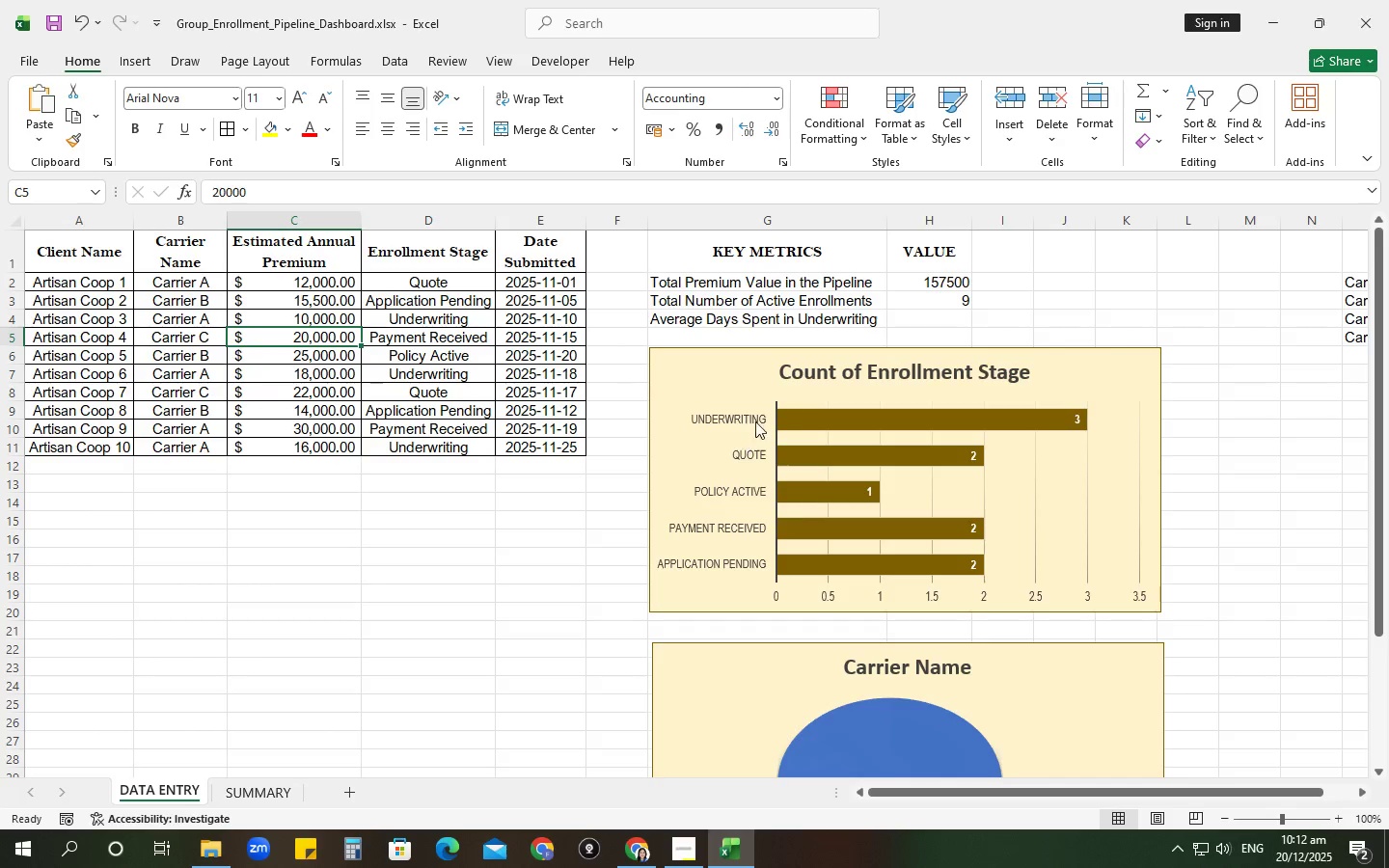 
left_click_drag(start_coordinate=[733, 347], to_coordinate=[193, 624])
 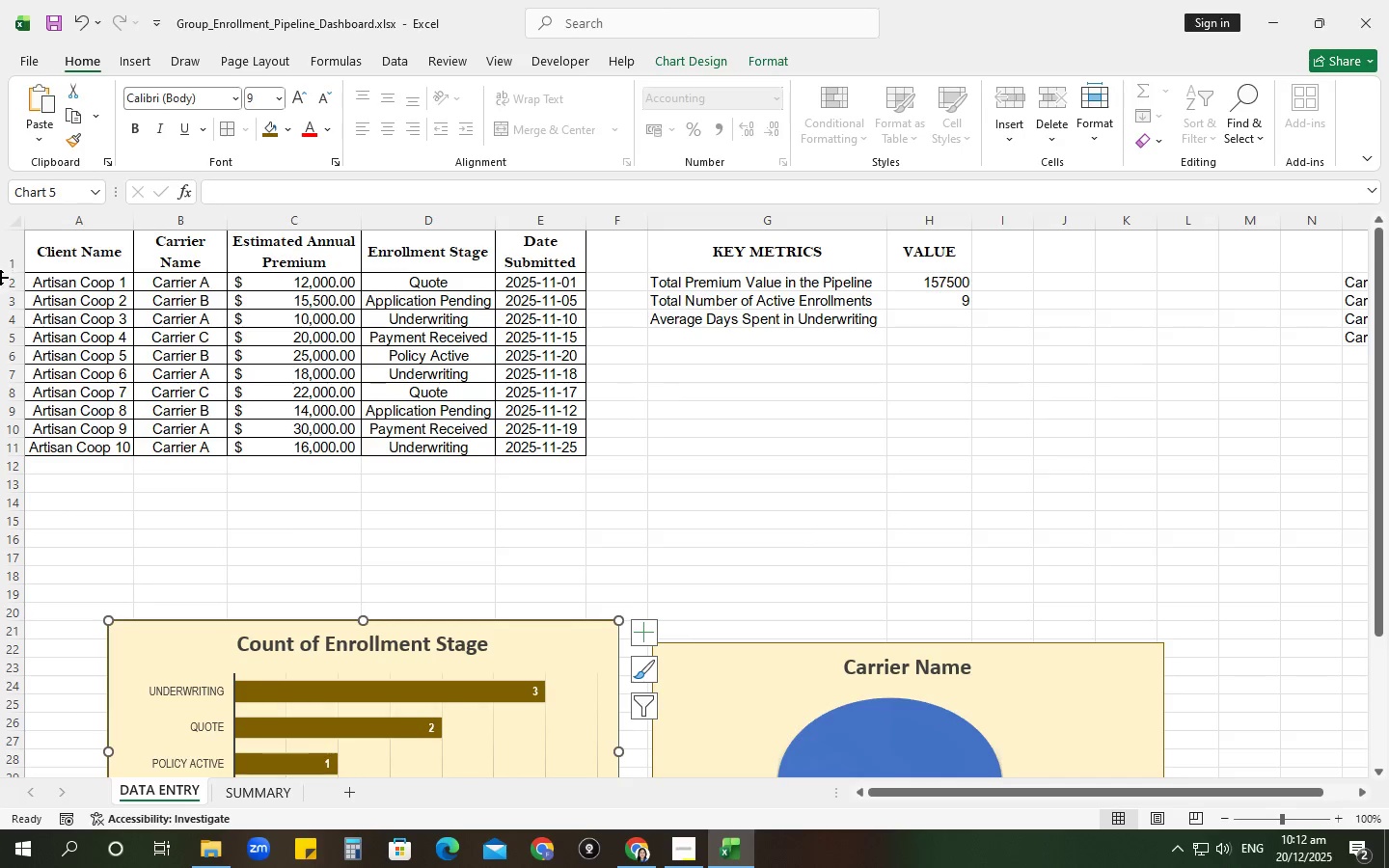 
left_click_drag(start_coordinate=[2, 280], to_coordinate=[35, 445])
 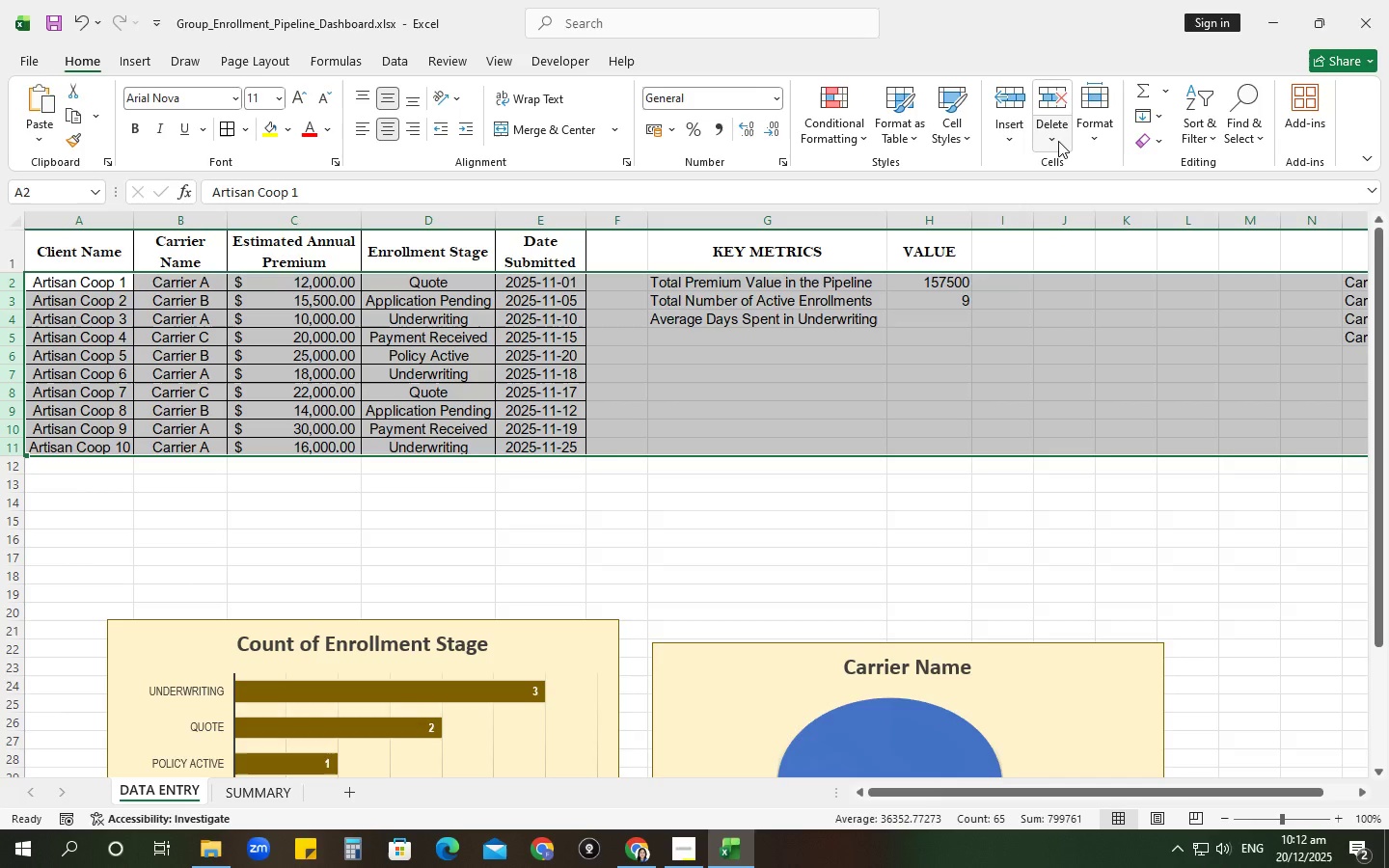 
left_click([1097, 134])
 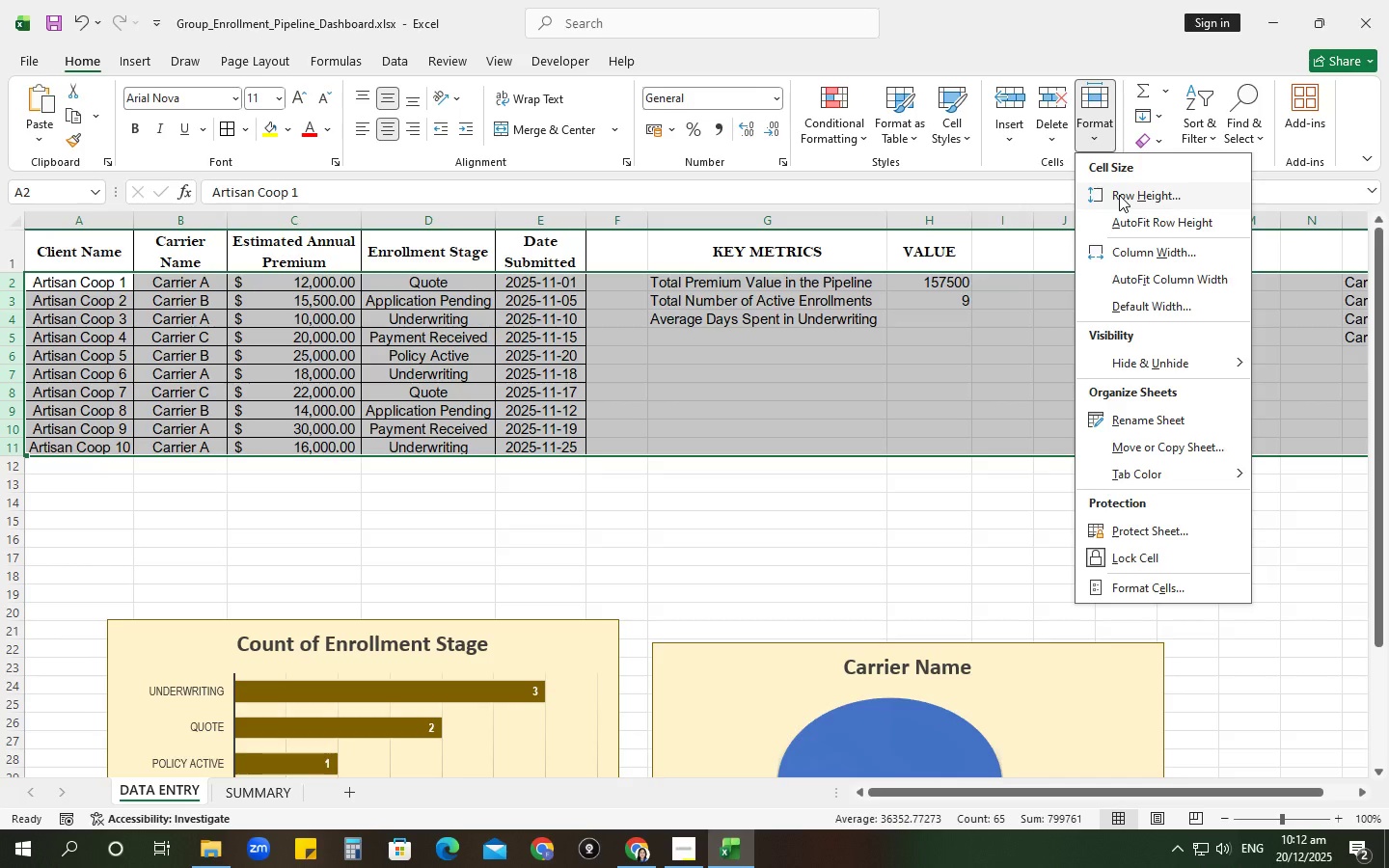 
left_click([1119, 195])
 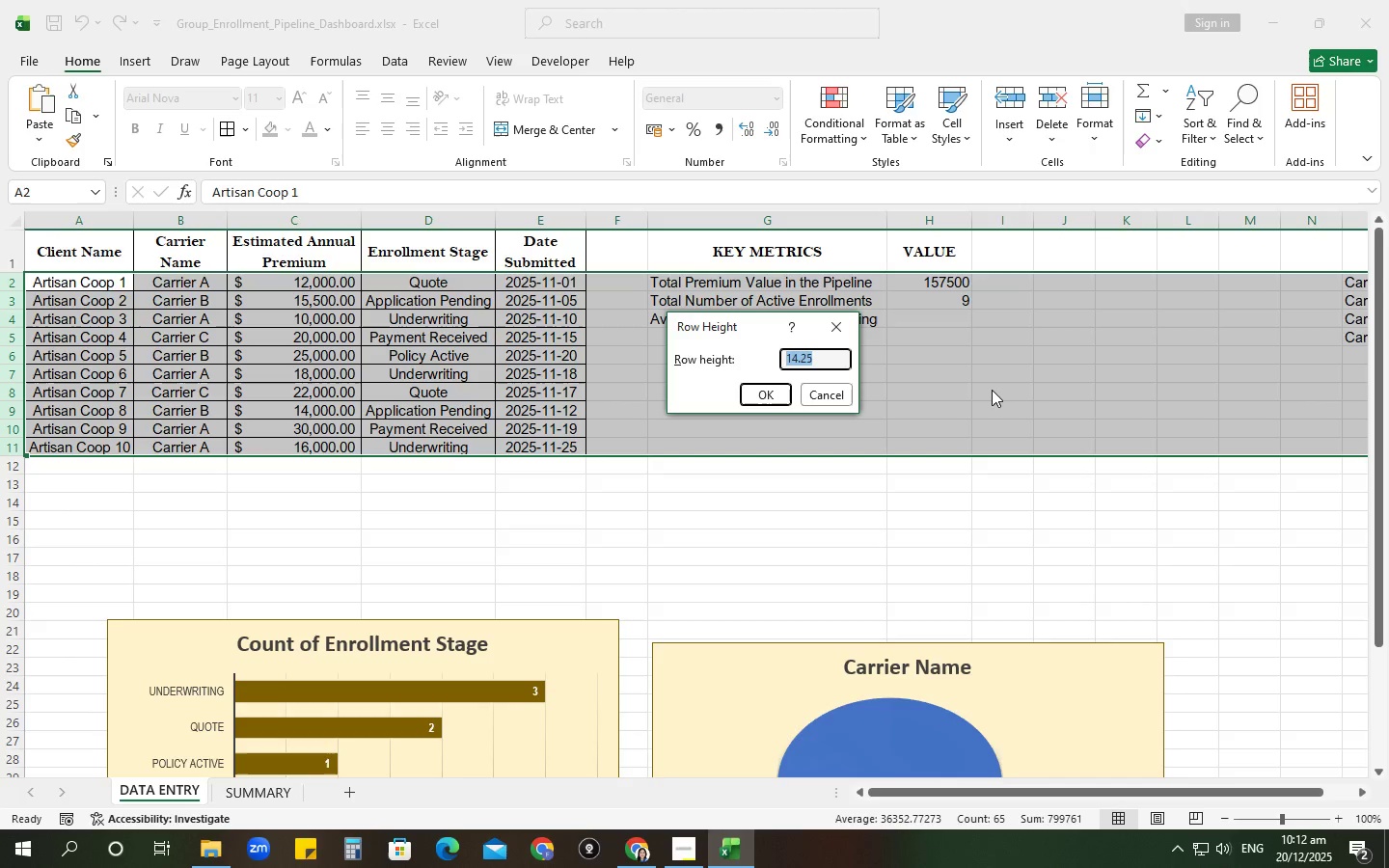 
key(Numpad1)
 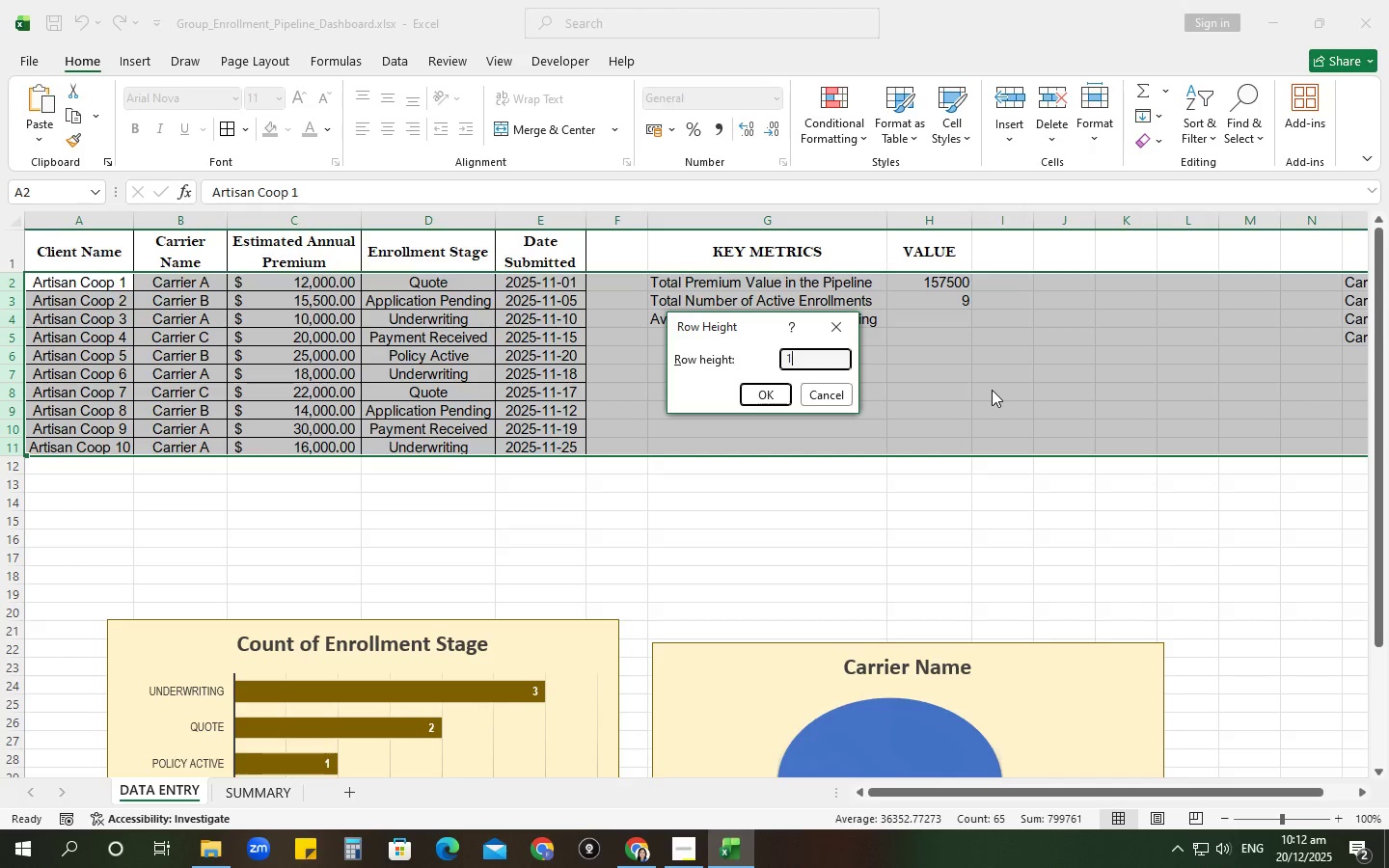 
key(Numpad6)
 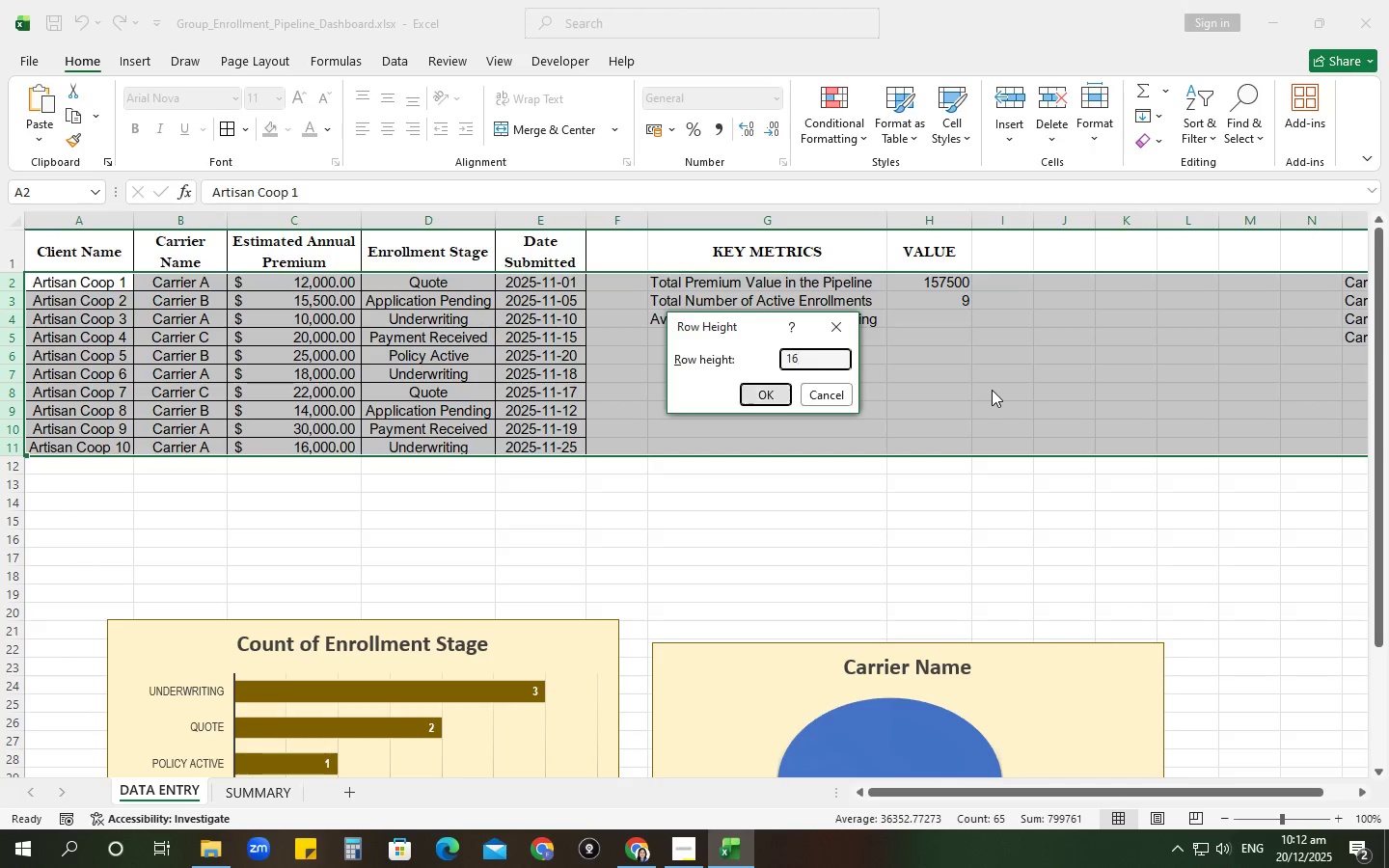 
key(NumpadEnter)
 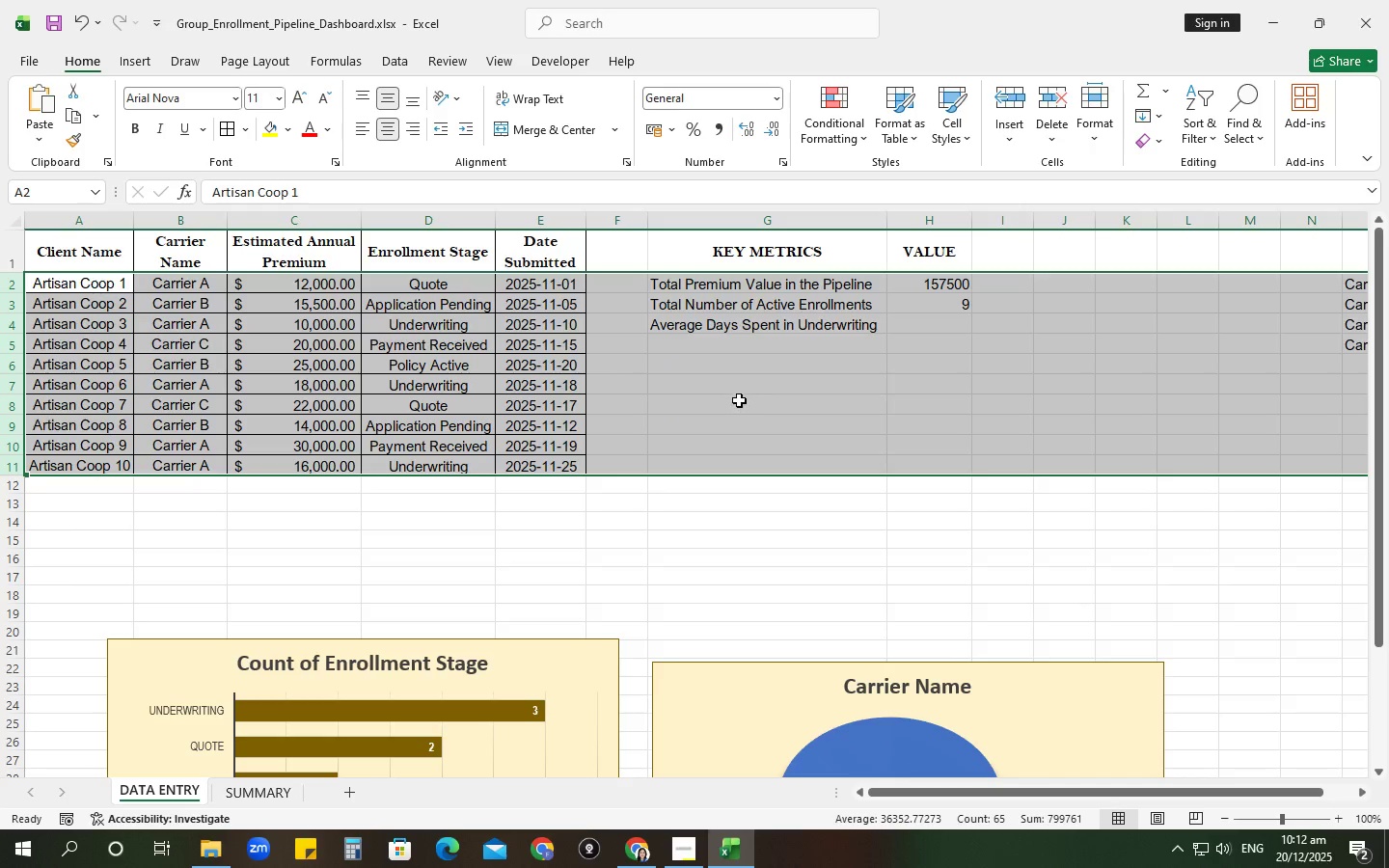 
left_click([746, 383])
 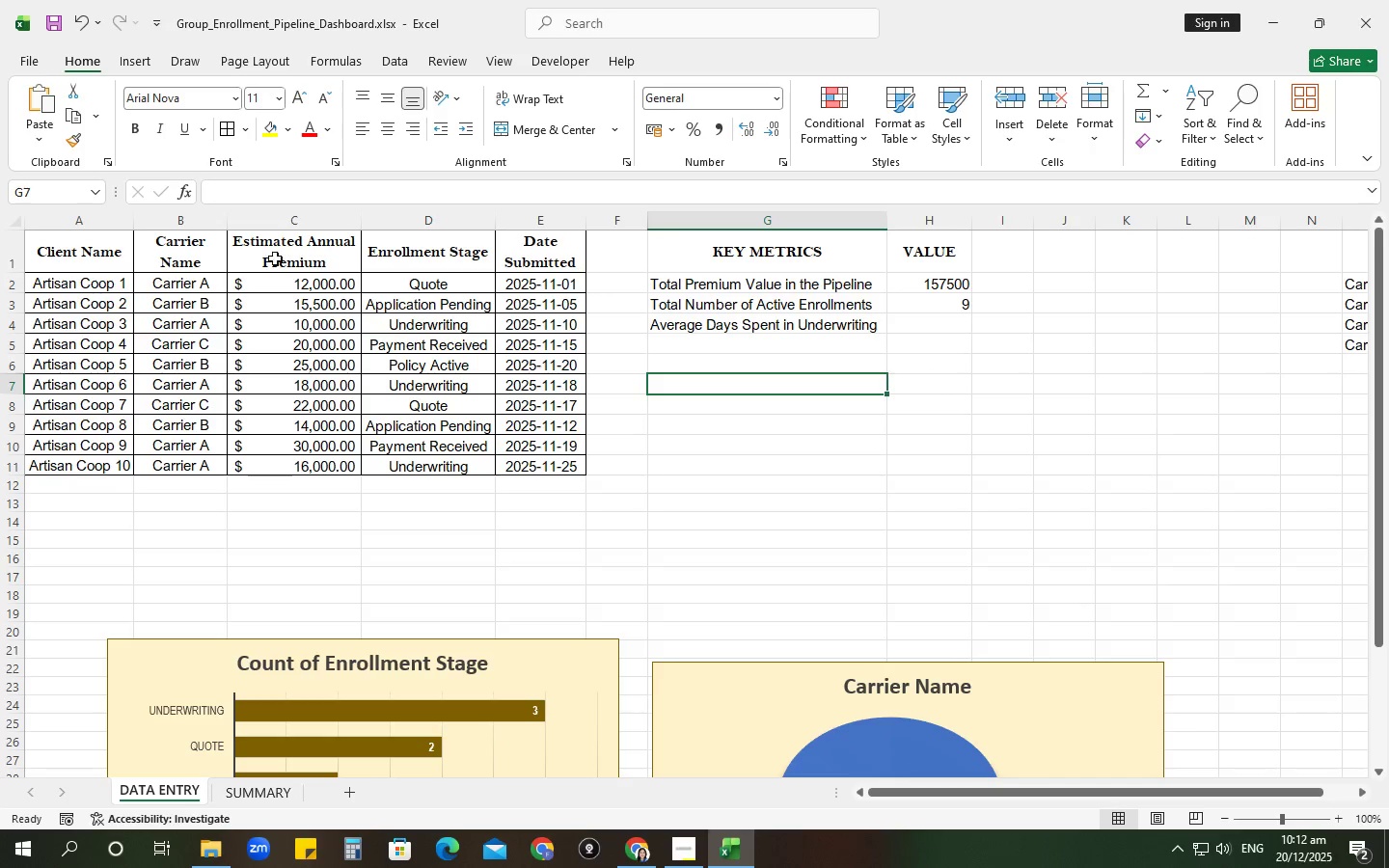 
left_click([225, 258])
 